 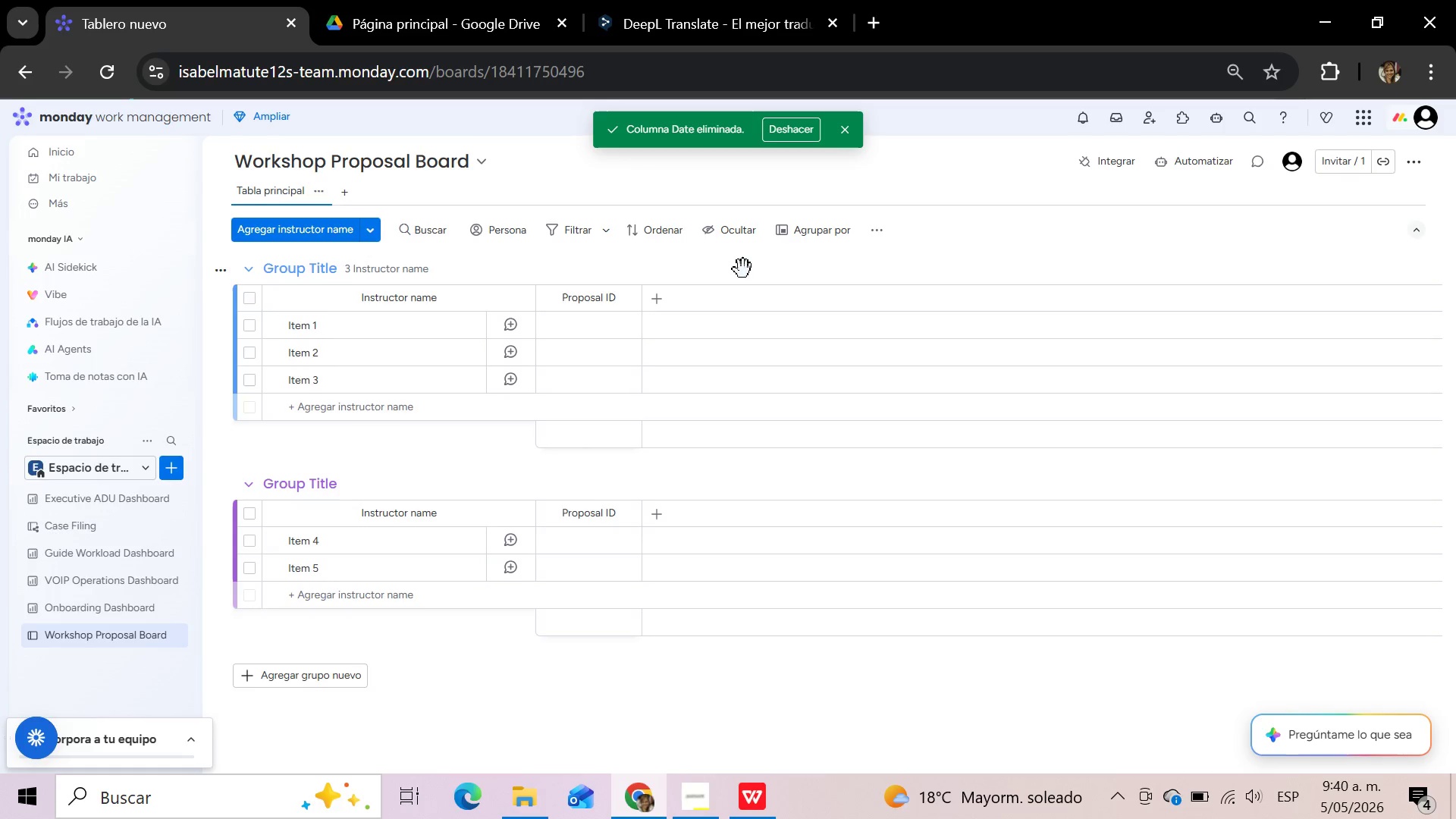 
left_click([755, 800])
 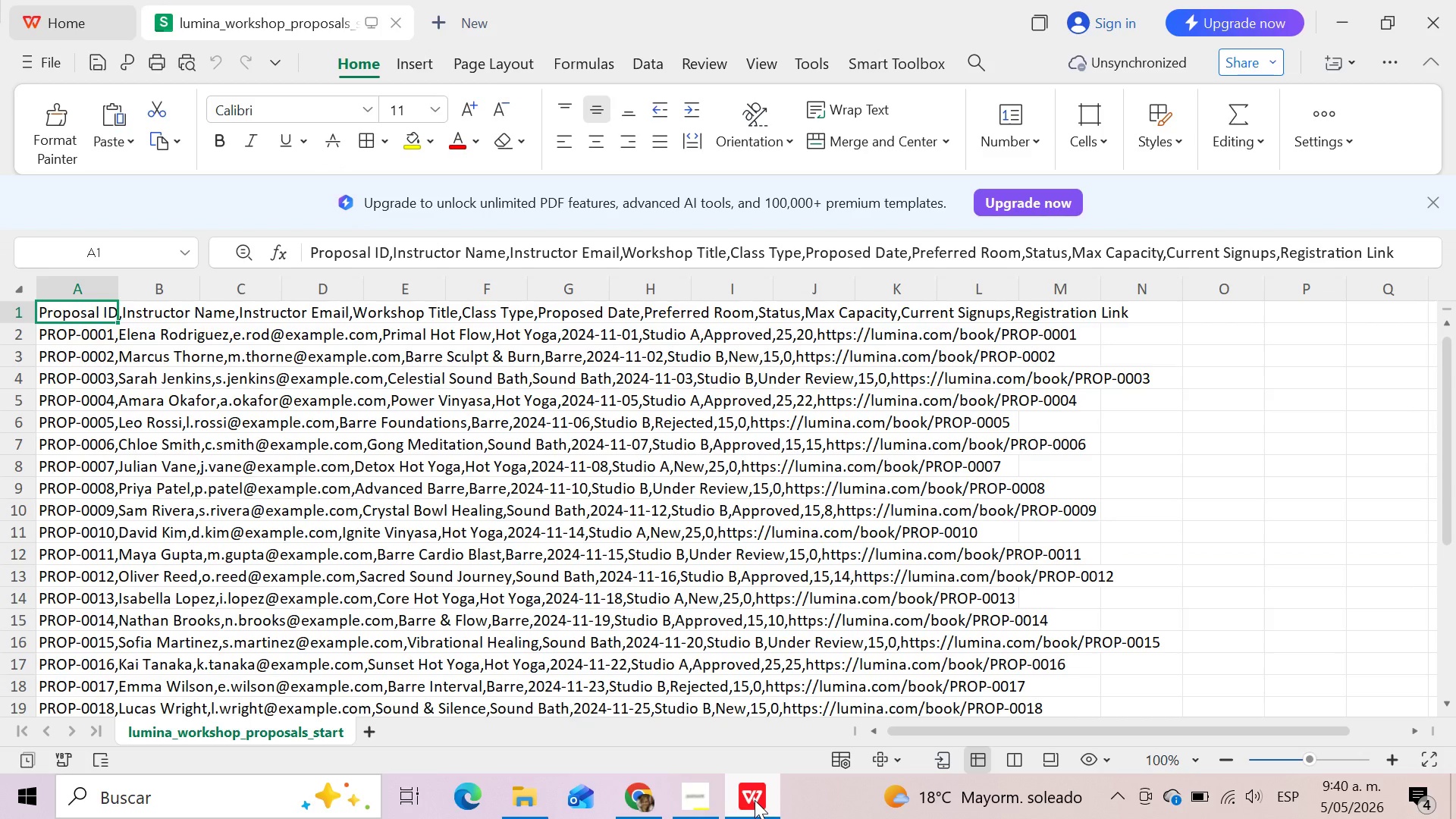 
left_click([754, 800])
 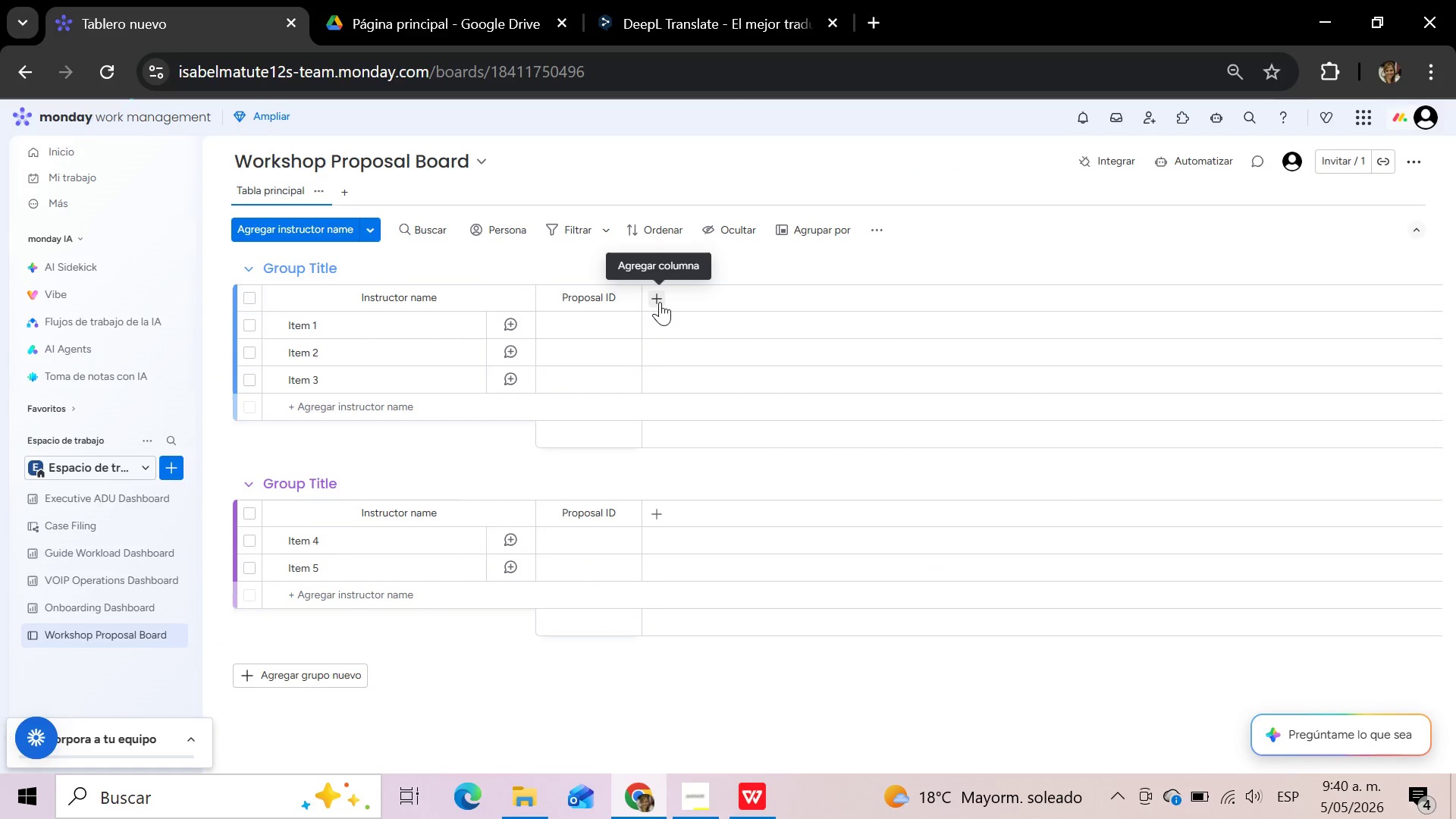 
left_click([660, 302])
 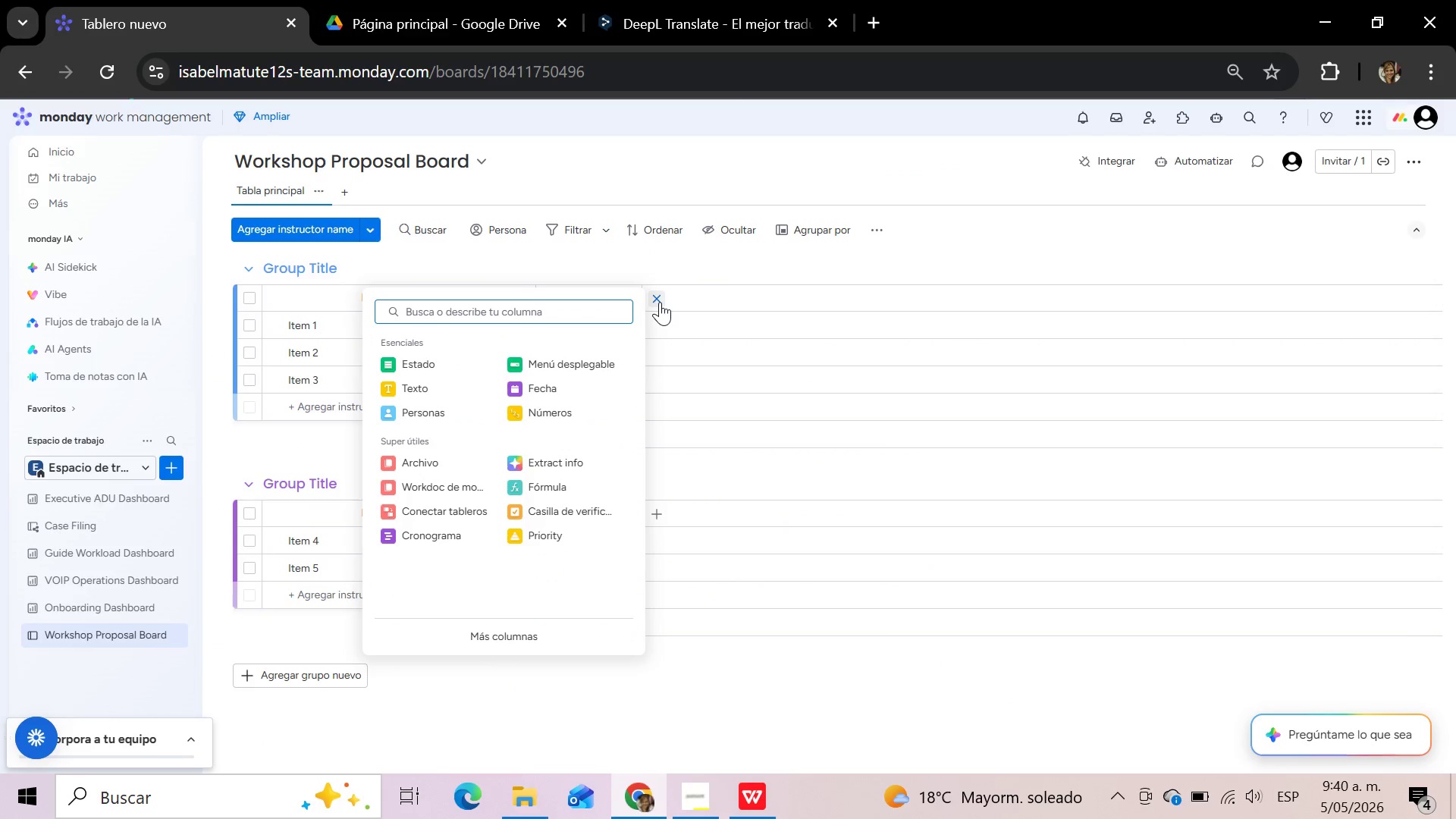 
type(CORRE)
 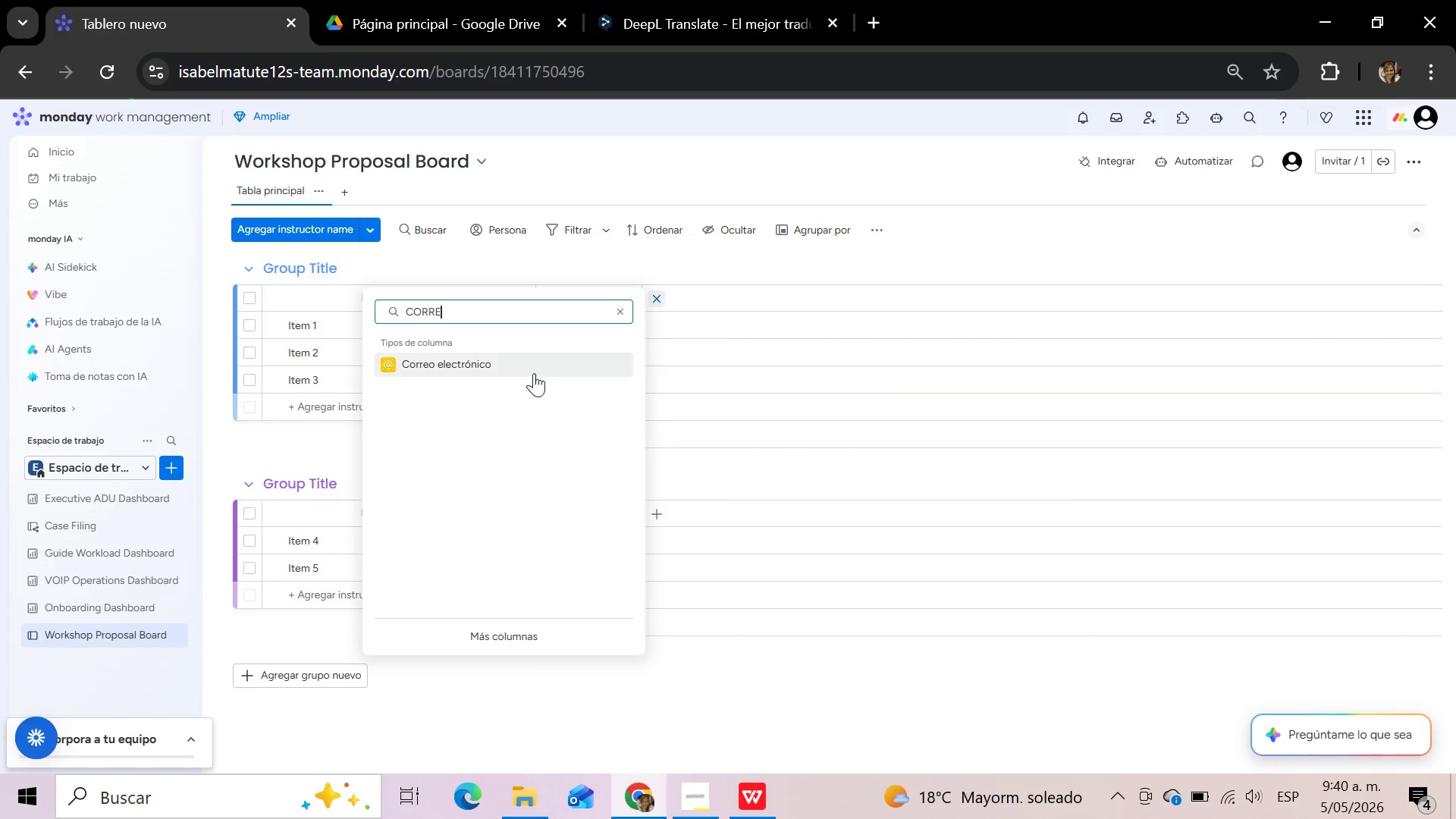 
left_click([529, 378])
 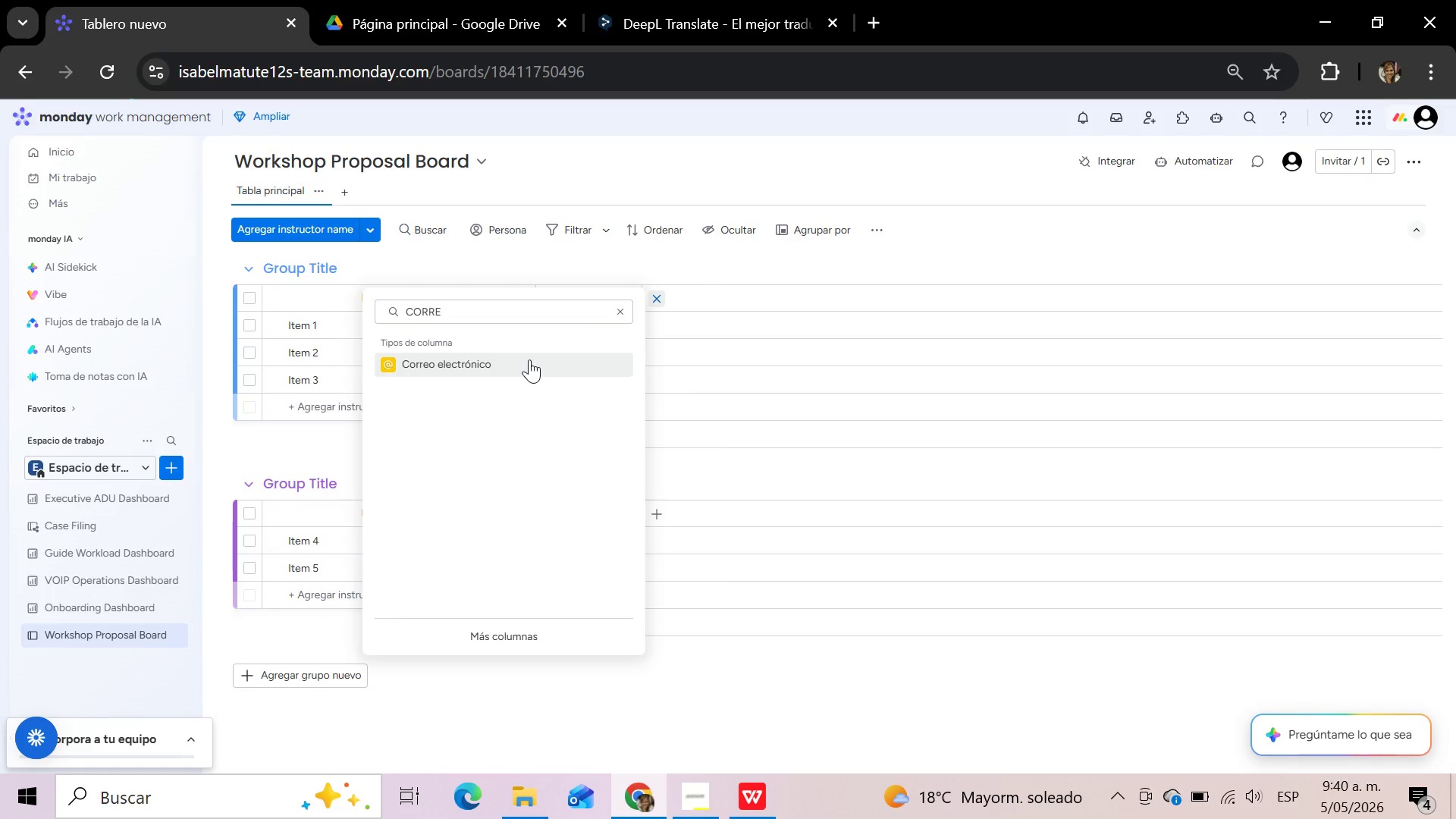 
left_click([529, 359])
 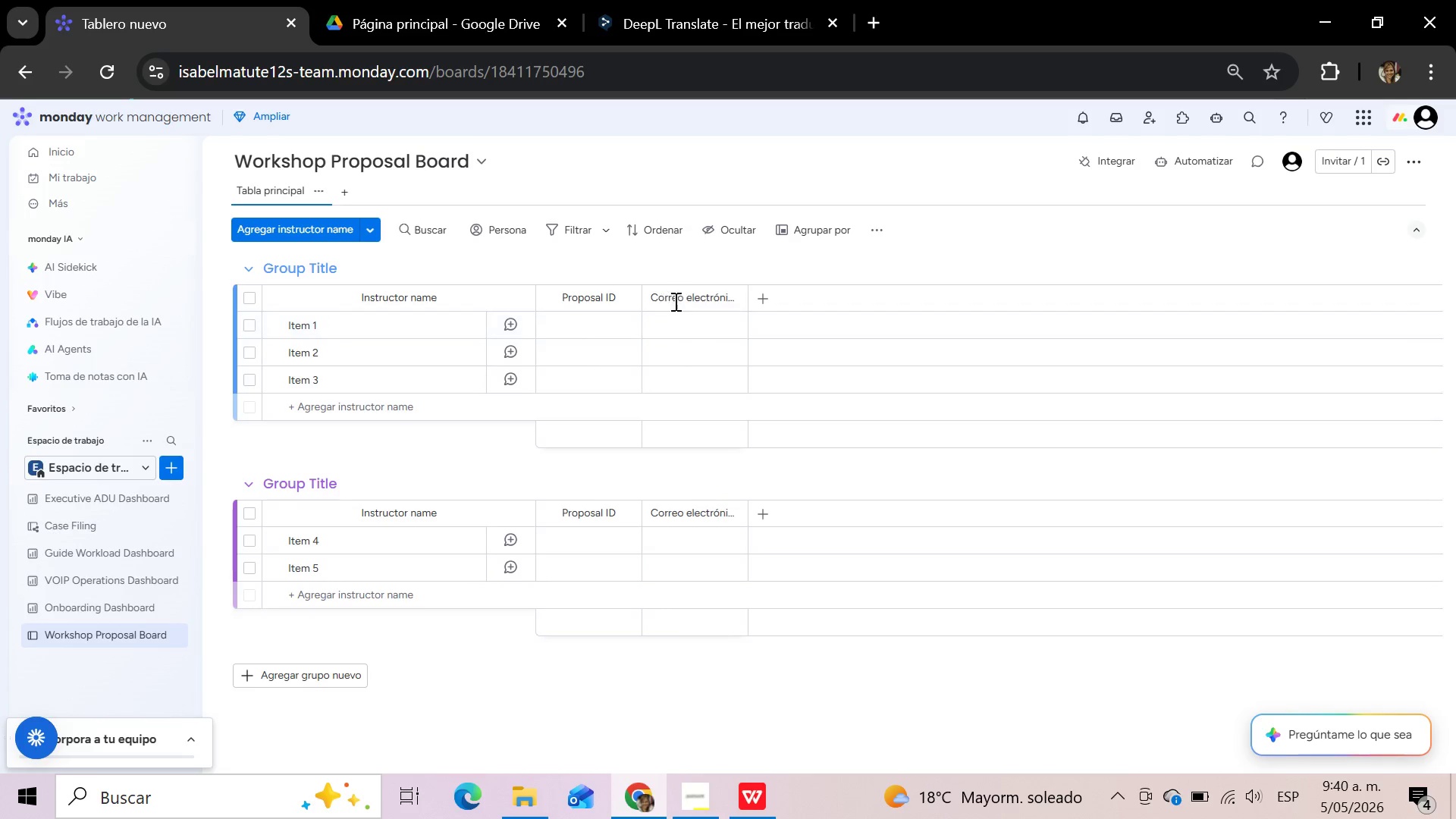 
left_click([674, 301])
 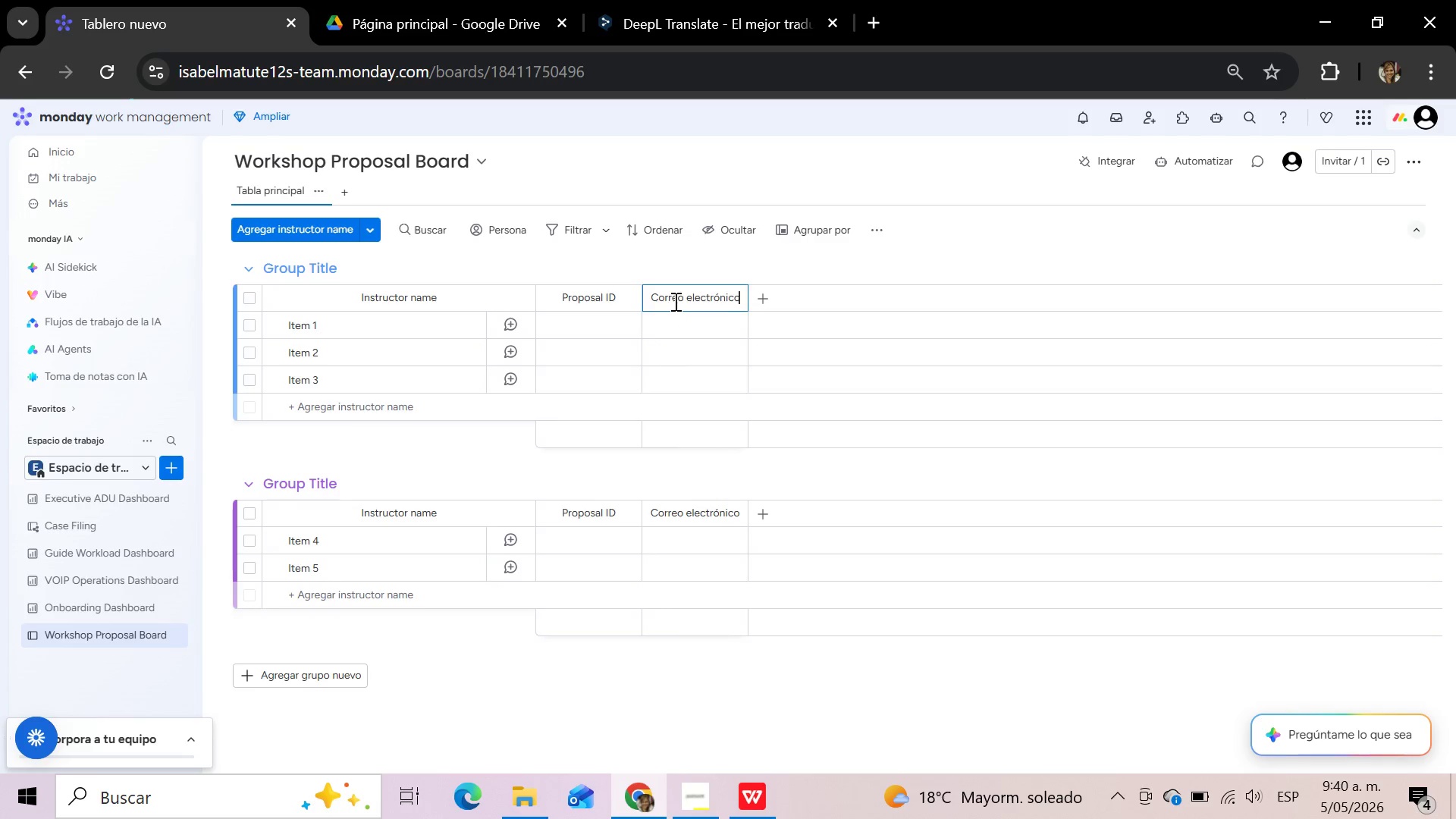 
hold_key(key=Backspace, duration=1.33)
 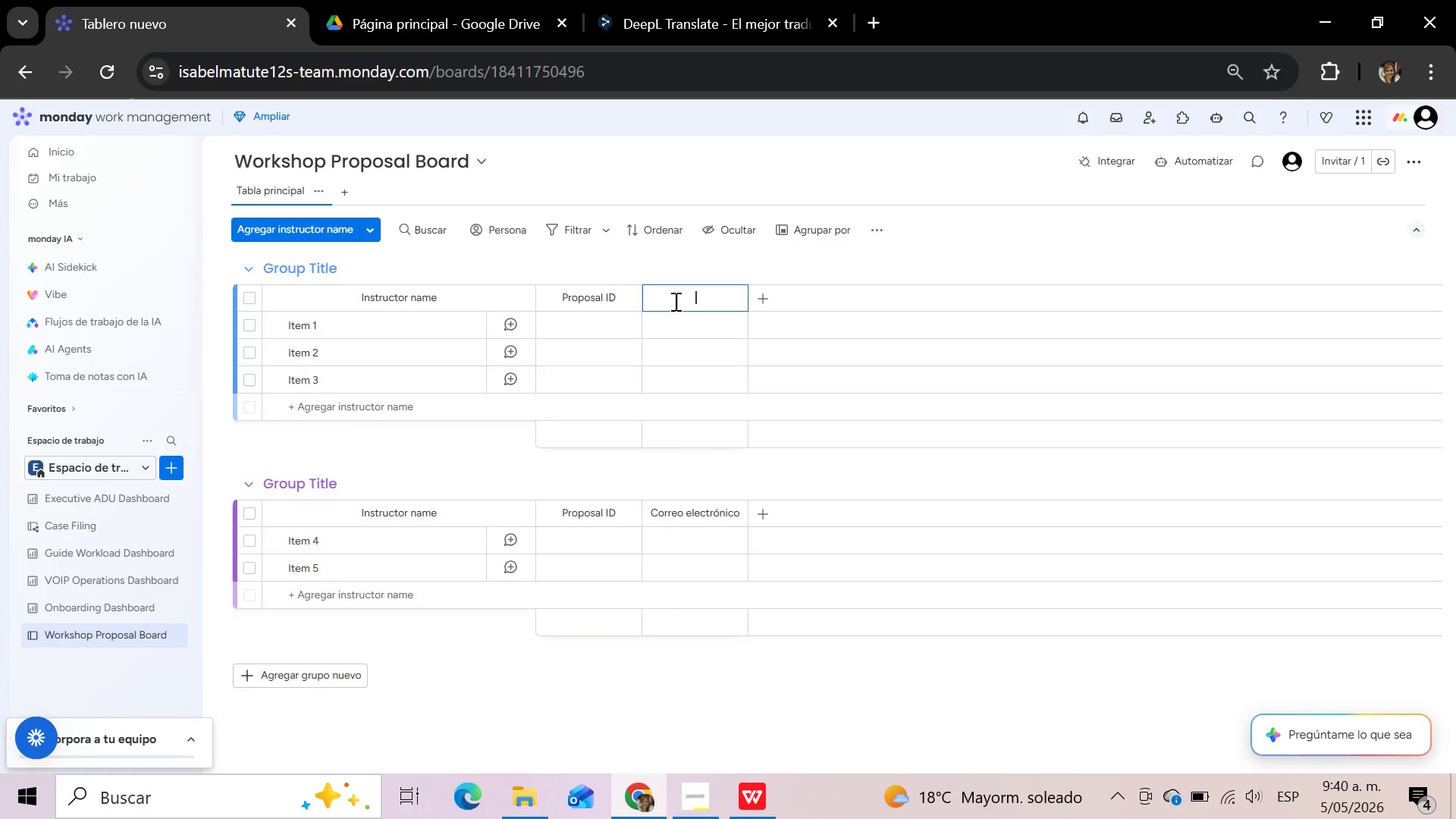 
type(iNSTRUCTOInstructor Email)
 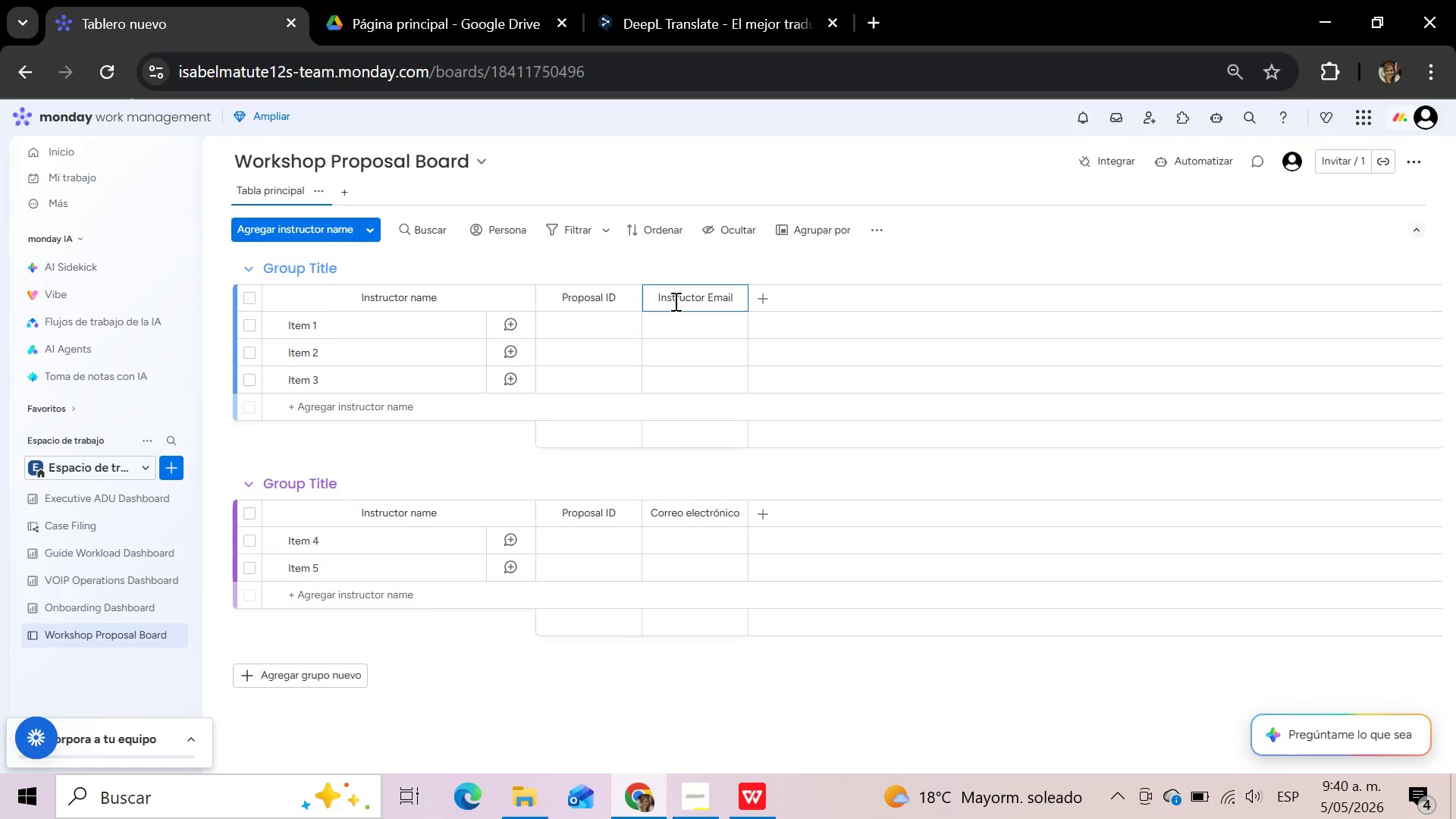 
hold_key(key=Backspace, duration=0.95)
 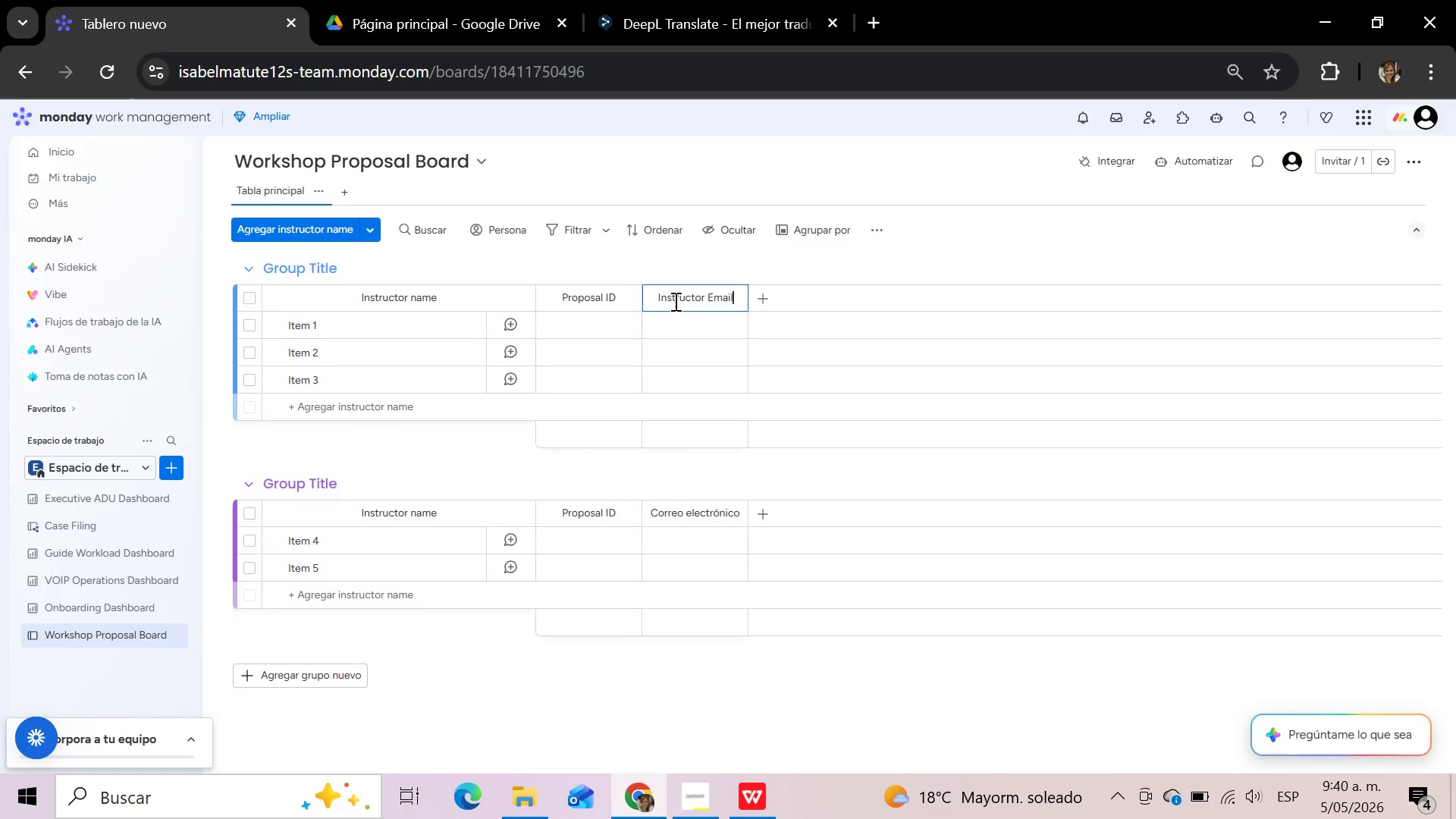 
left_click([779, 265])
 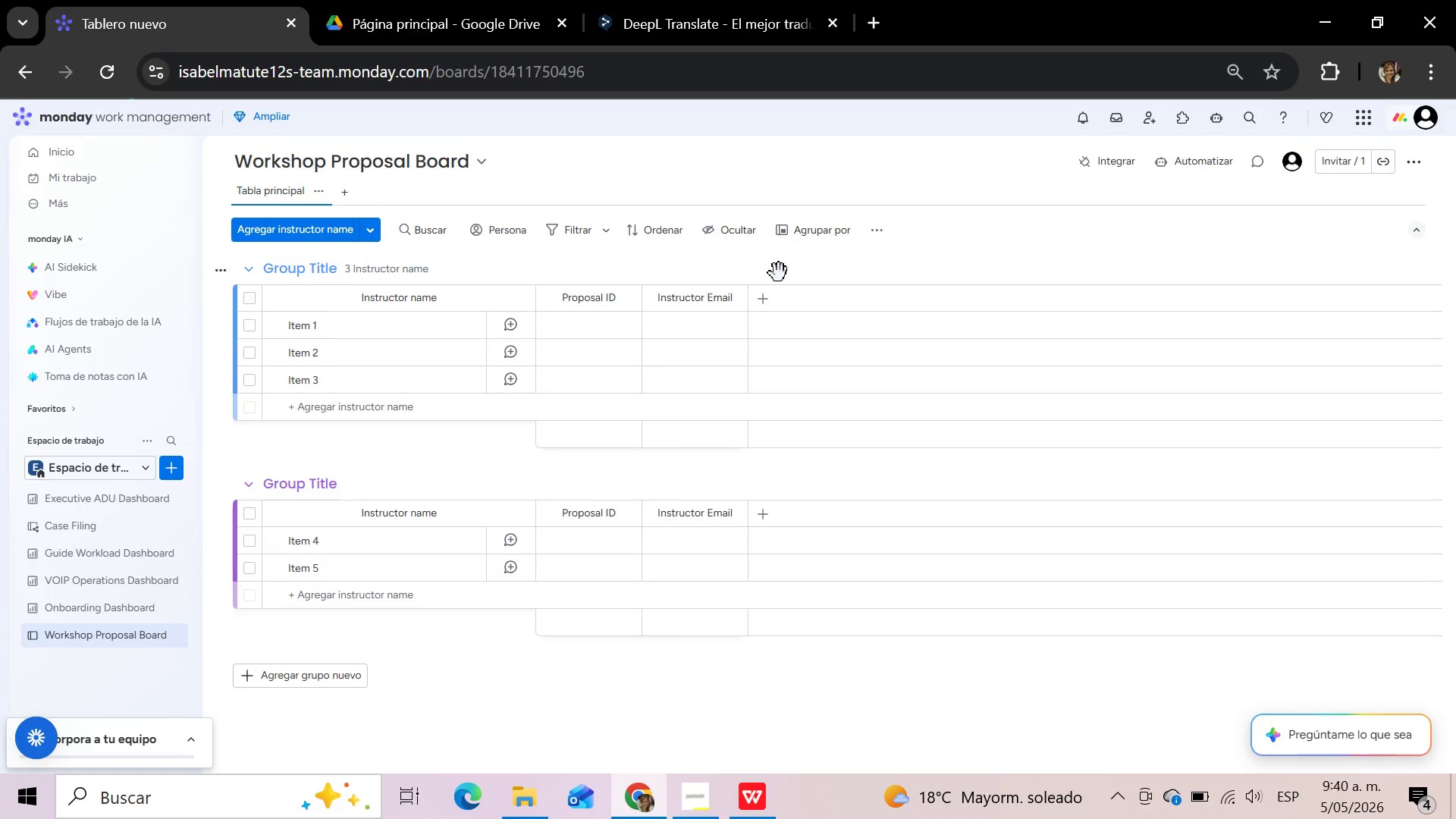 
wait(9.66)
 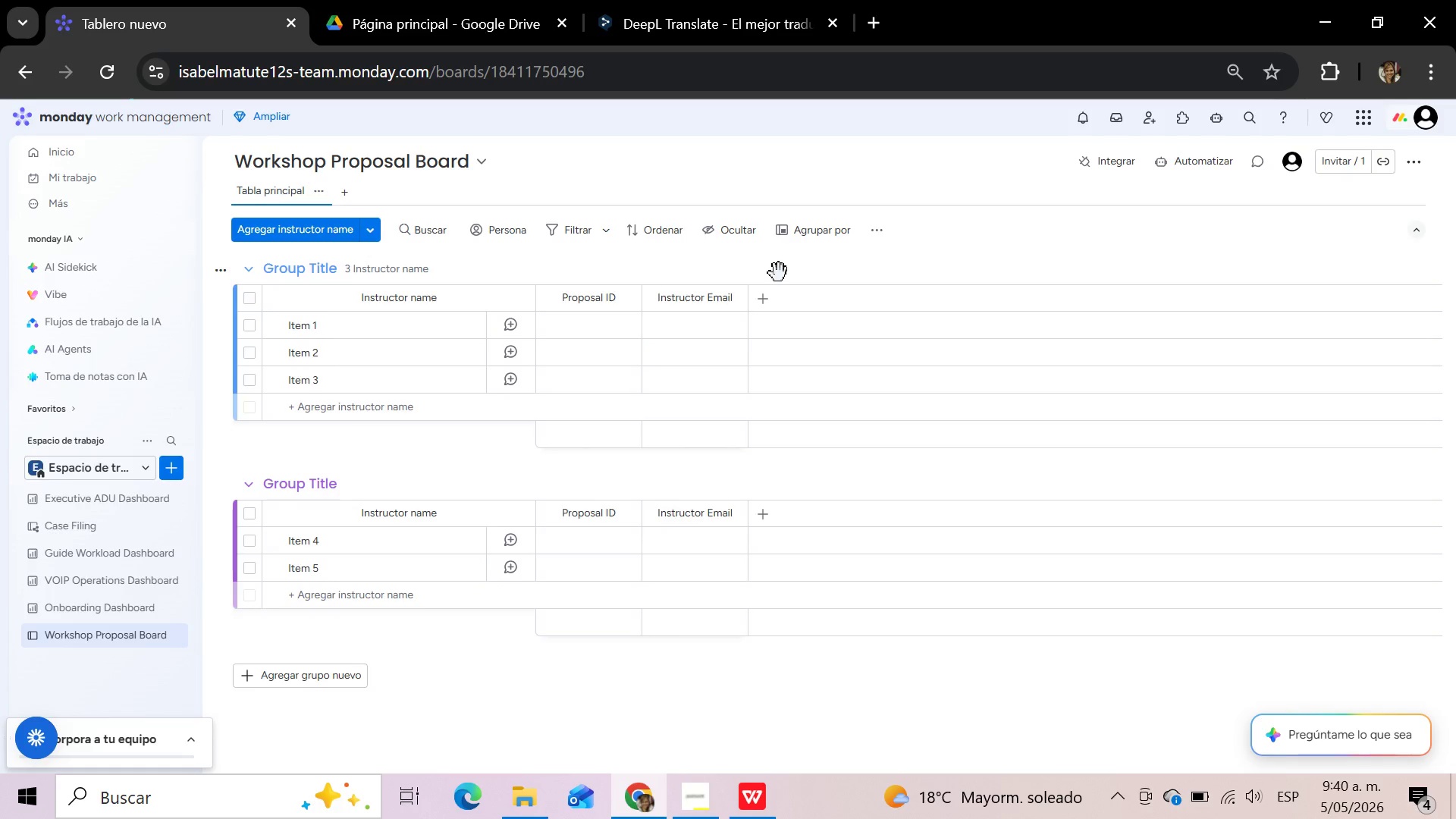 
left_click([750, 795])
 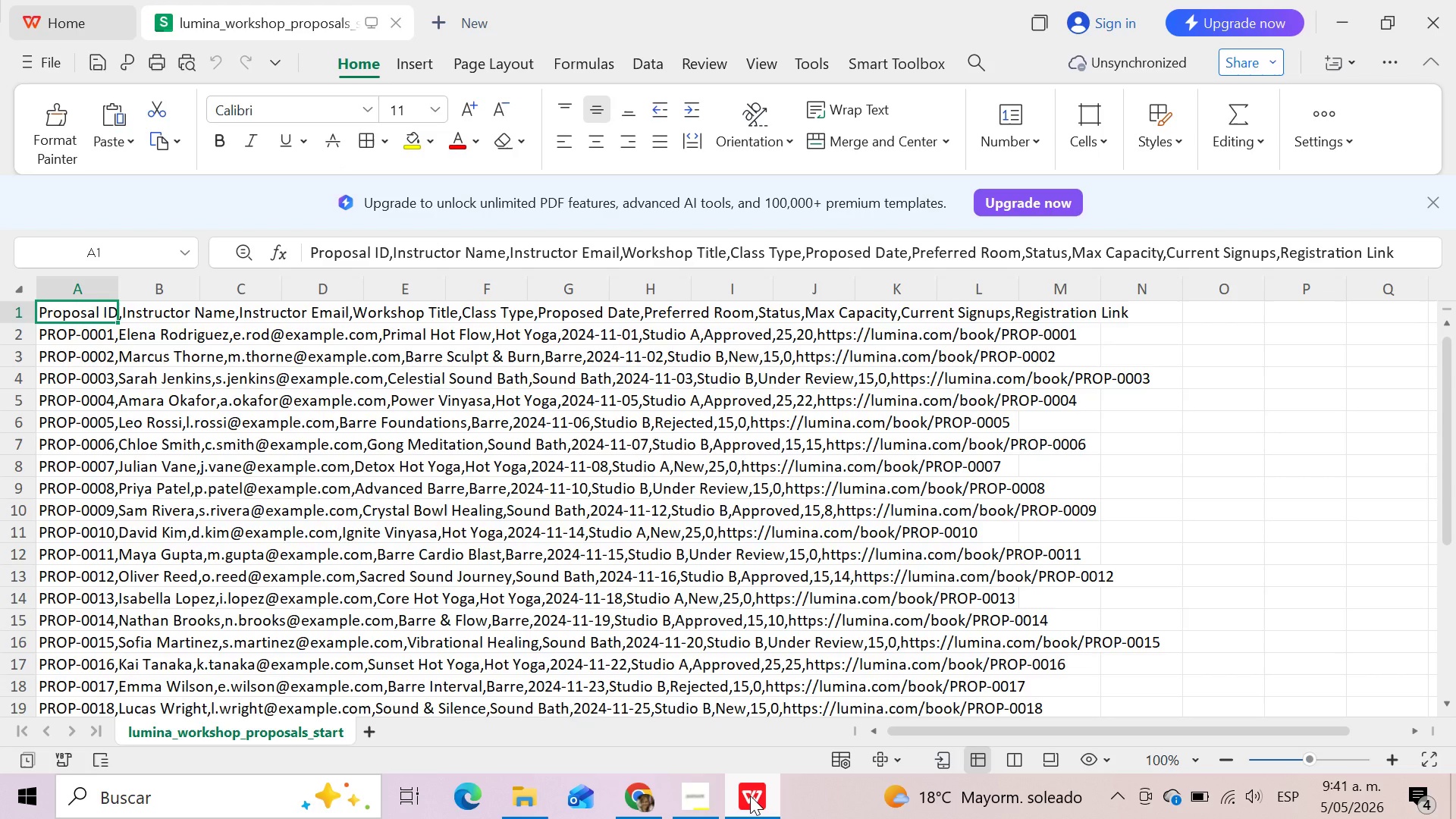 
wait(17.91)
 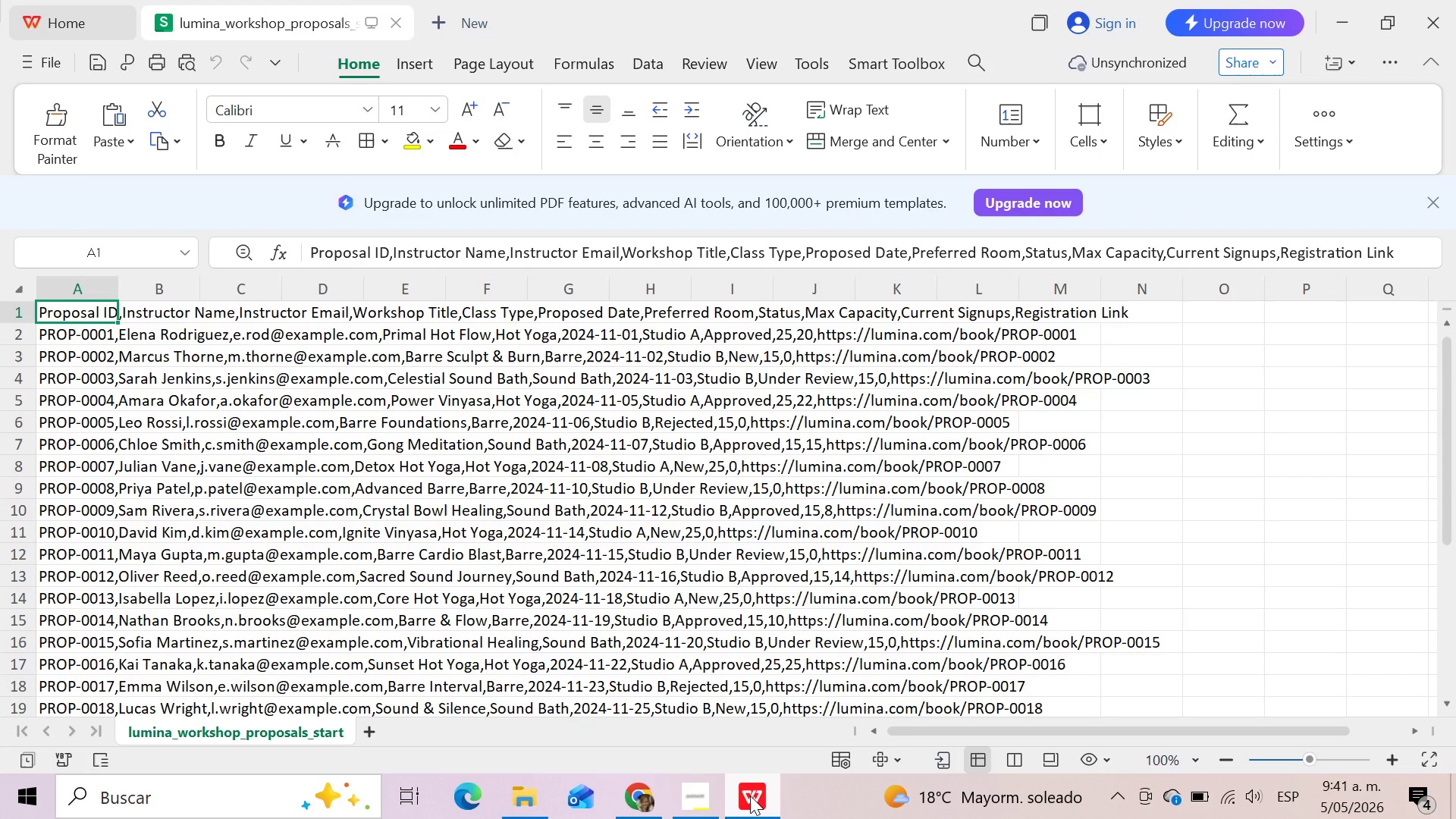 
left_click_drag(start_coordinate=[626, 249], to_coordinate=[726, 252])
 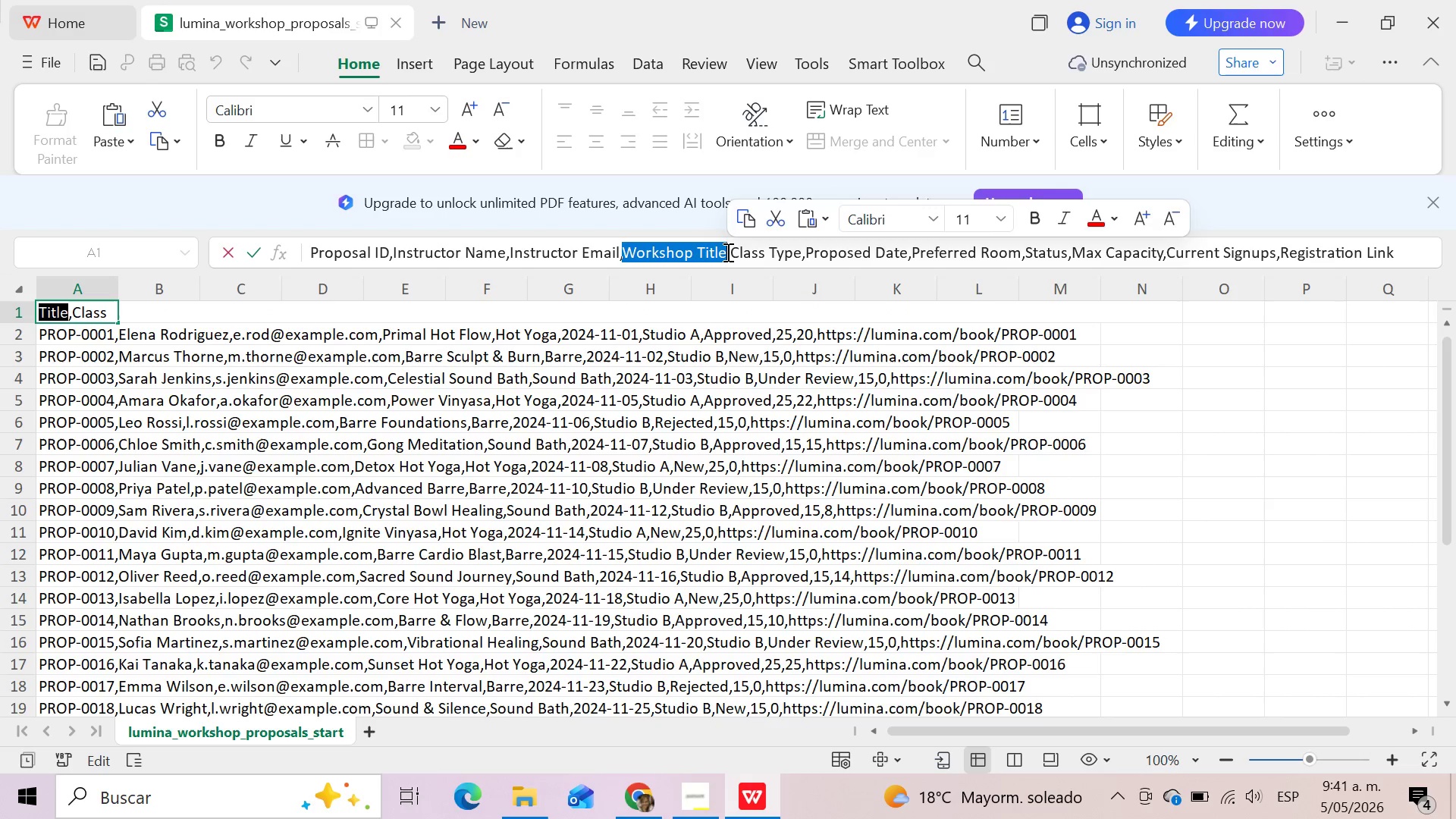 
key(Control+C)
 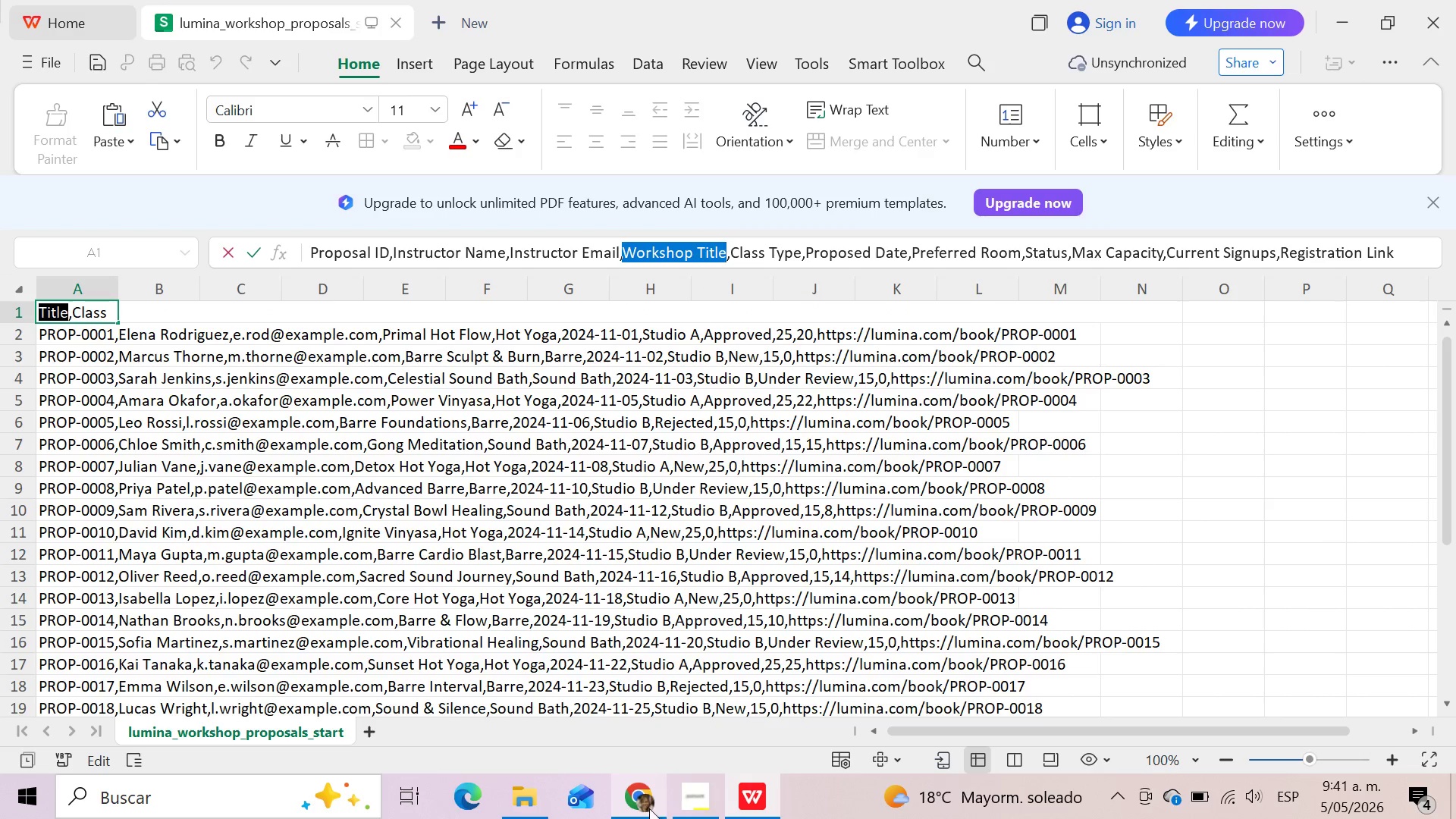 
left_click([649, 808])
 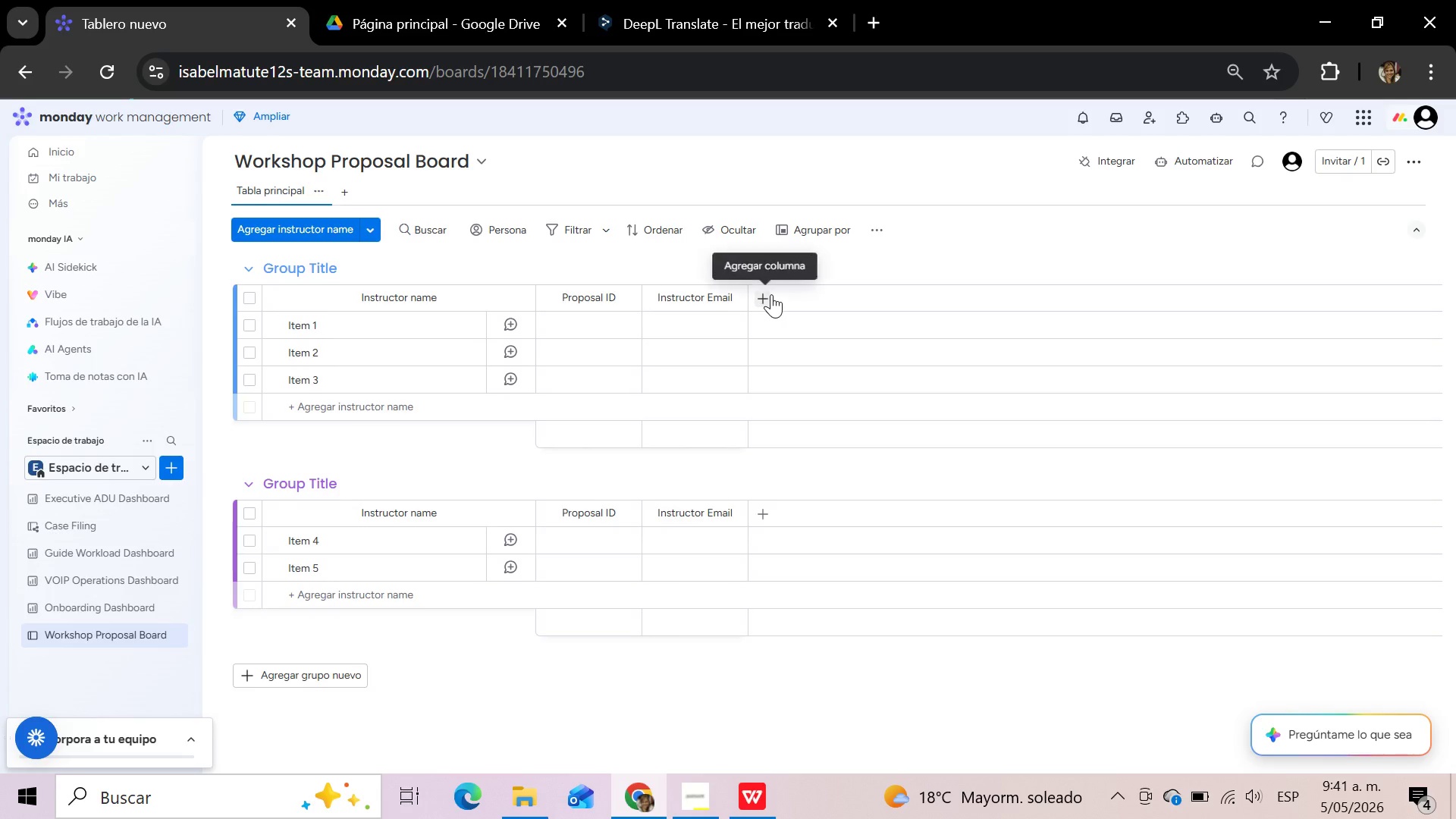 
left_click([770, 294])
 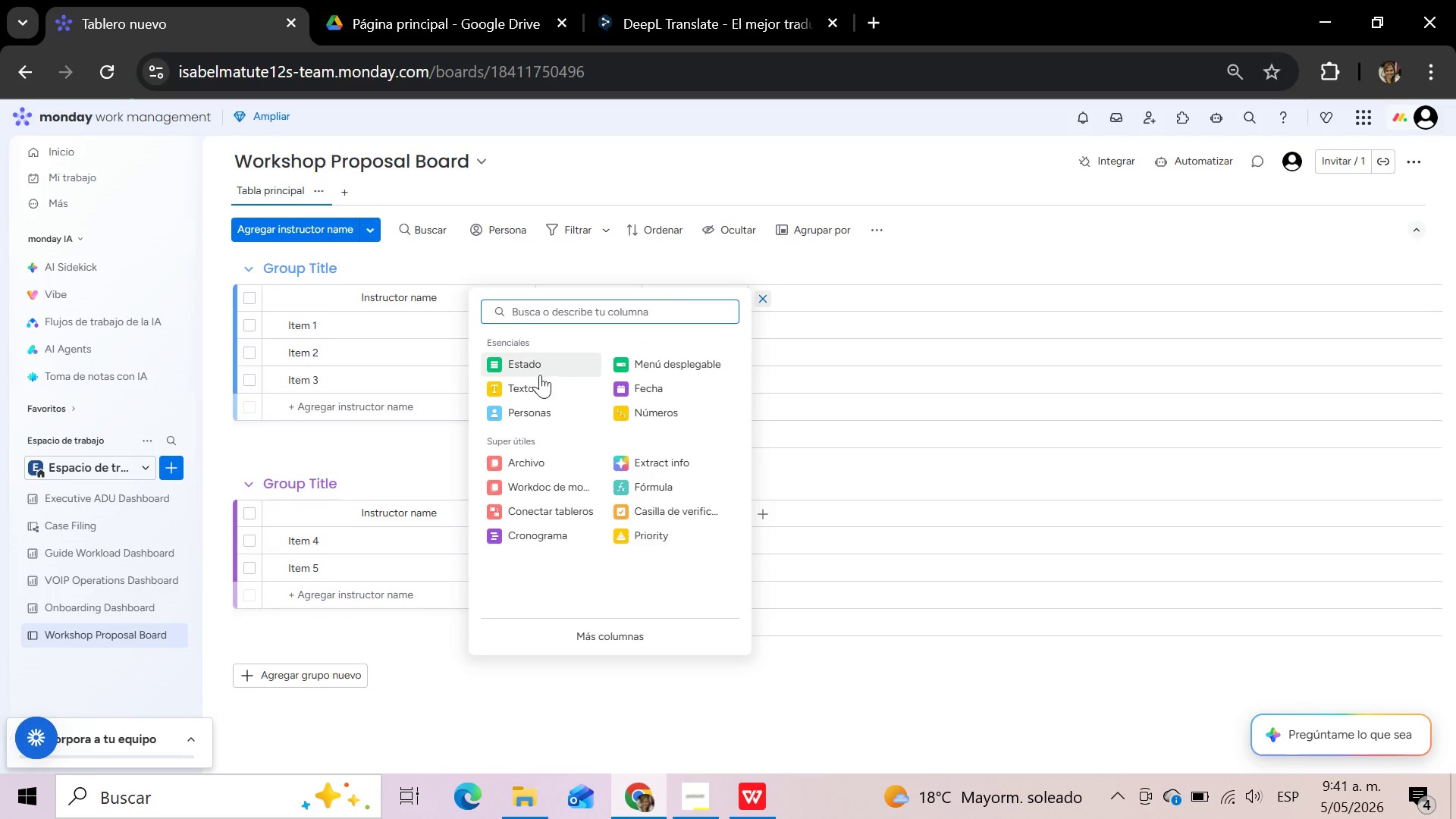 
left_click([527, 385])
 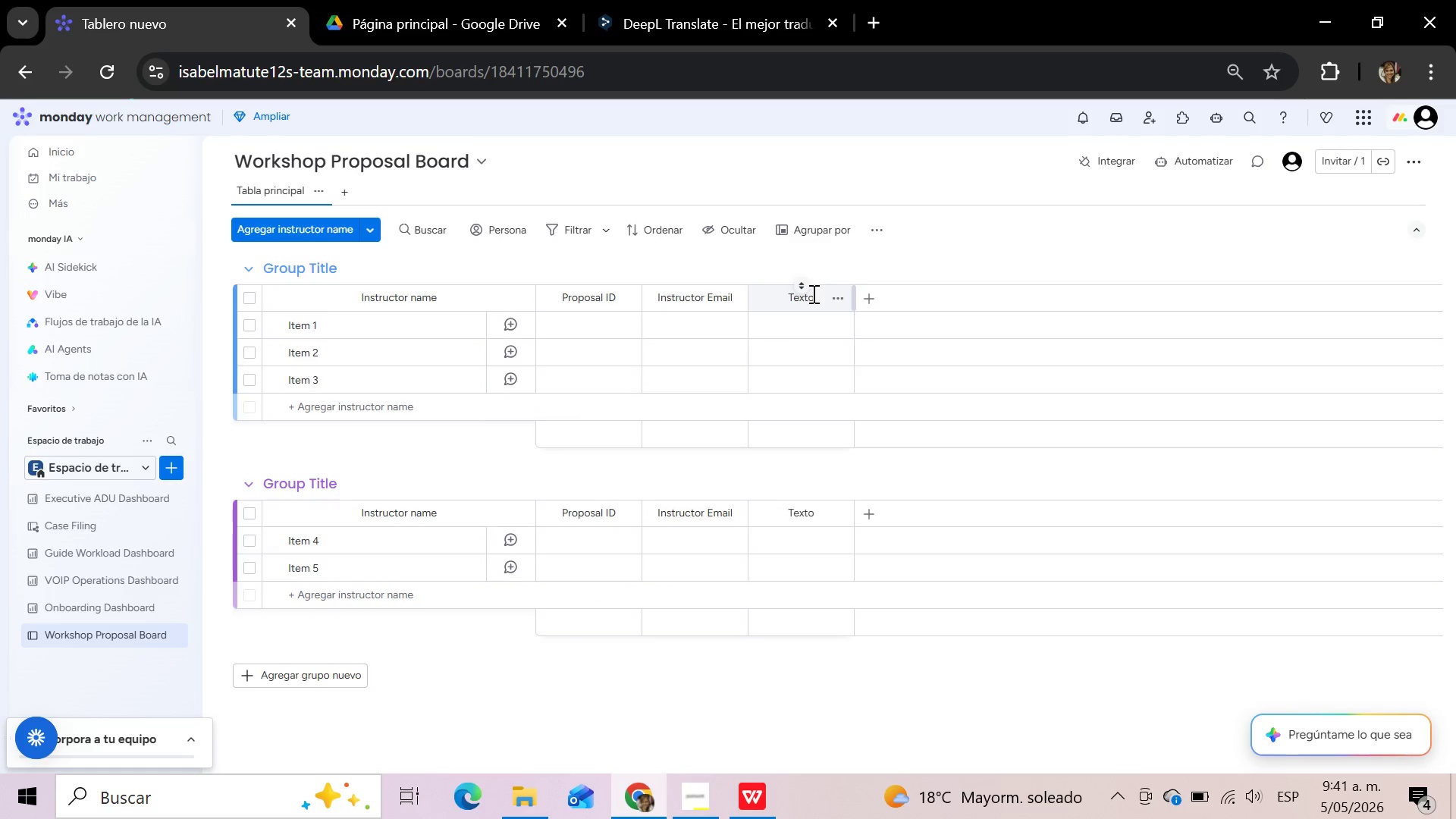 
left_click([812, 293])
 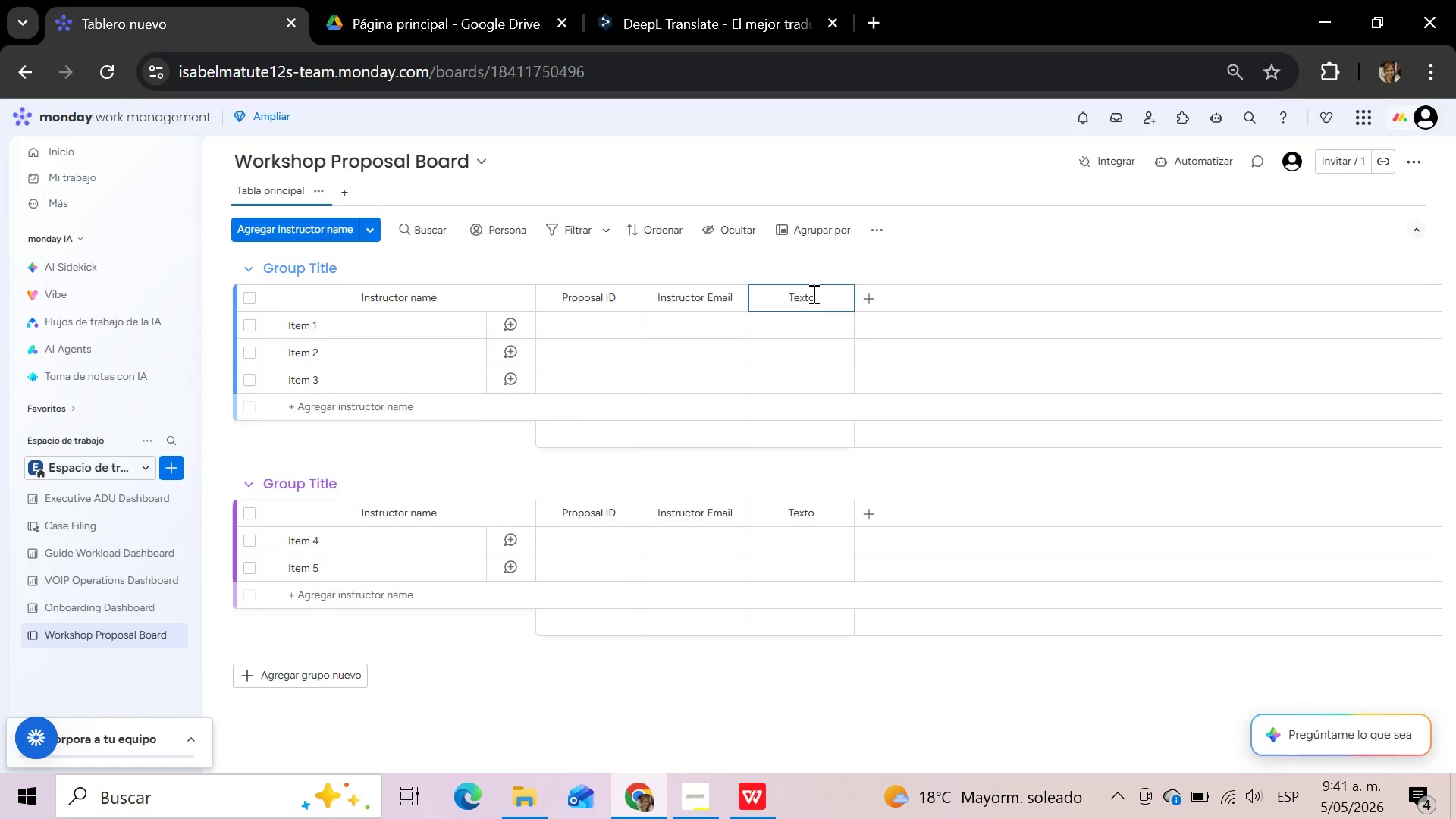 
hold_key(key=Backspace, duration=0.94)
 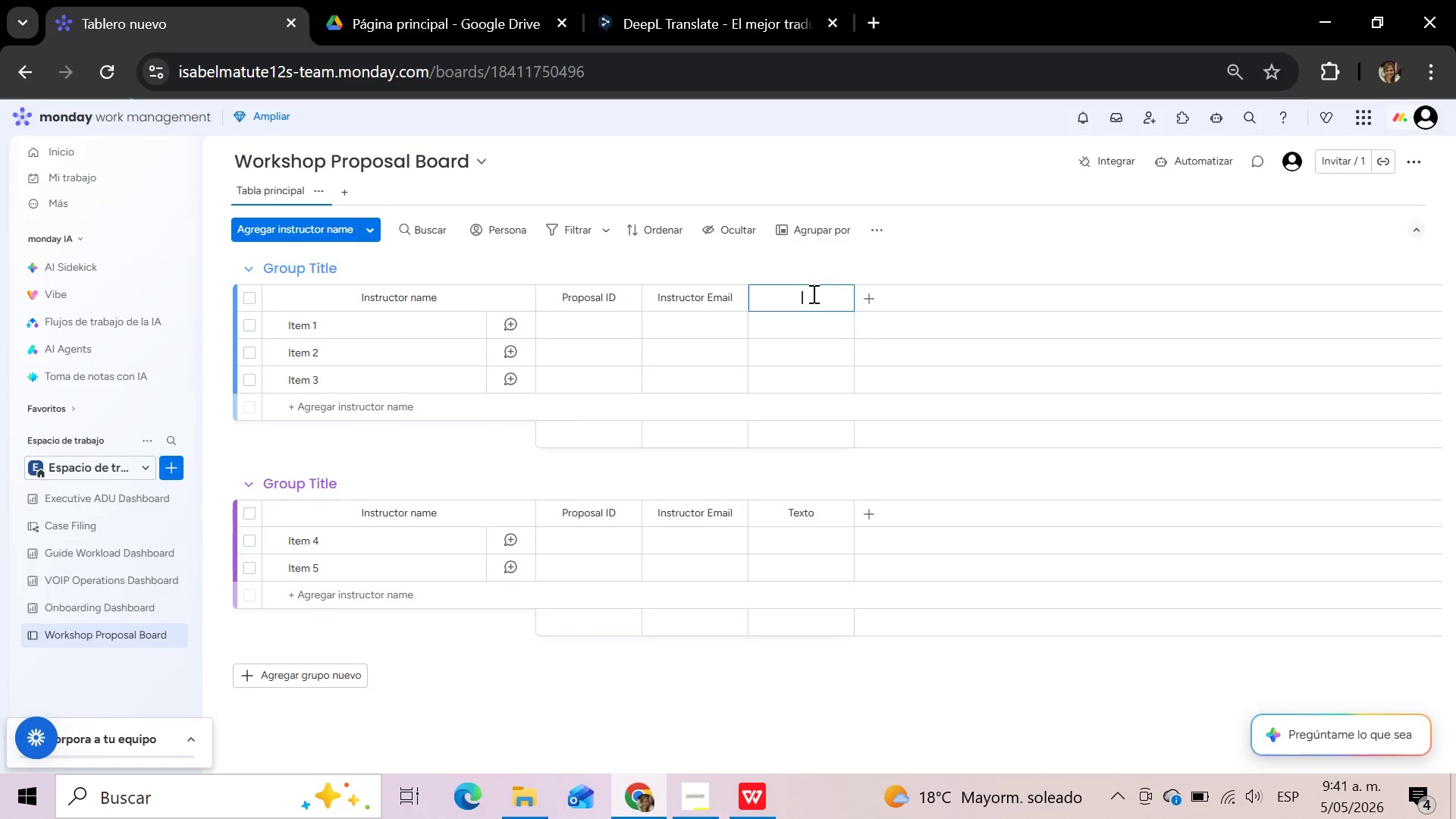 
key(Control+V)
 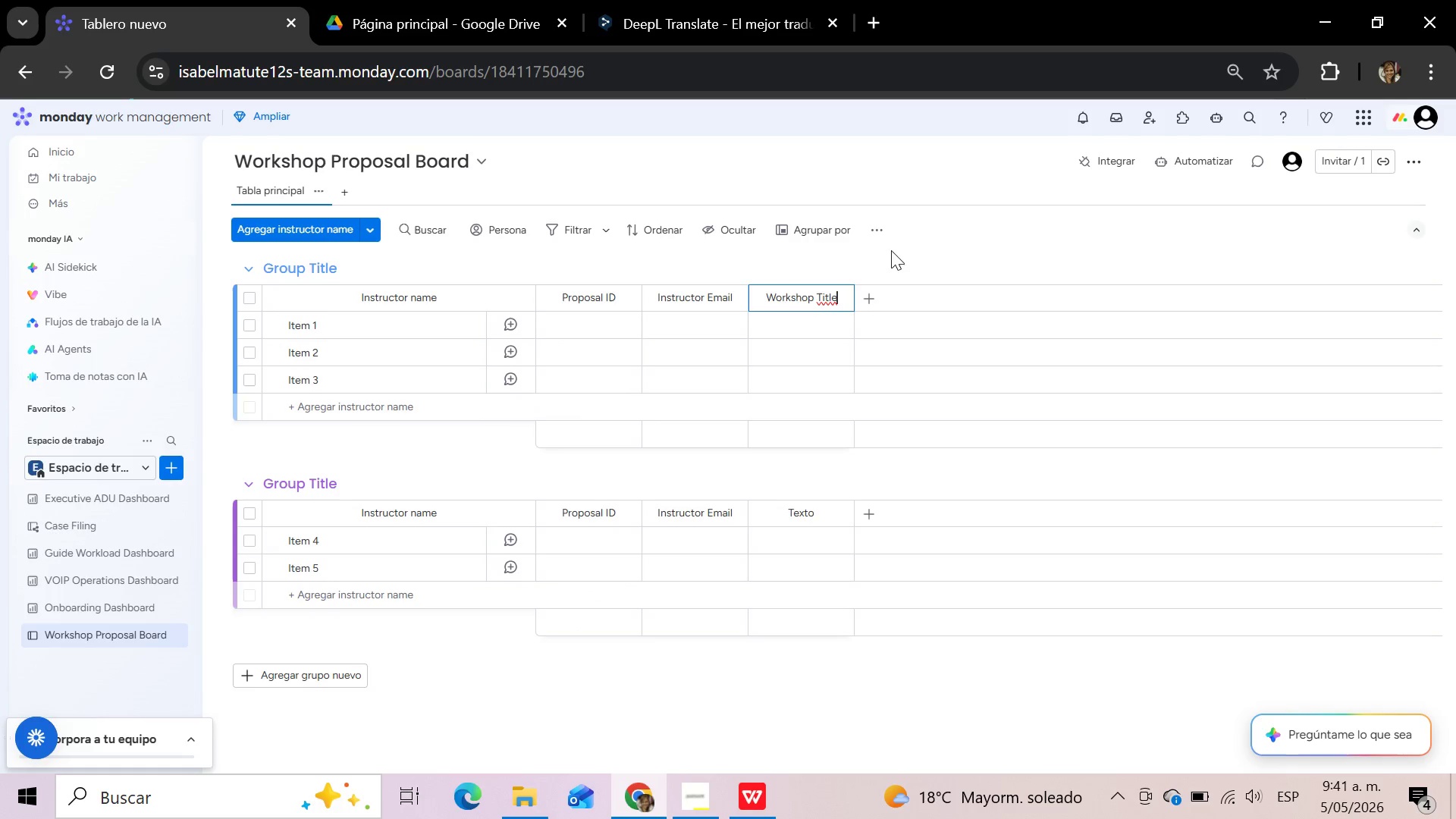 
left_click([900, 264])
 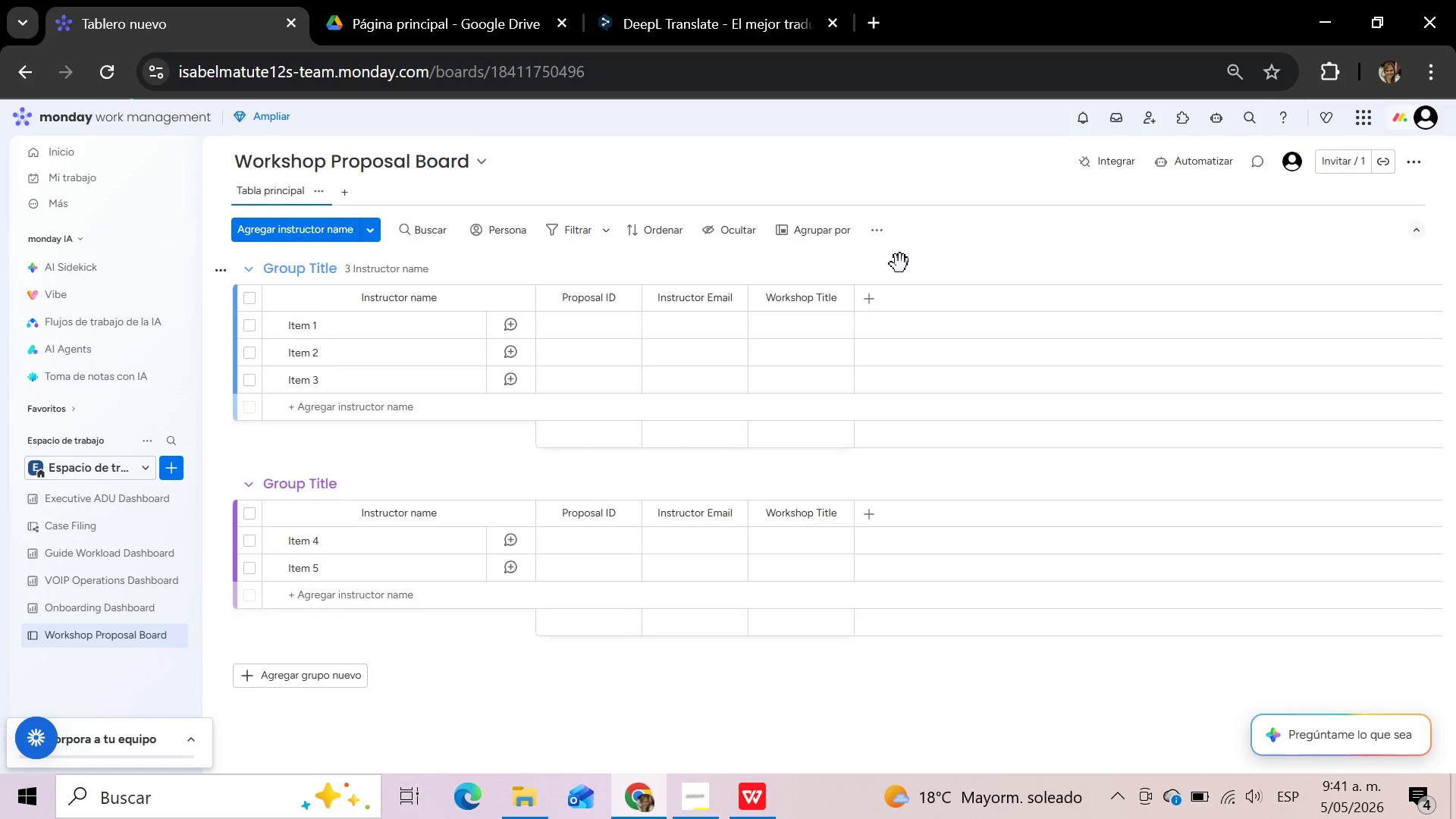 
wait(11.19)
 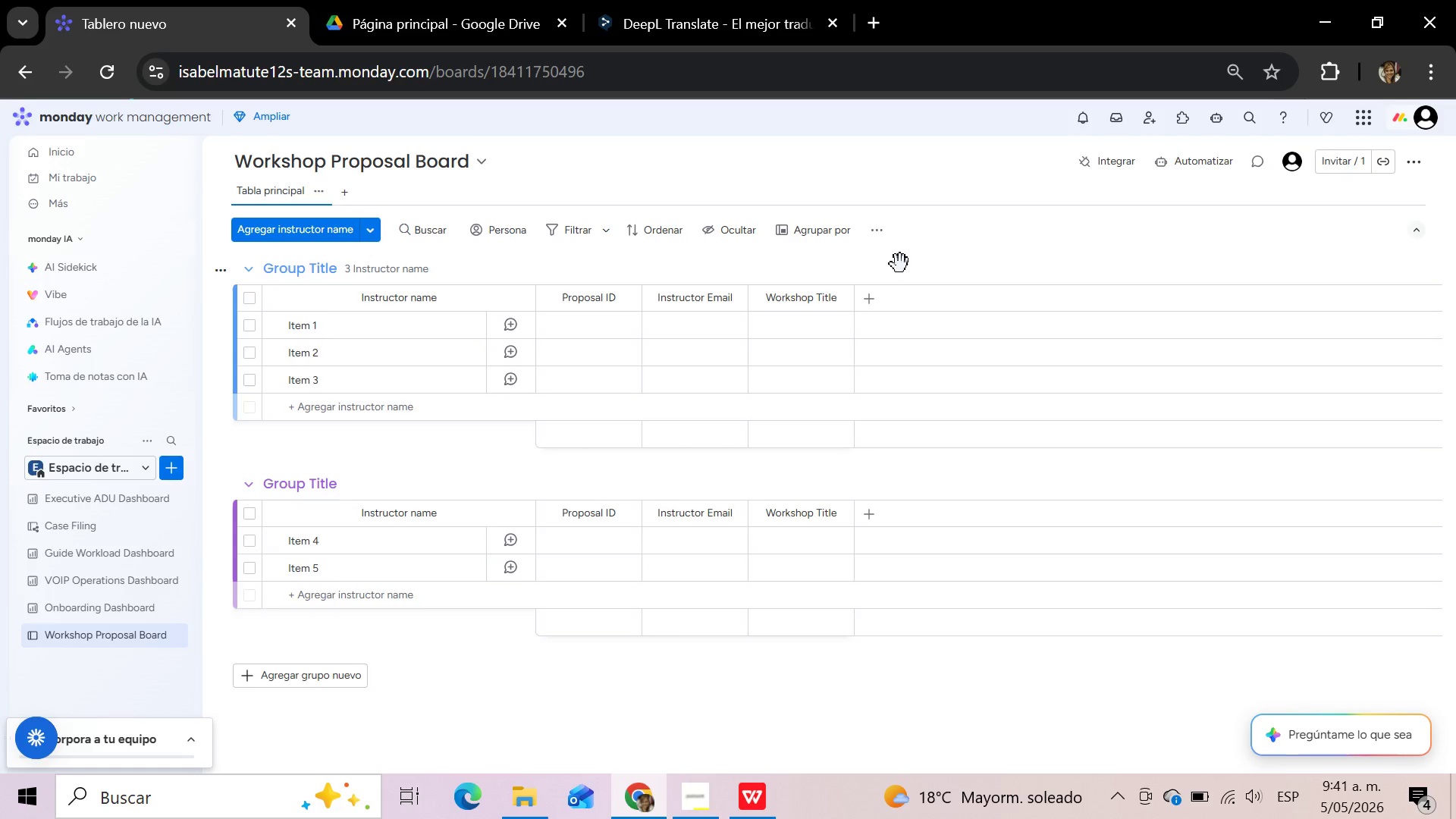 
mouse_move([835, 338])
 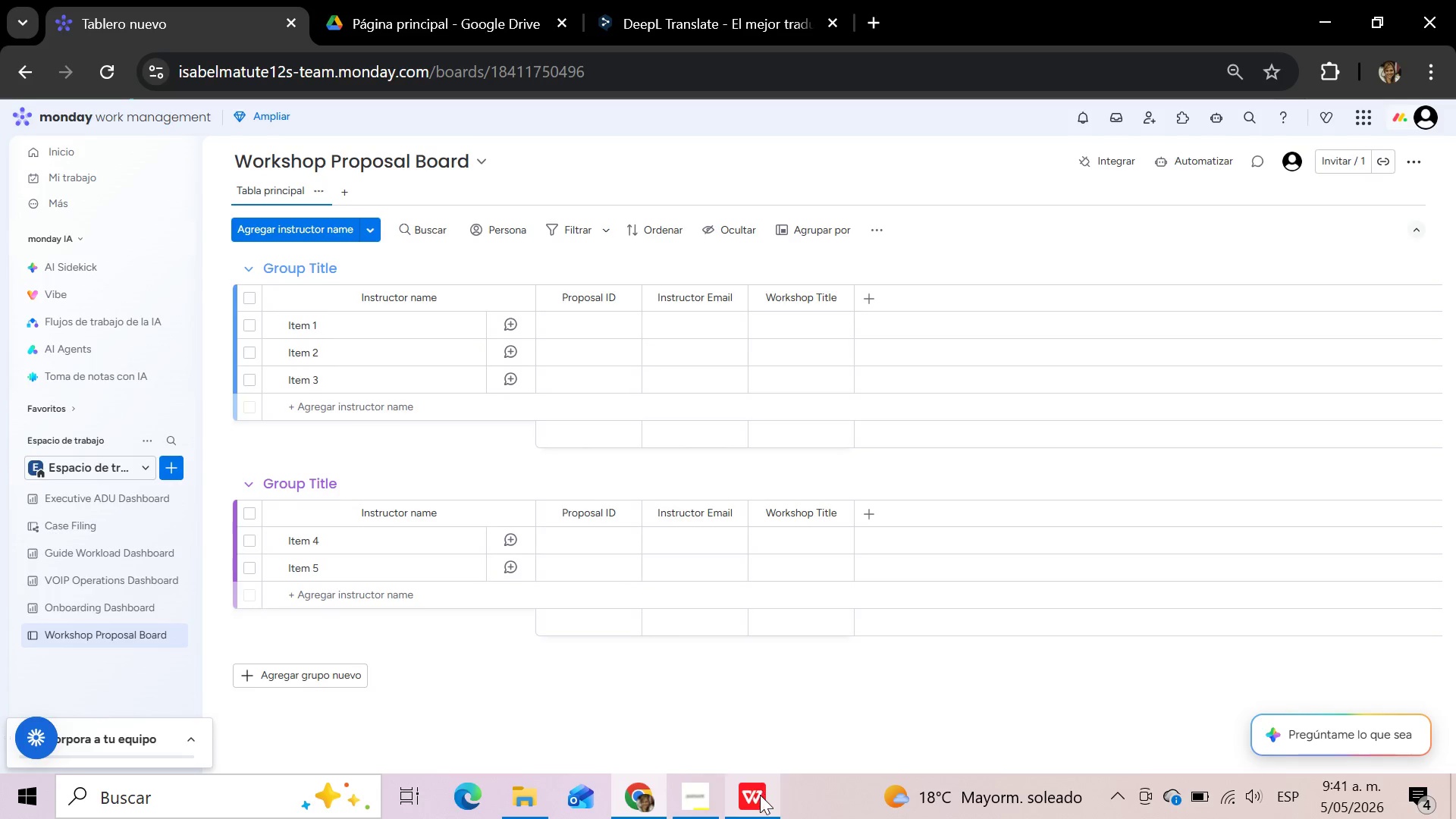 
left_click([760, 795])
 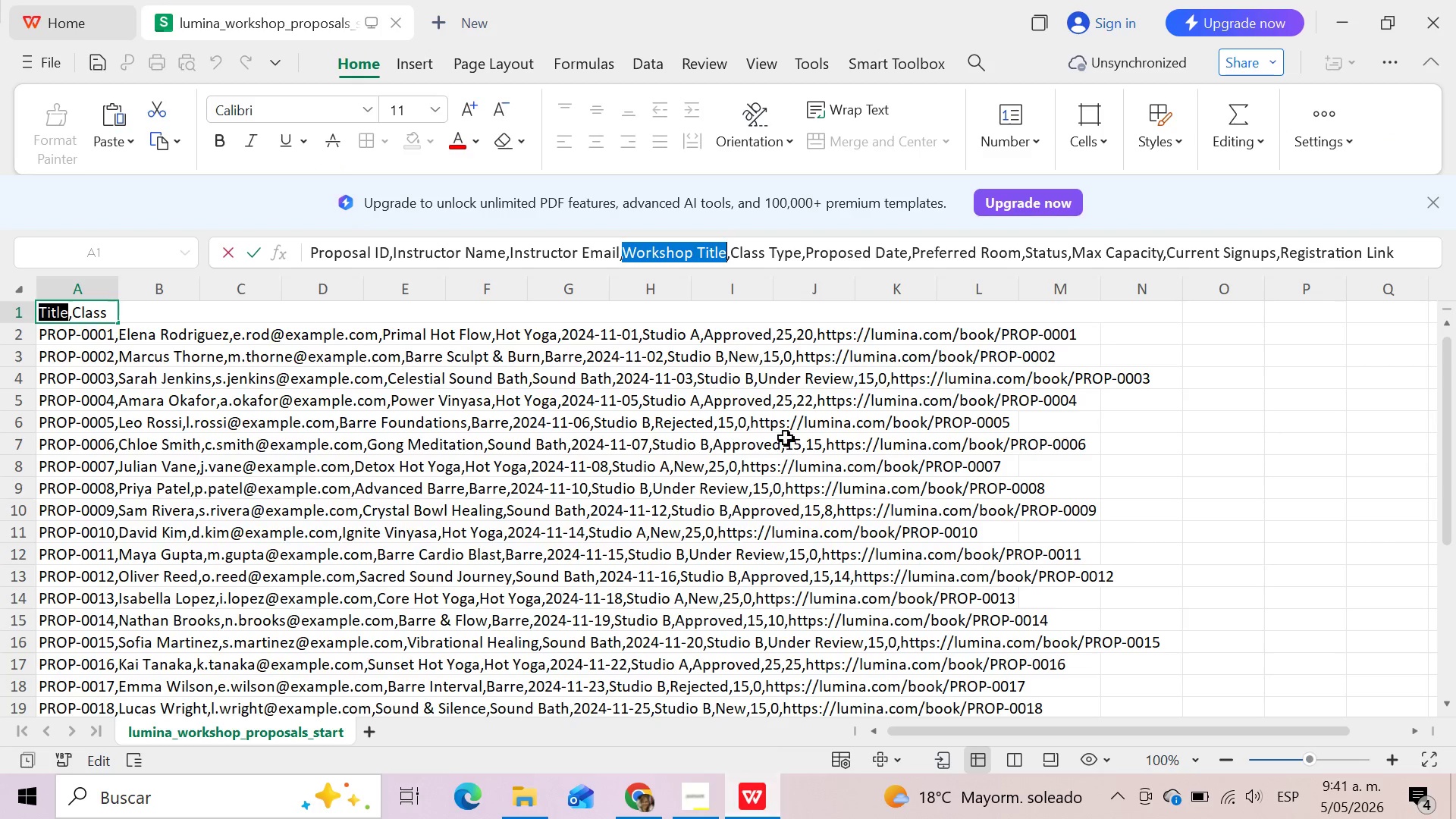 
wait(7.64)
 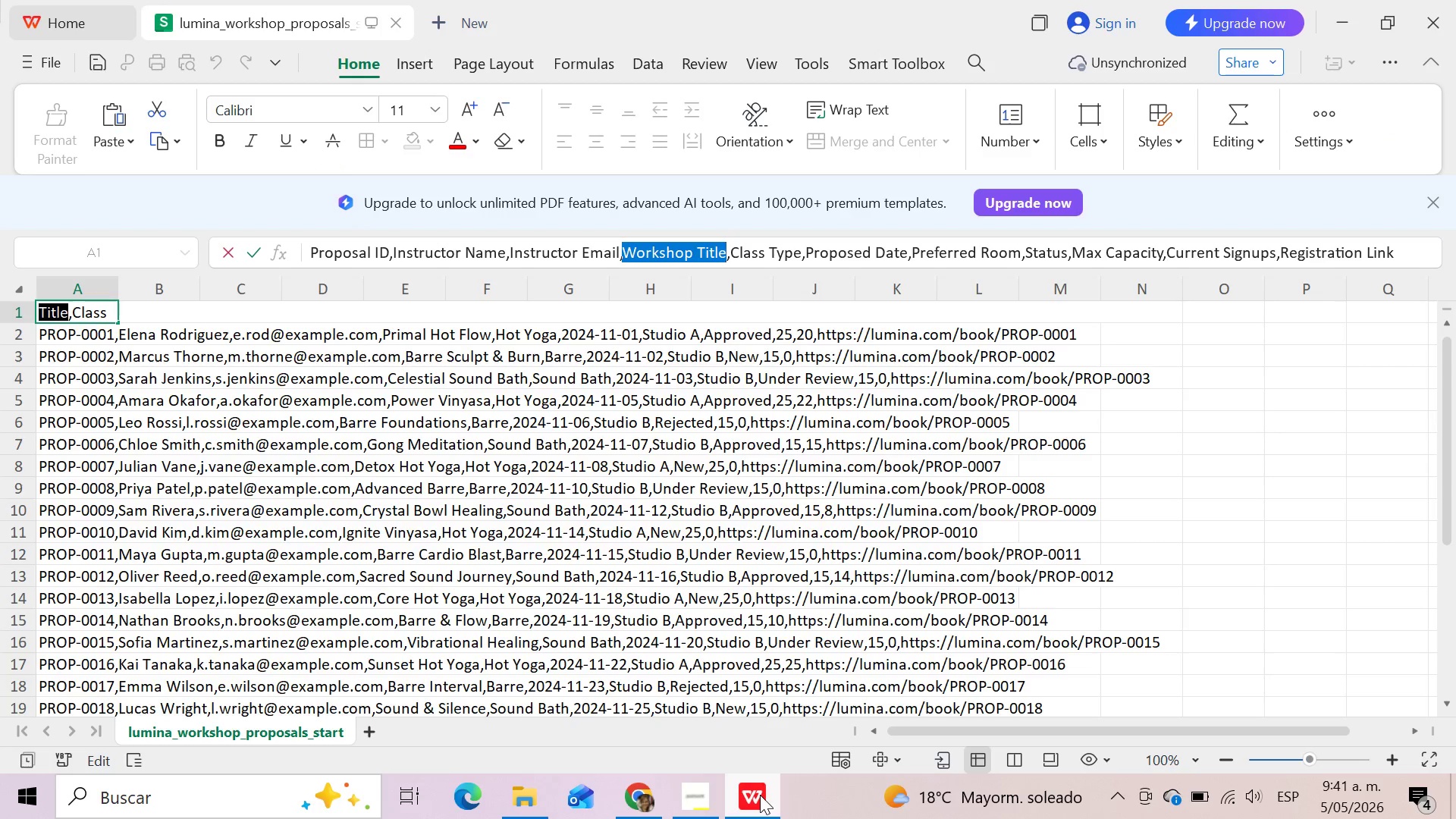 
left_click_drag(start_coordinate=[730, 248], to_coordinate=[799, 249])
 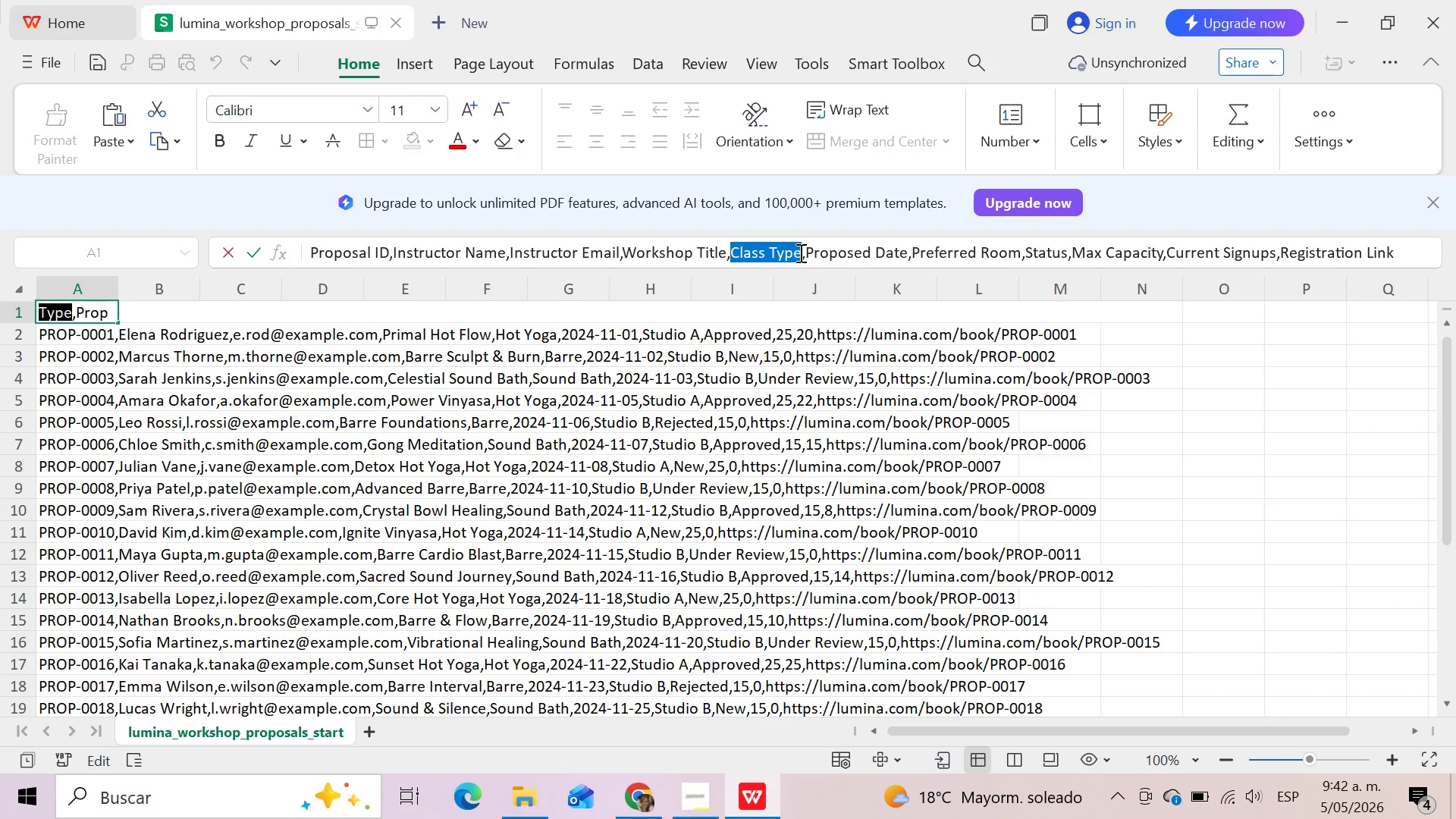 
key(Control+C)
 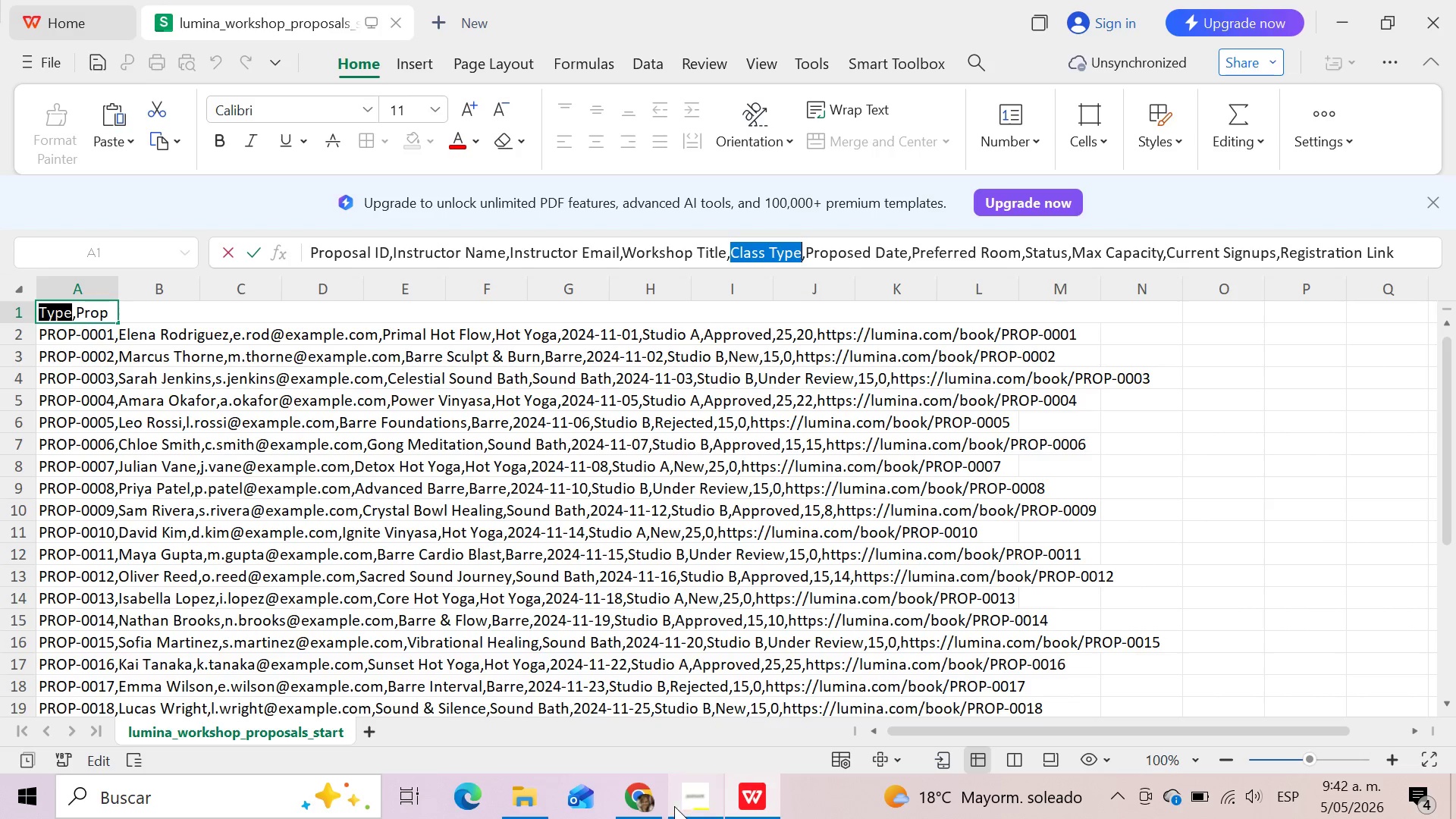 
left_click([651, 809])
 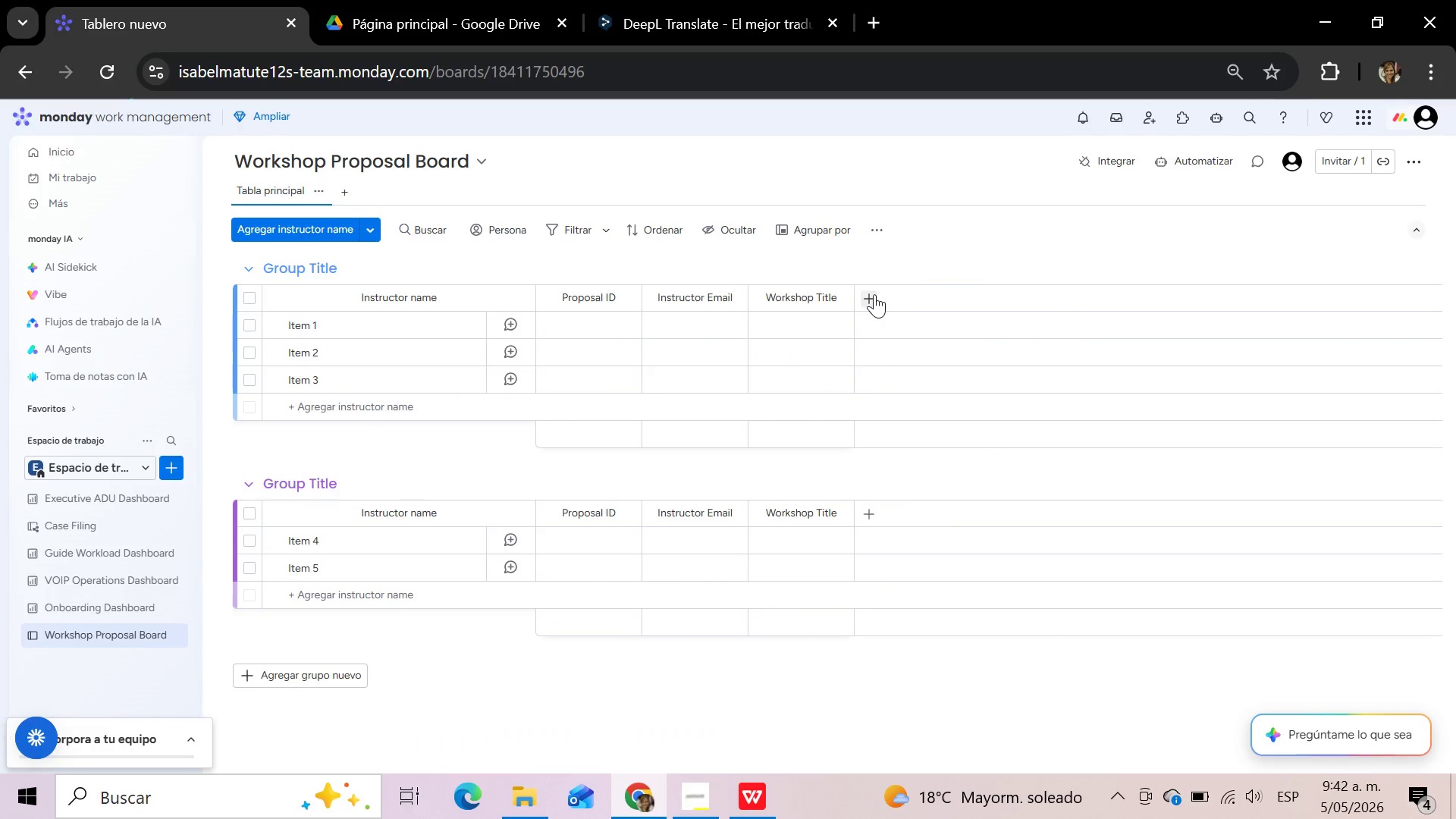 
left_click([870, 294])
 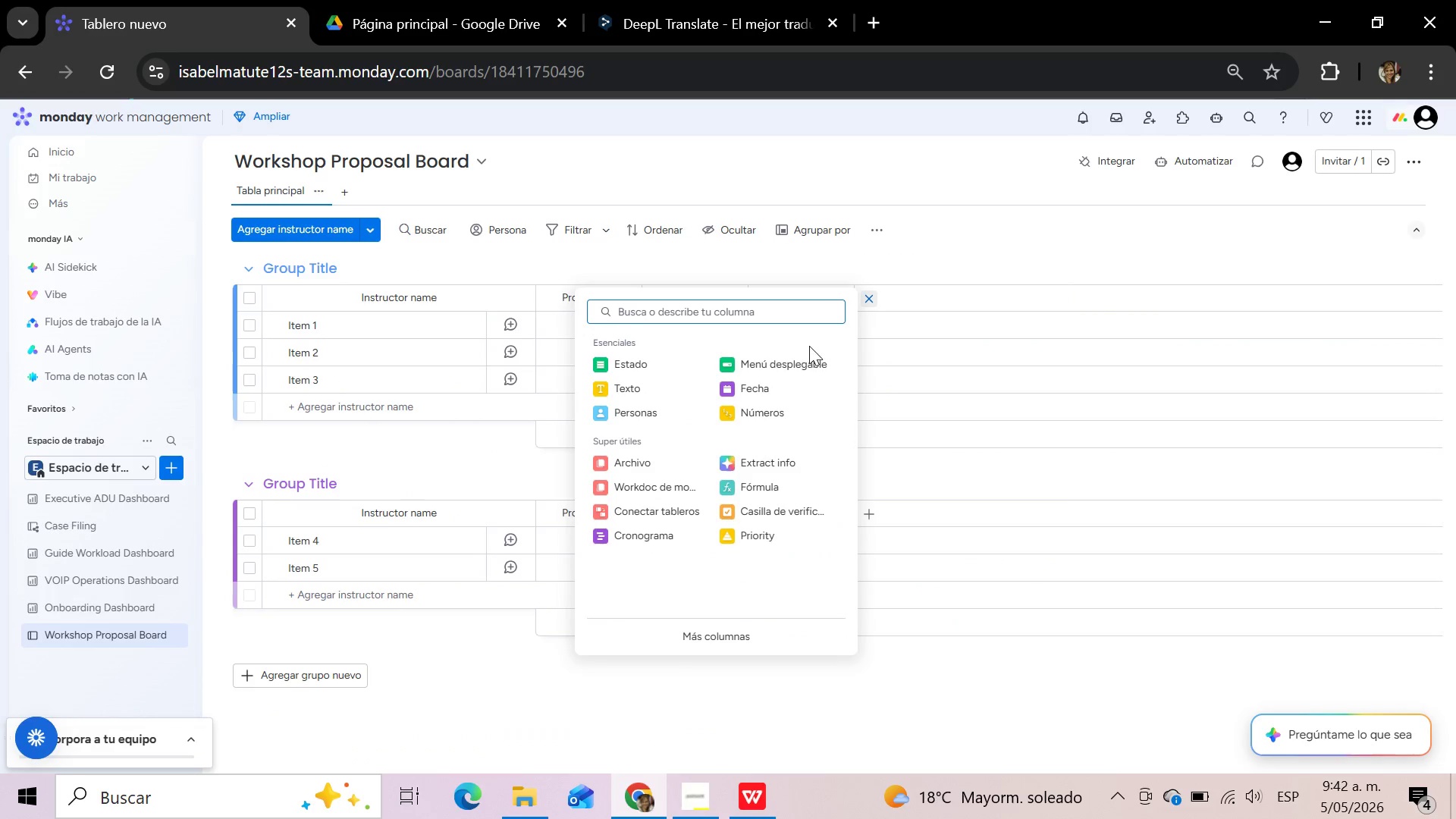 
left_click([804, 360])
 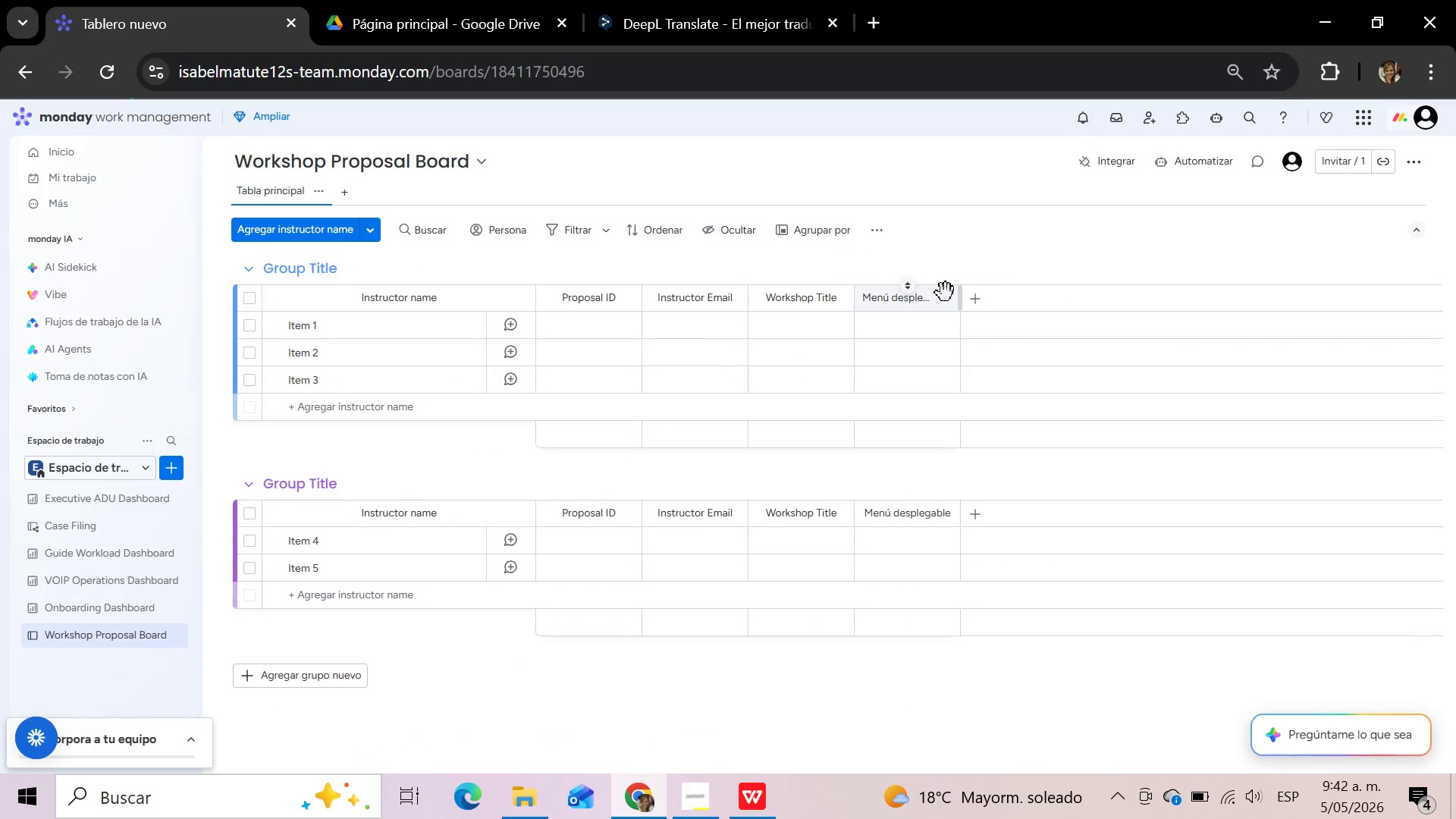 
left_click([927, 297])
 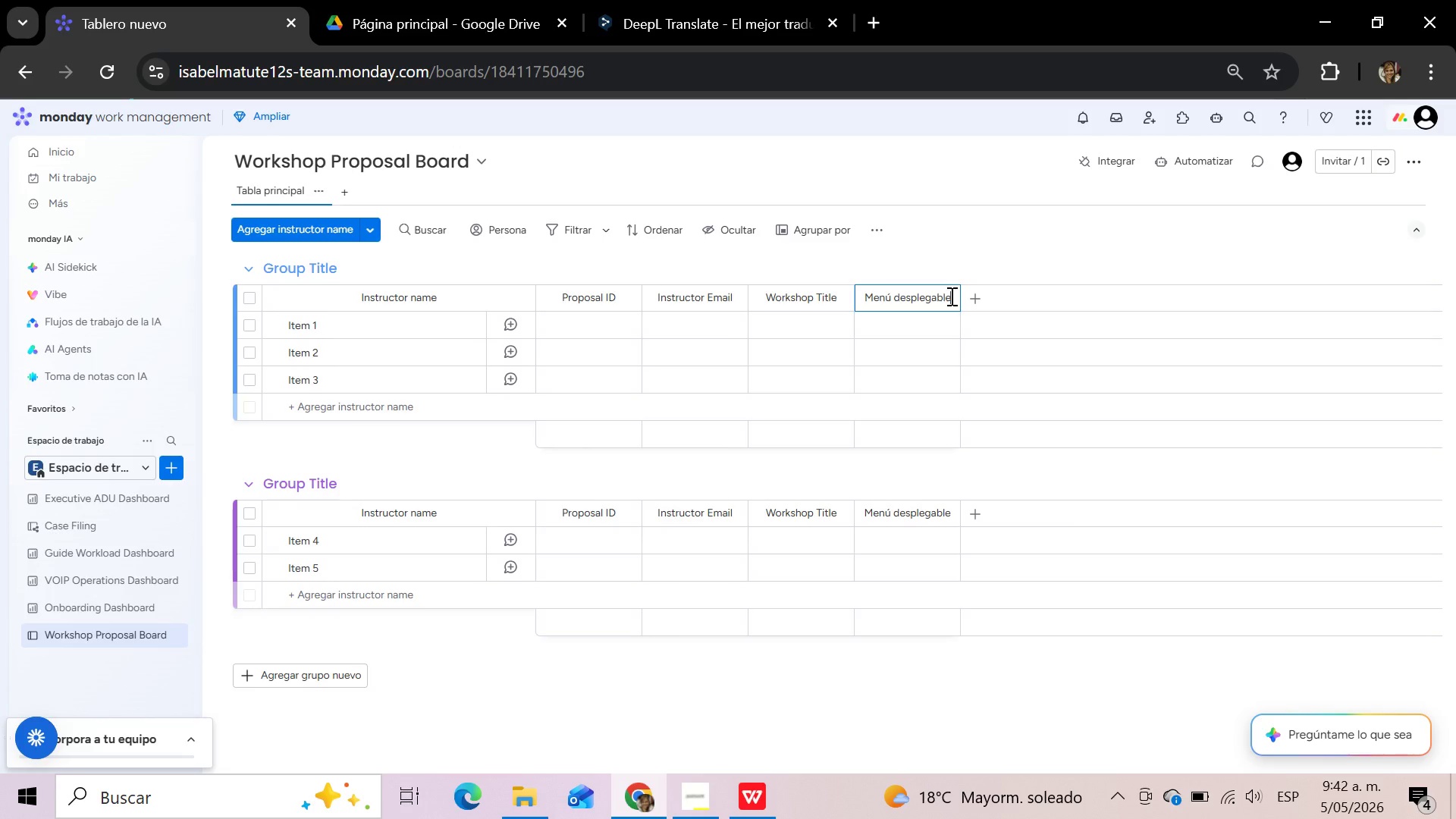 
left_click_drag(start_coordinate=[950, 296], to_coordinate=[855, 295])
 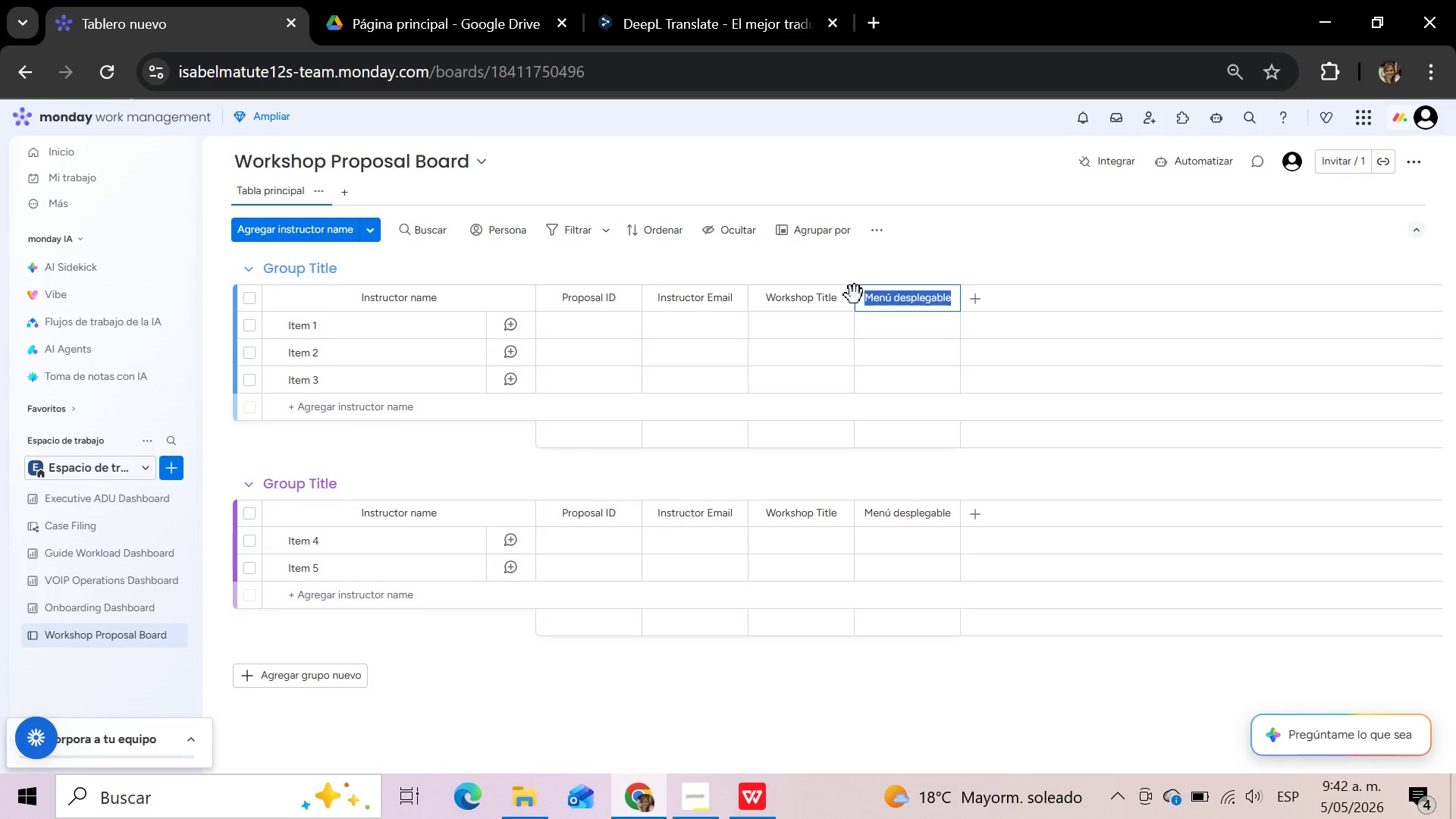 
key(Control+V)
 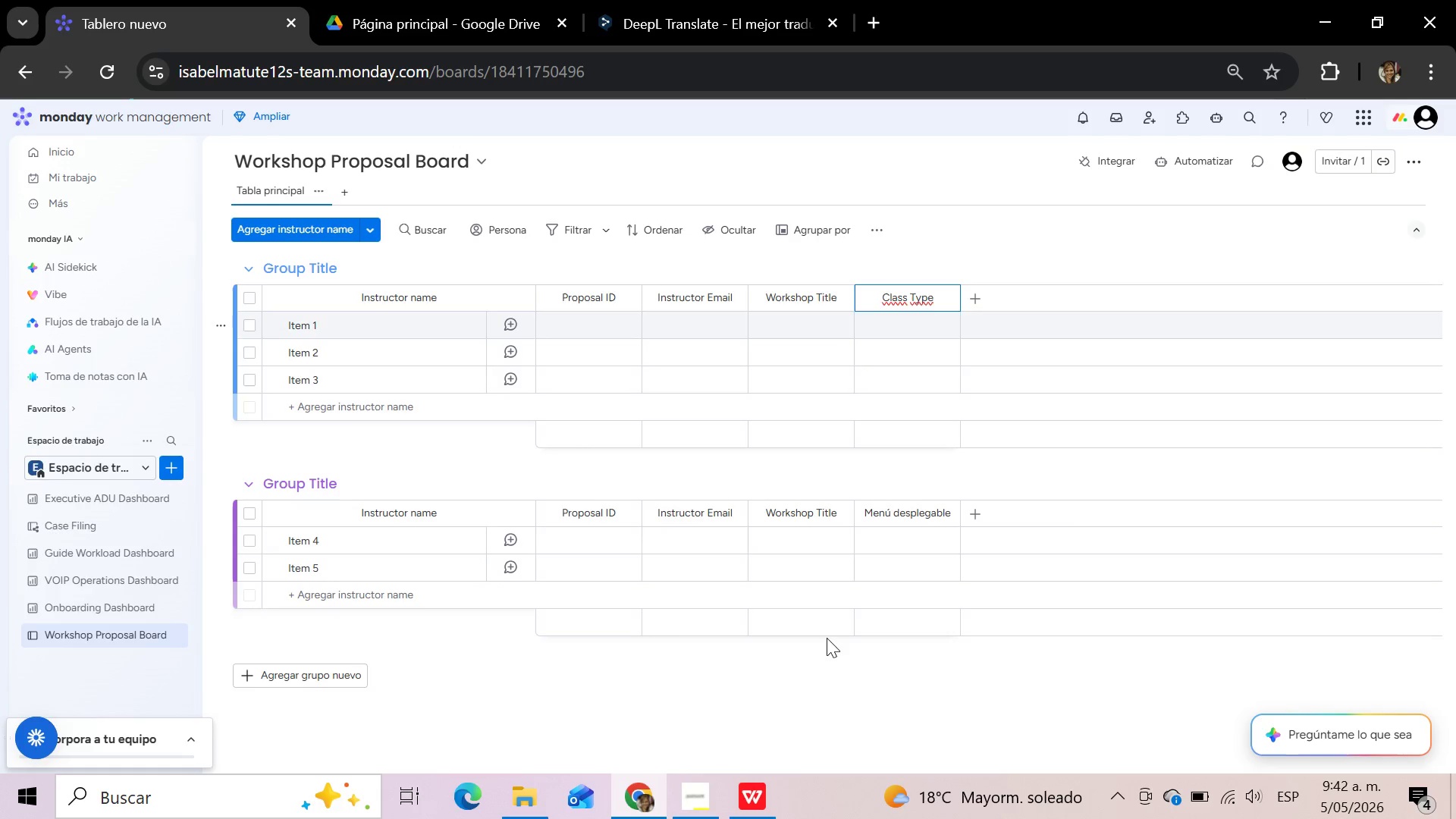 
left_click([767, 799])
 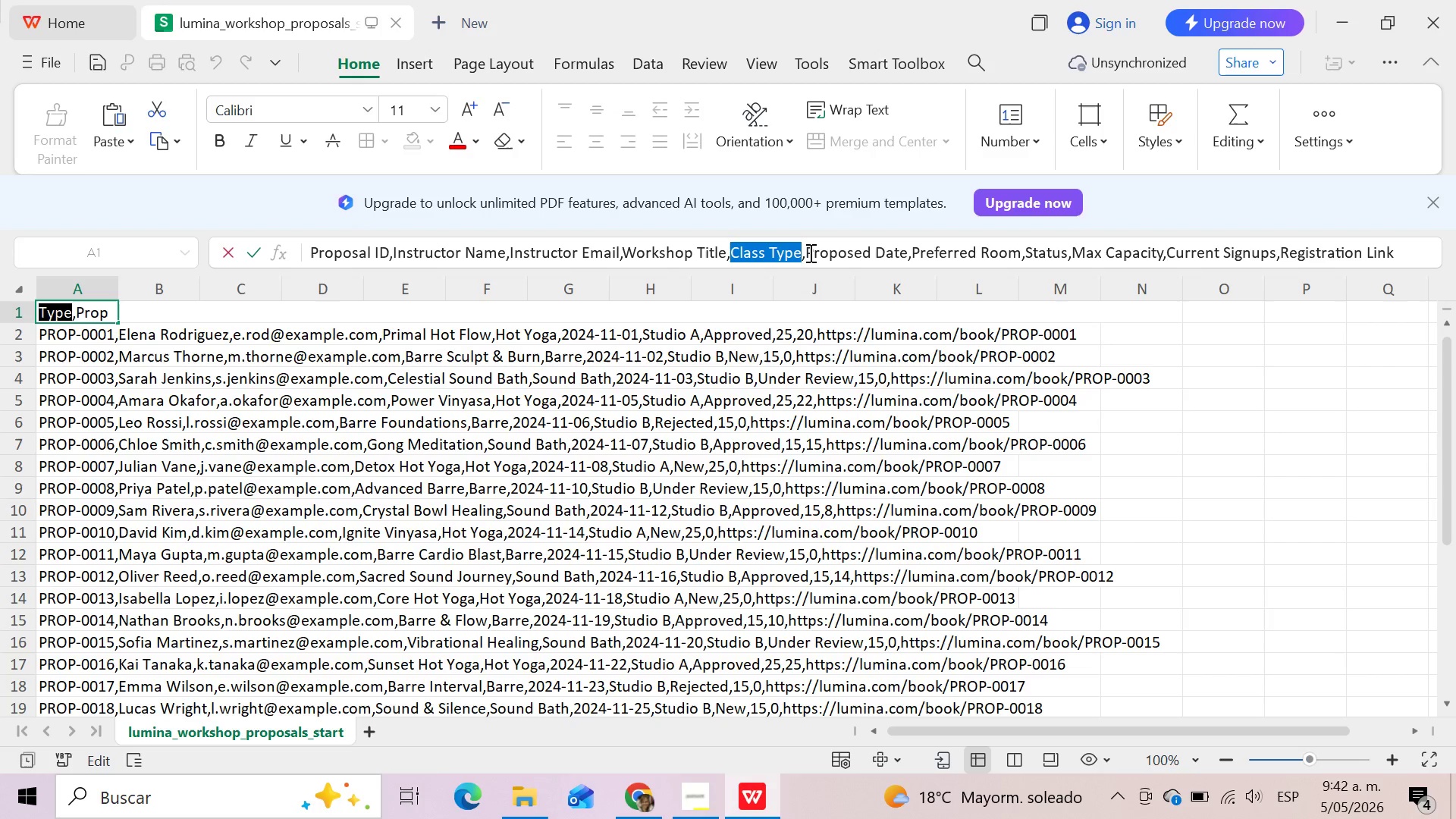 
left_click_drag(start_coordinate=[805, 253], to_coordinate=[905, 250])
 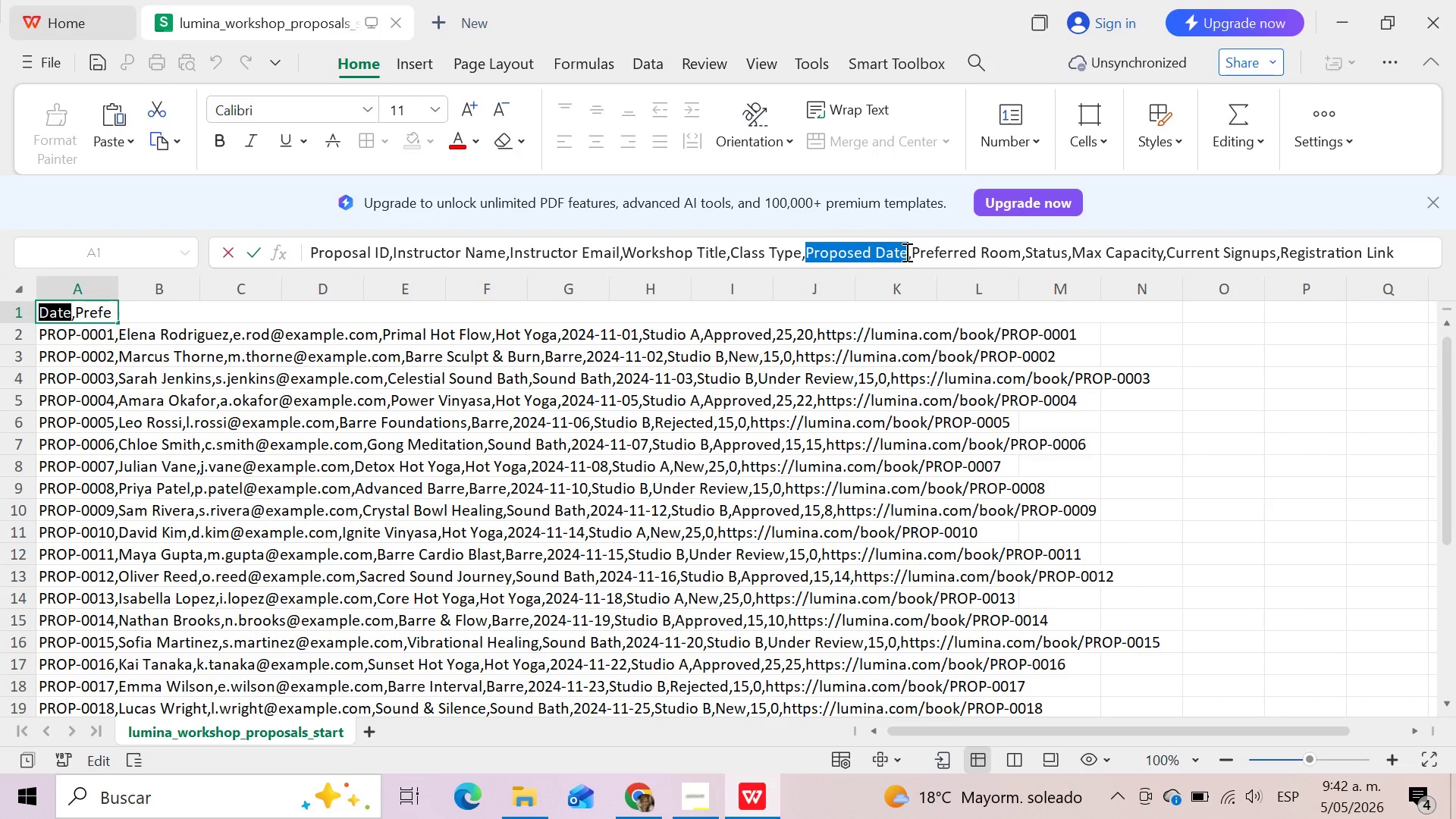 
key(Control+C)
 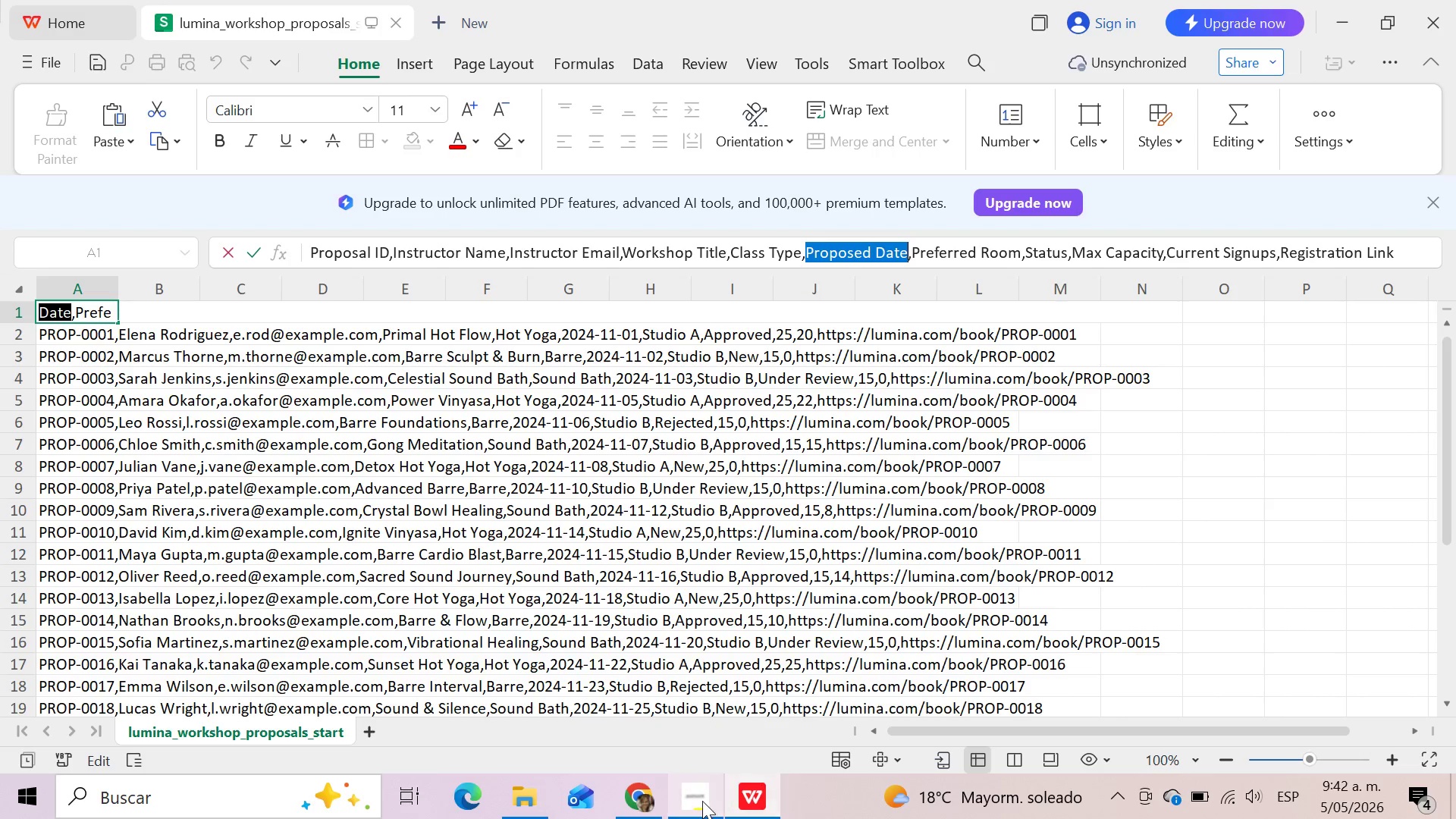 
mouse_move([669, 796])
 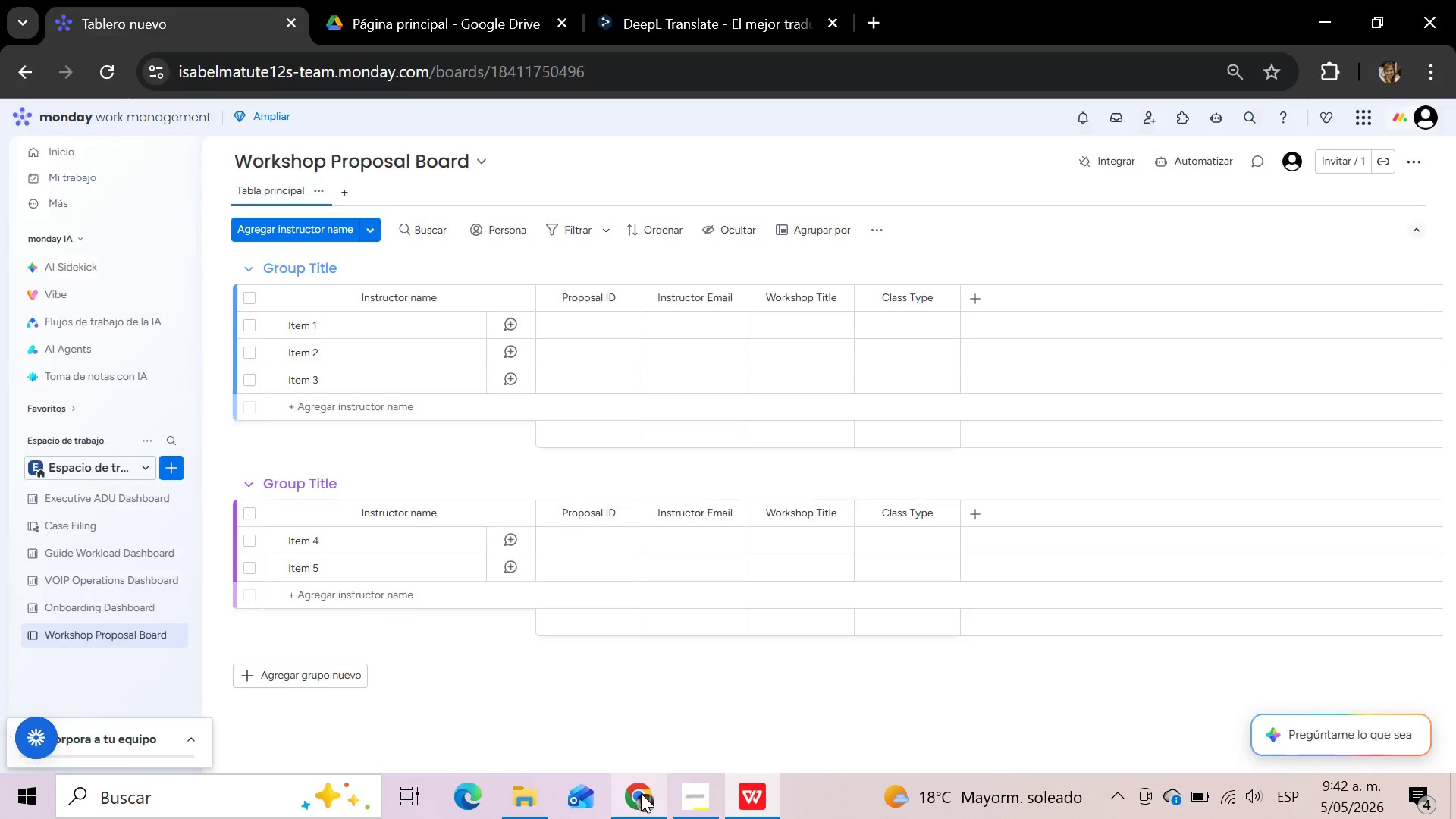 
left_click([641, 793])
 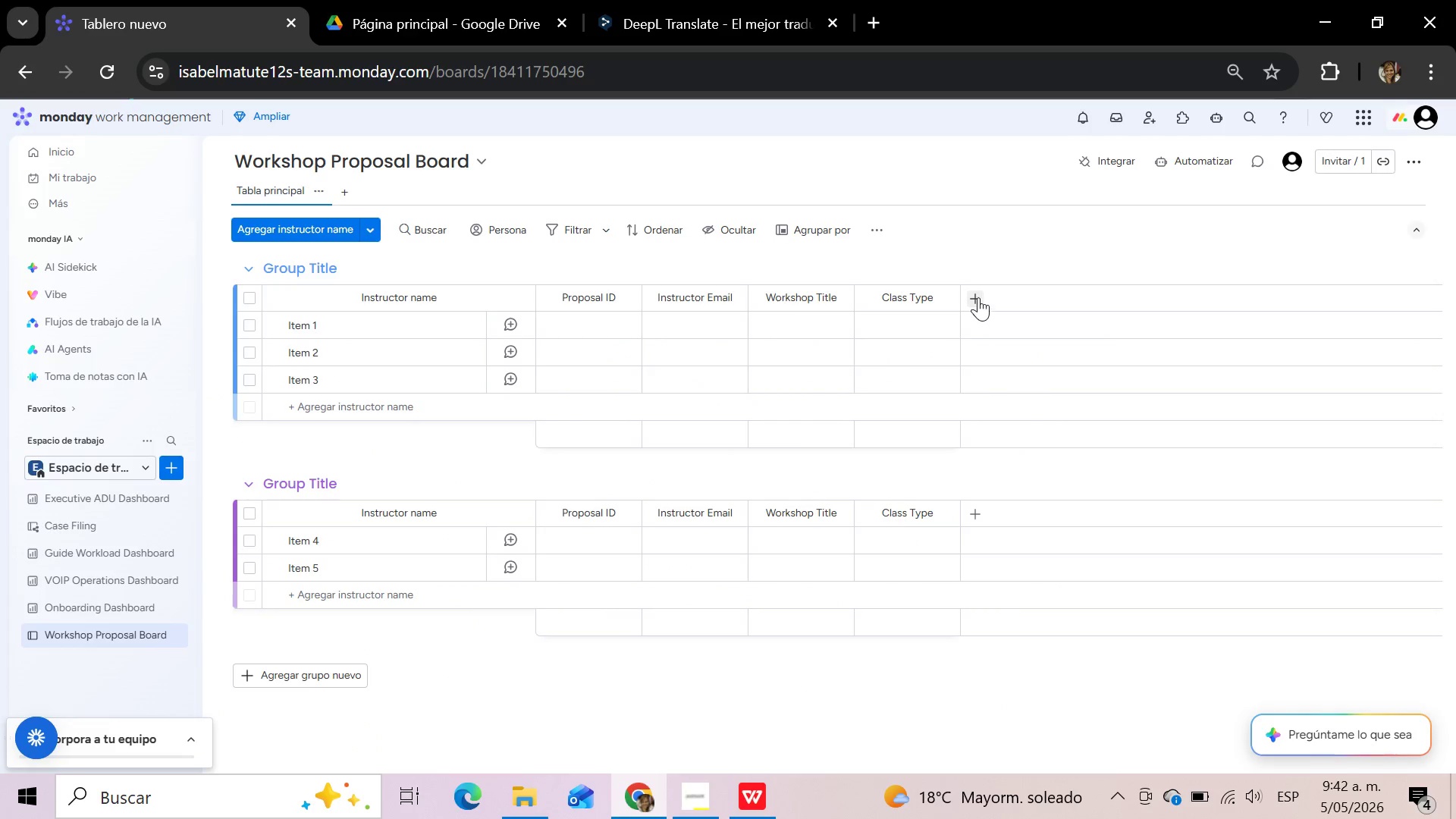 
left_click([978, 297])
 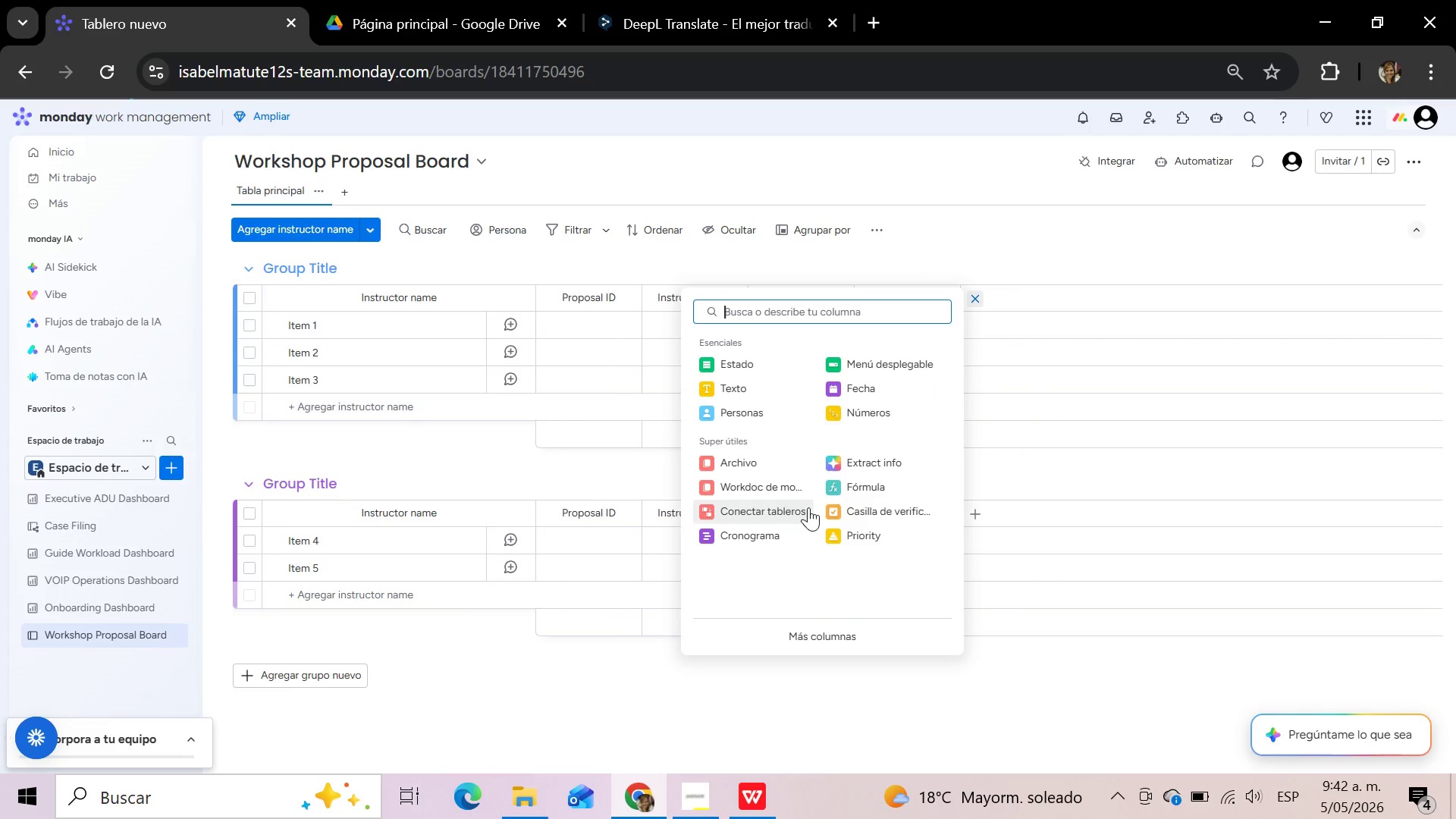 
left_click([871, 388])
 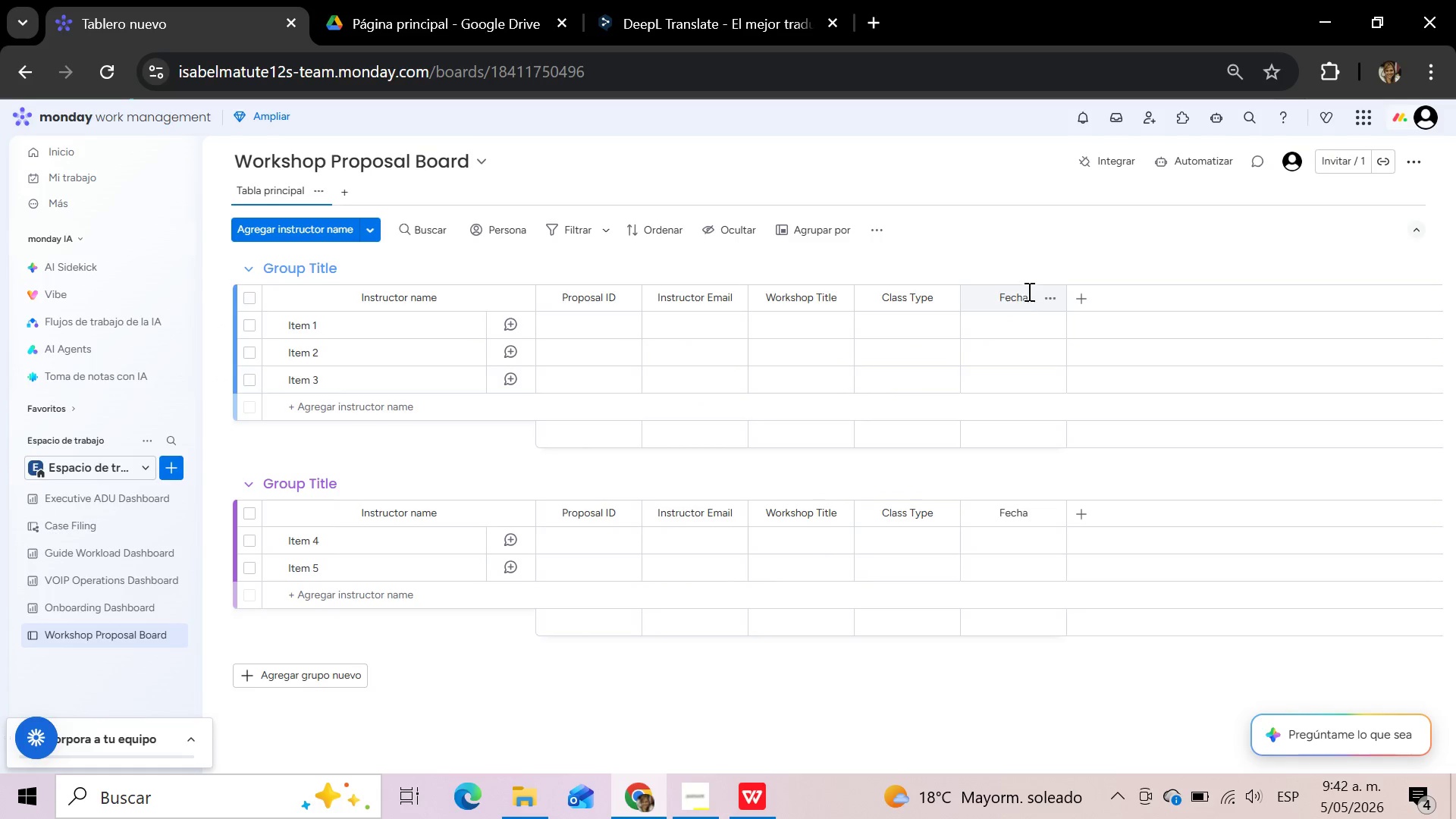 
left_click([1025, 299])
 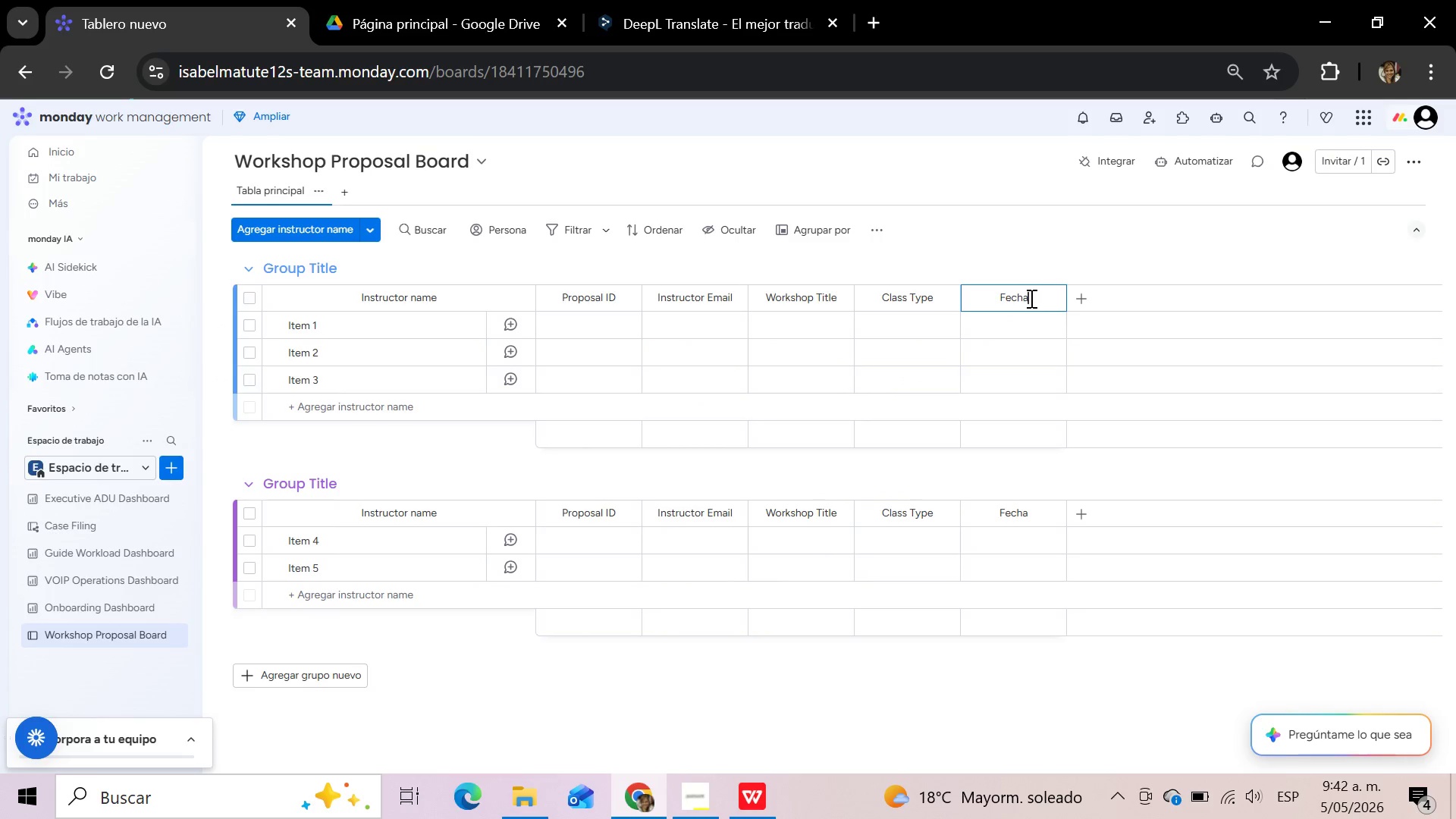 
left_click_drag(start_coordinate=[1030, 298], to_coordinate=[981, 298])
 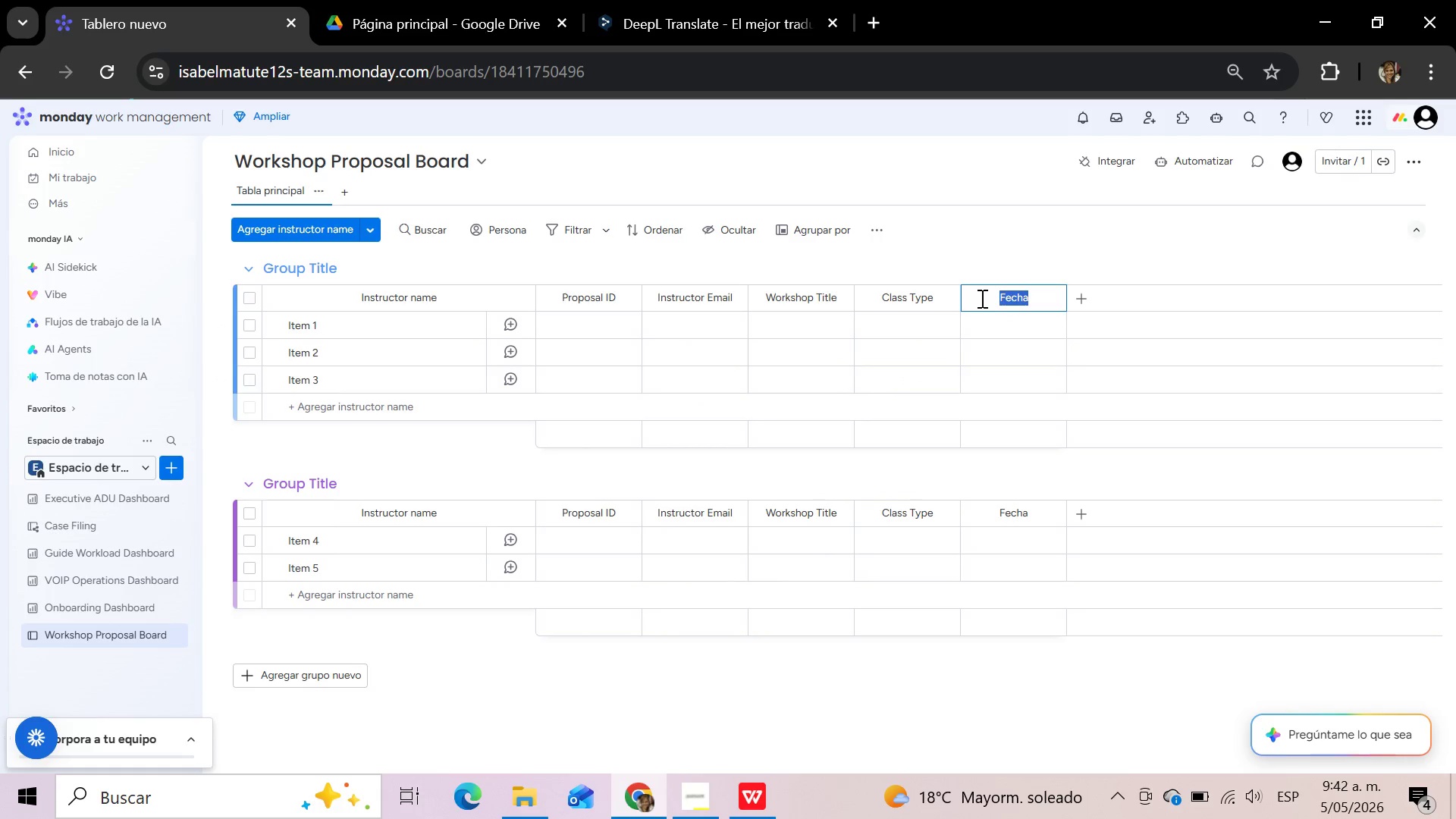 
key(Control+V)
 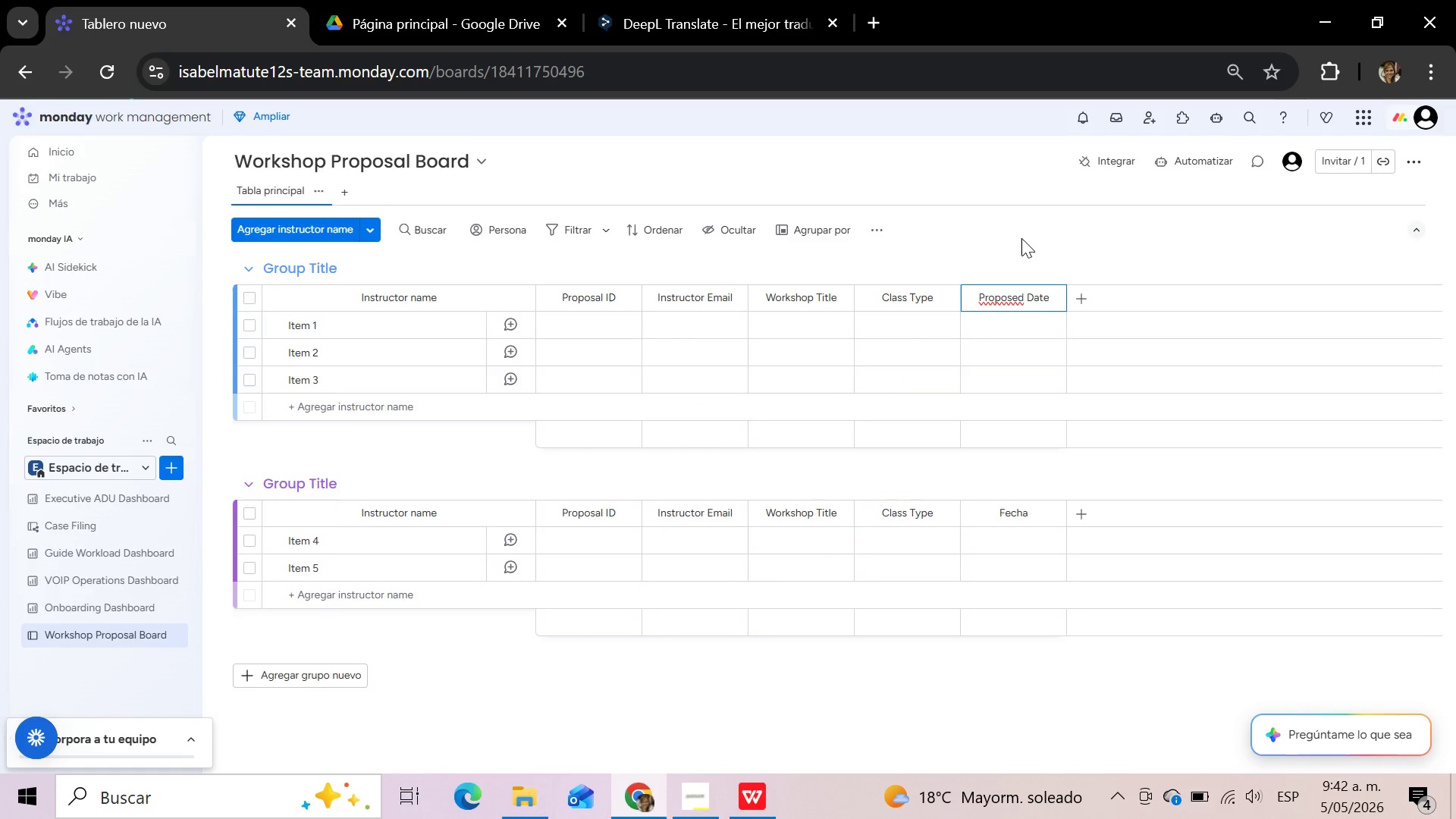 
left_click([1021, 238])
 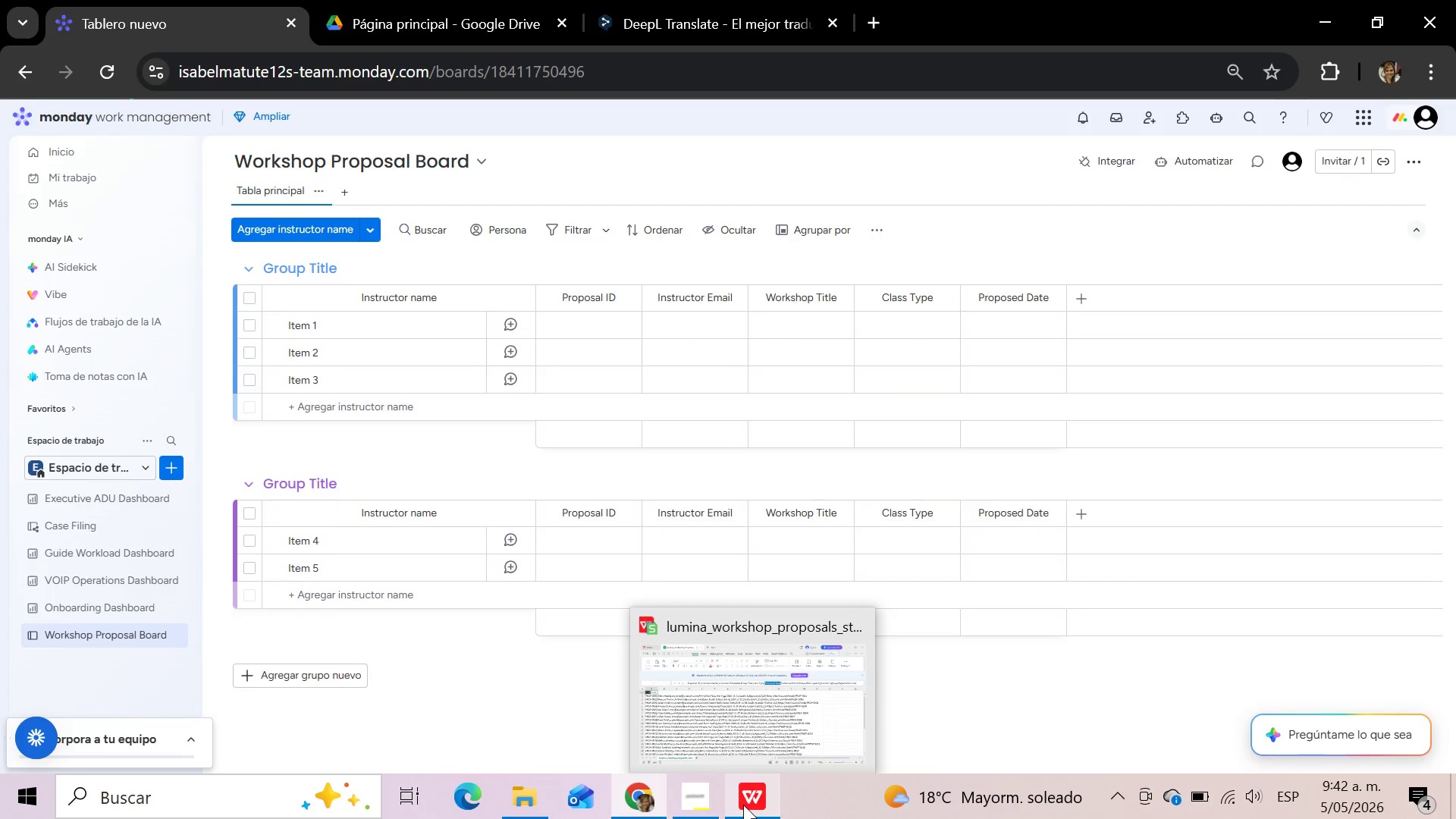 
left_click([742, 805])
 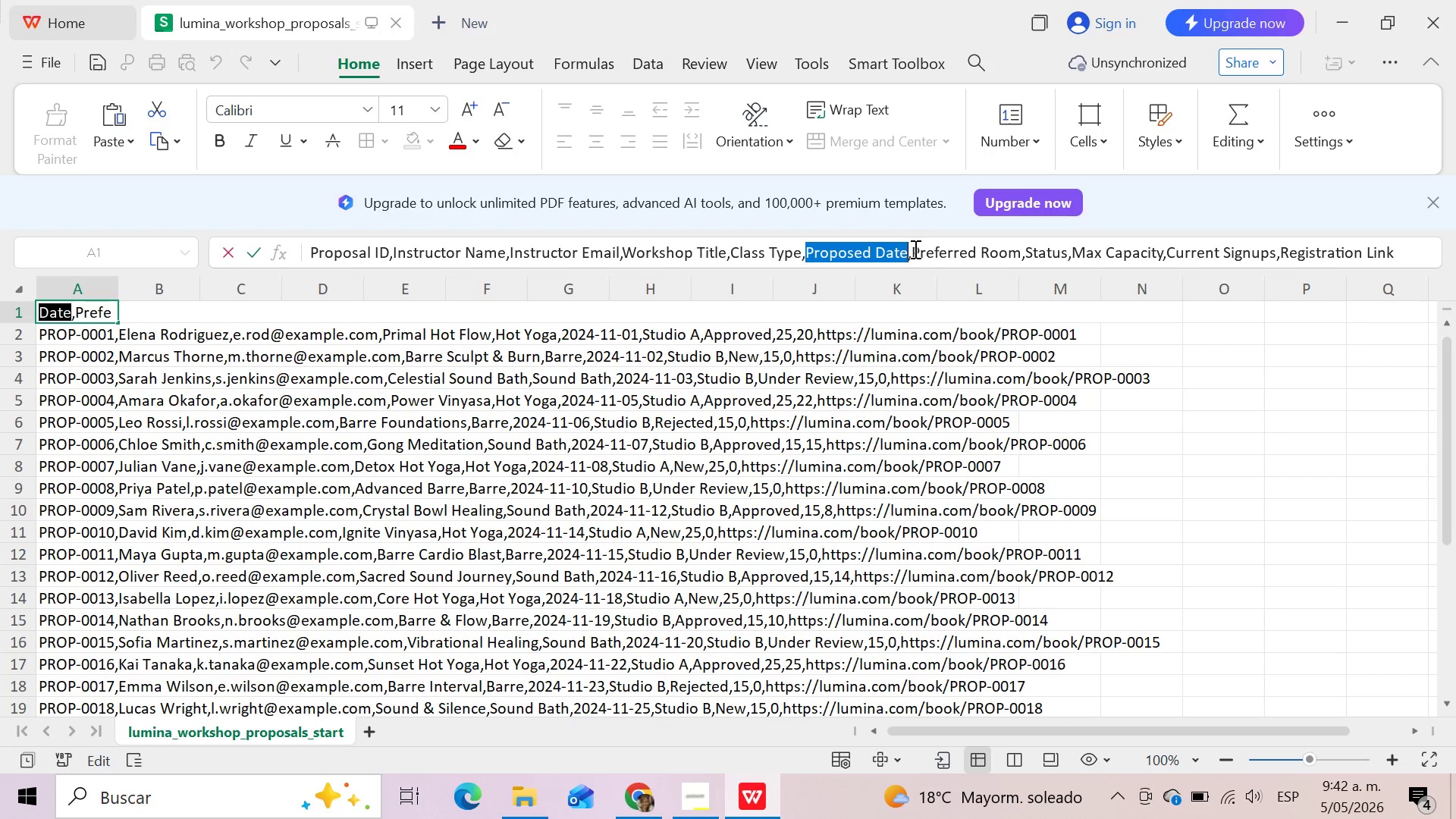 
left_click_drag(start_coordinate=[913, 249], to_coordinate=[1020, 255])
 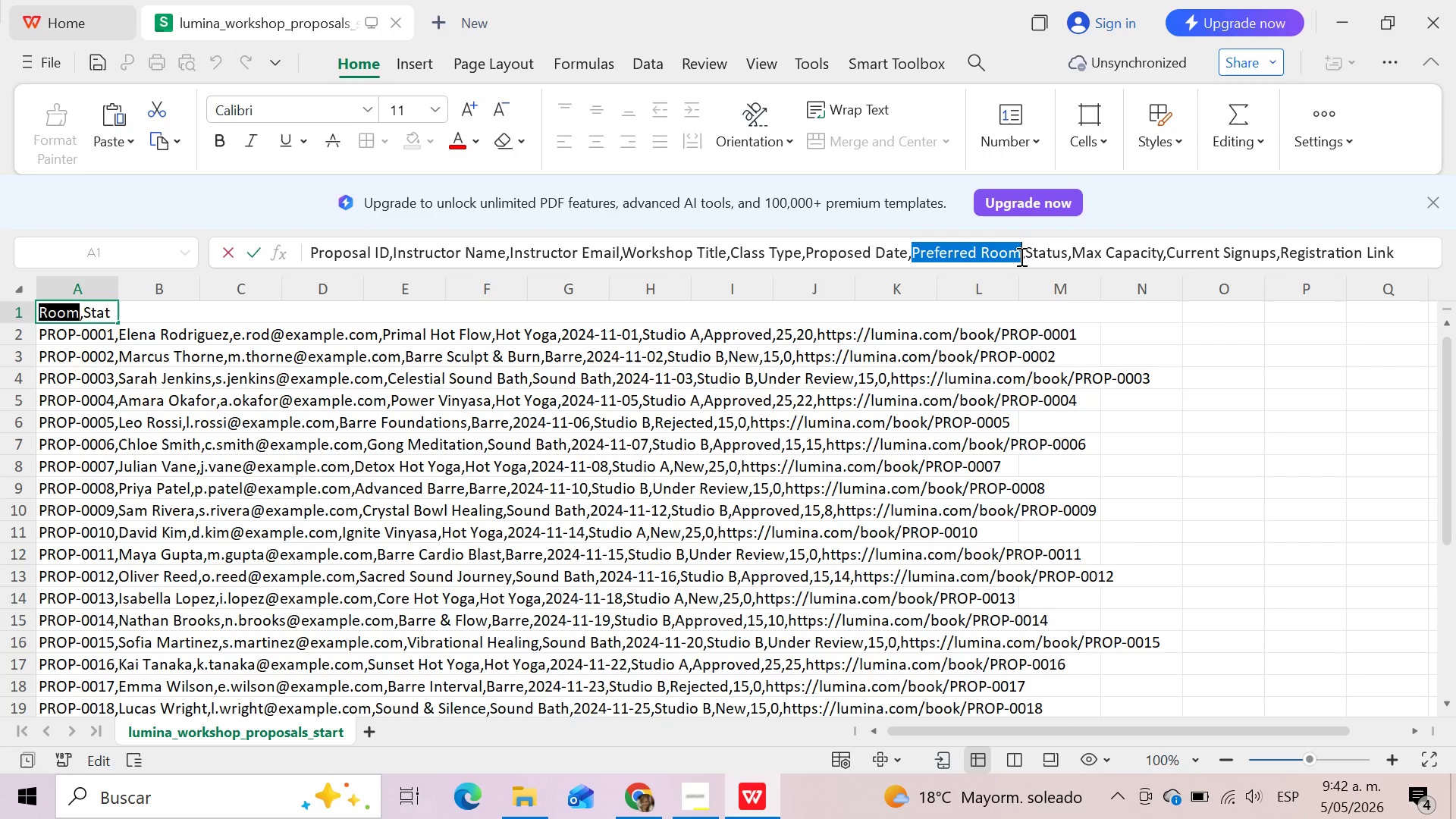 
hold_key(key=ControlLeft, duration=0.75)
 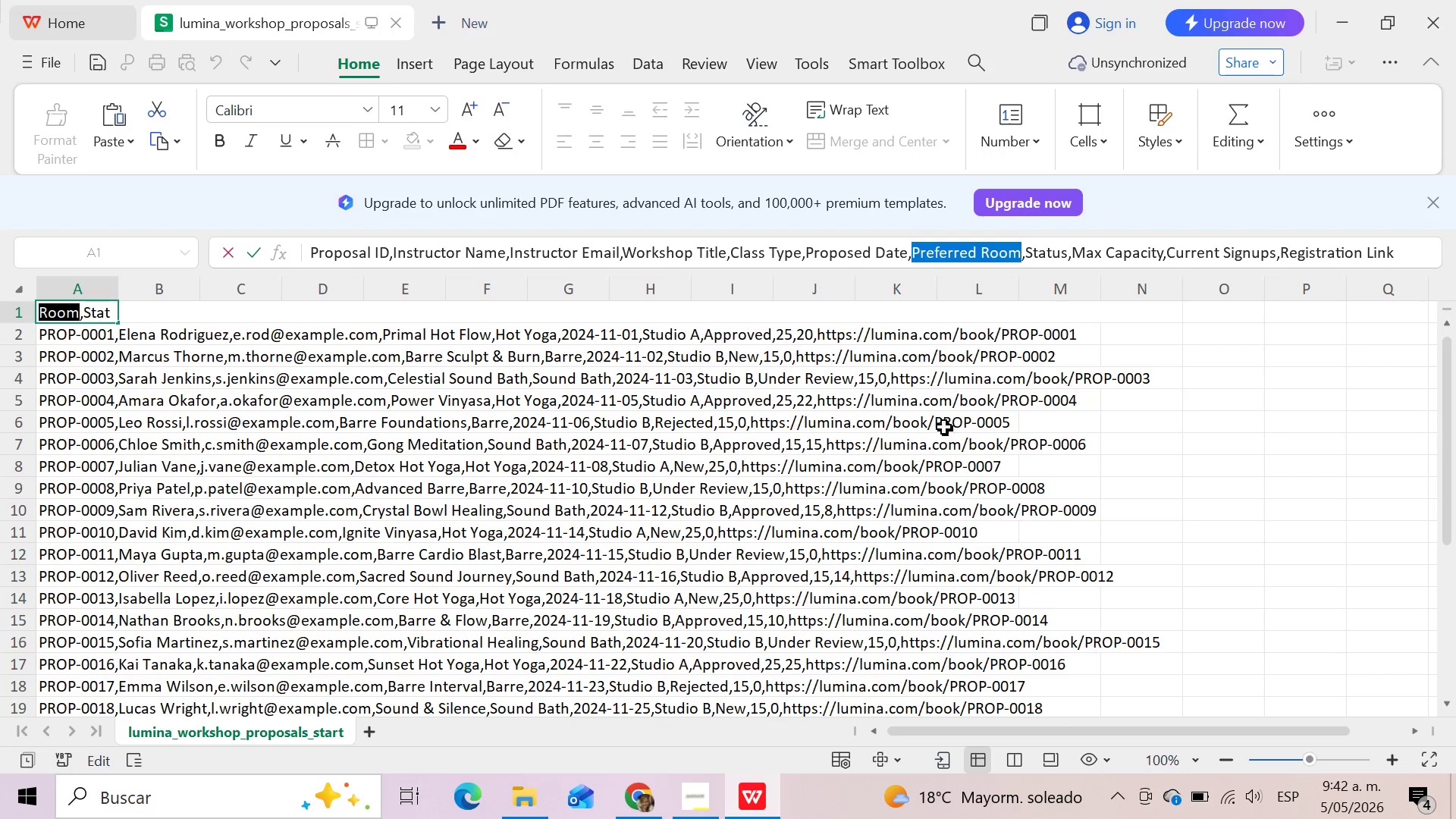 
hold_key(key=C, duration=0.31)
 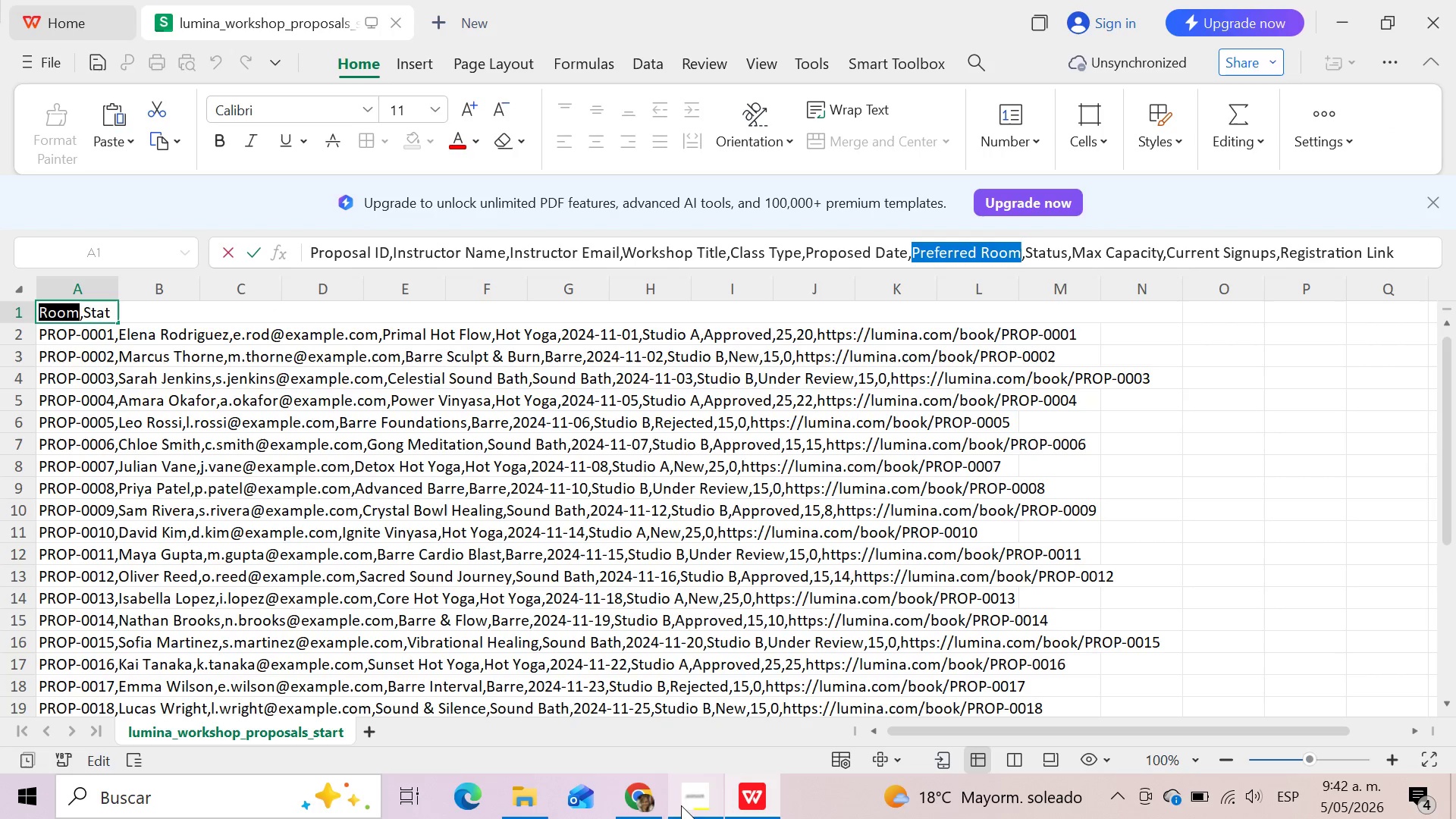 
left_click([645, 805])
 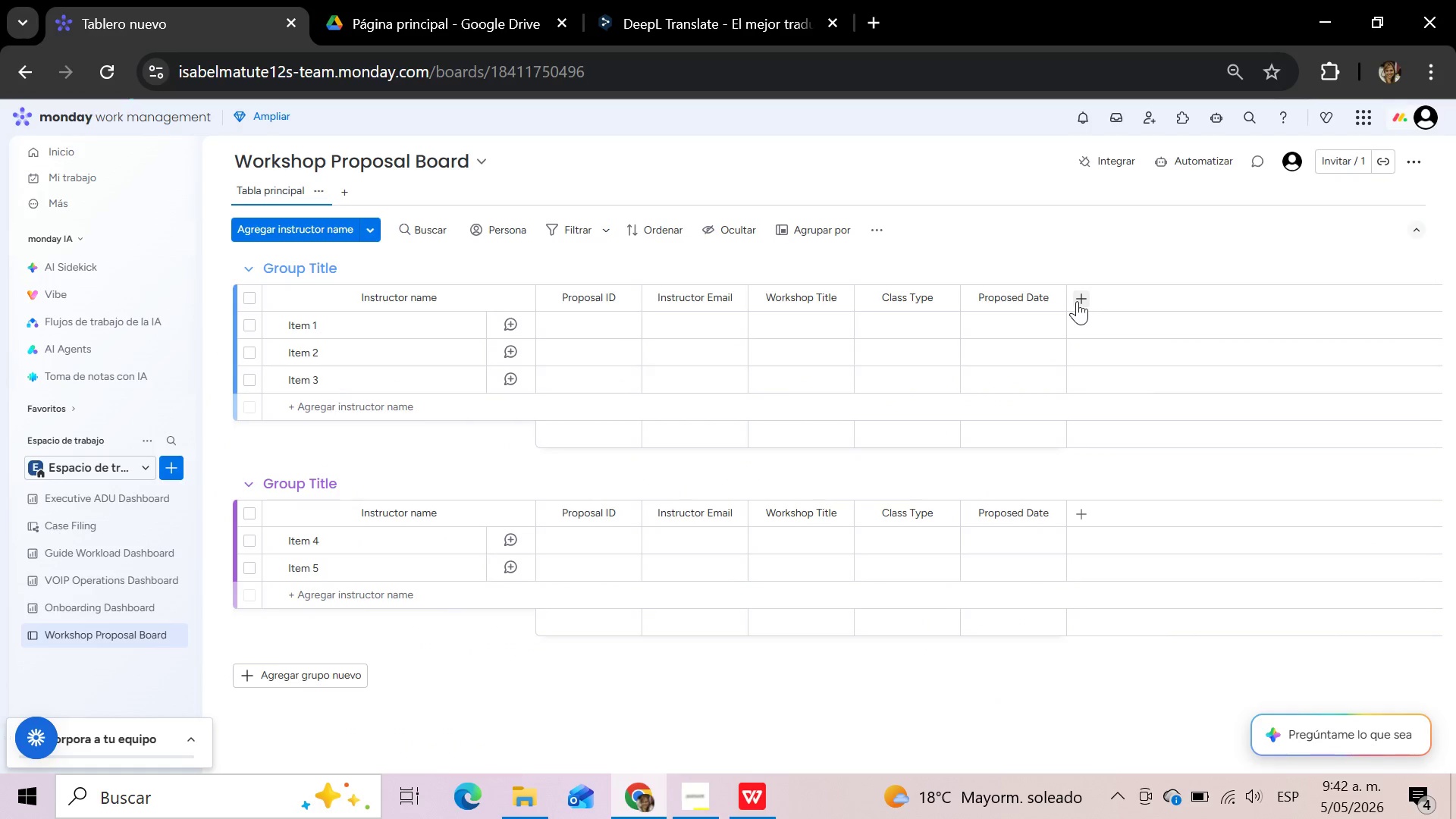 
left_click([1077, 301])
 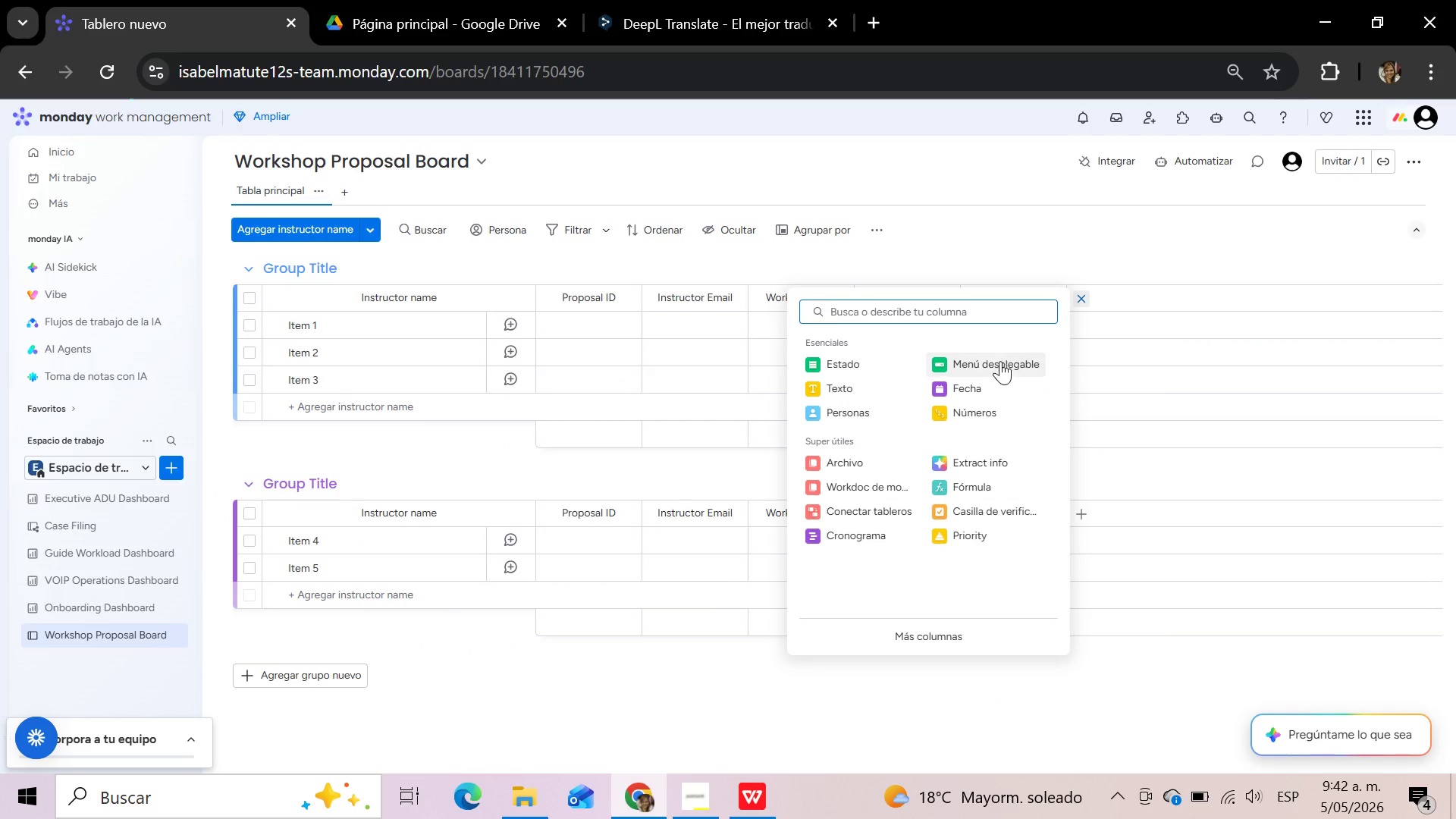 
left_click([1000, 361])
 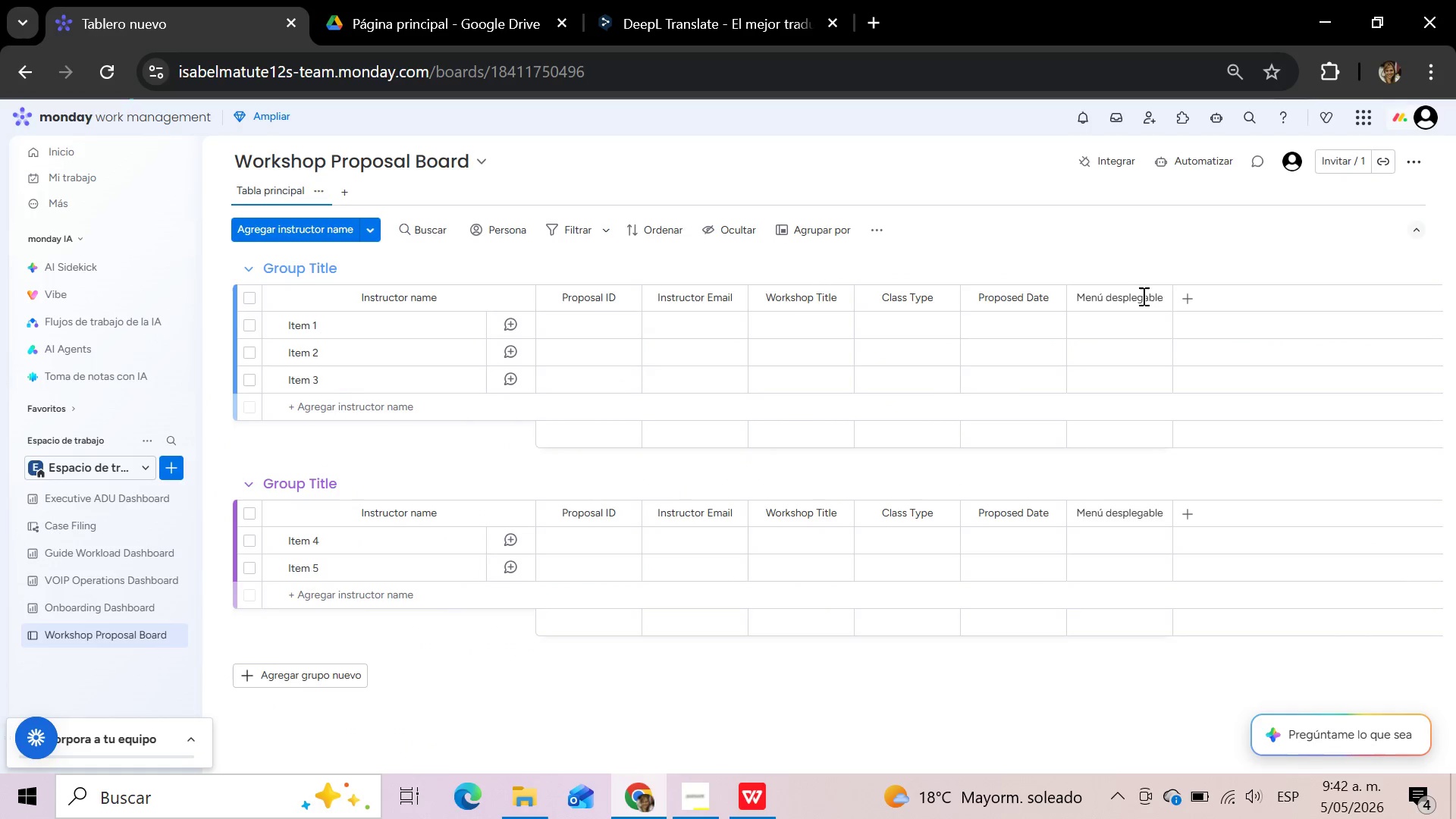 
left_click([1142, 296])
 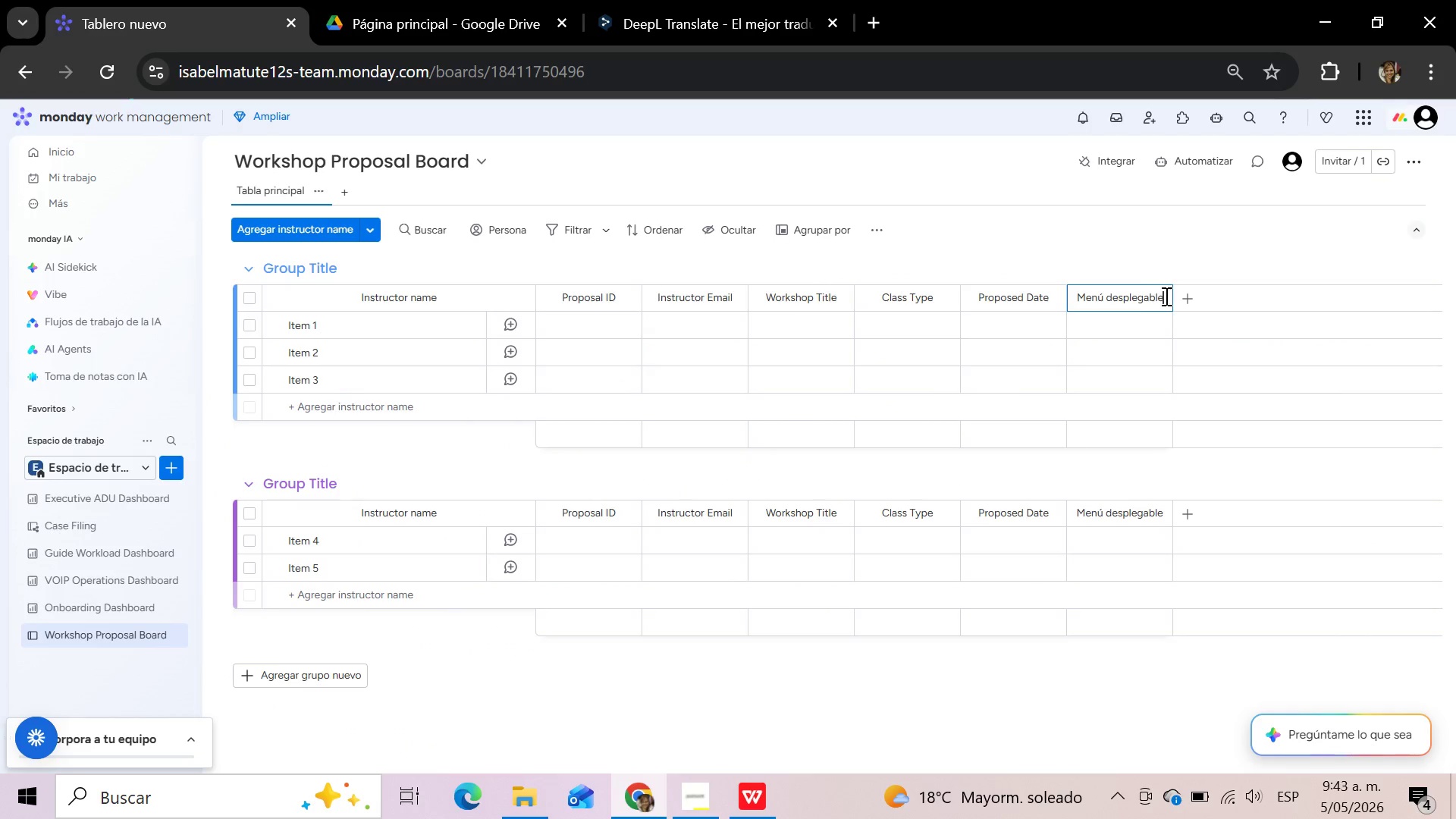 
left_click_drag(start_coordinate=[1165, 296], to_coordinate=[1069, 301])
 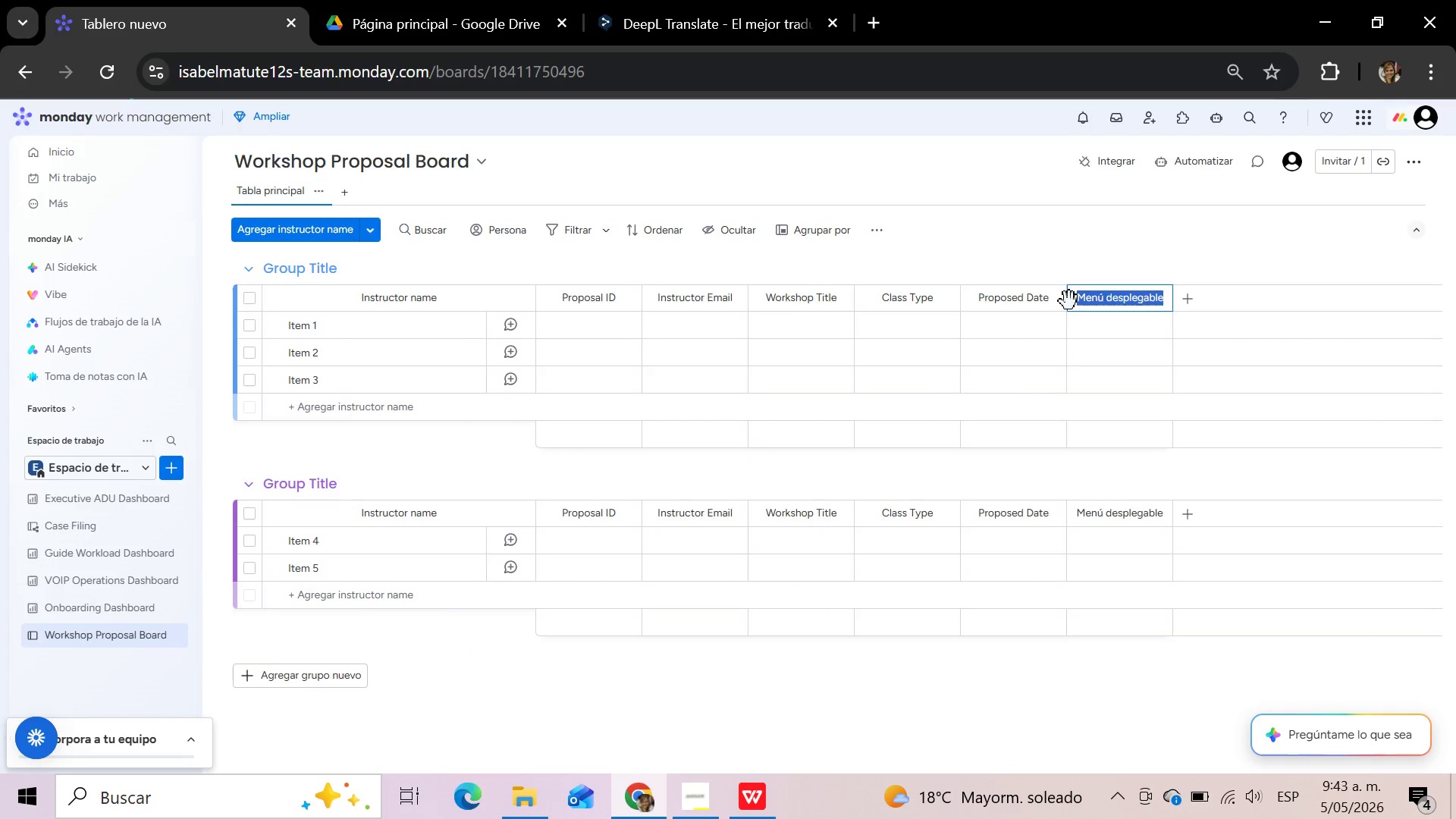 
key(Control+V)
 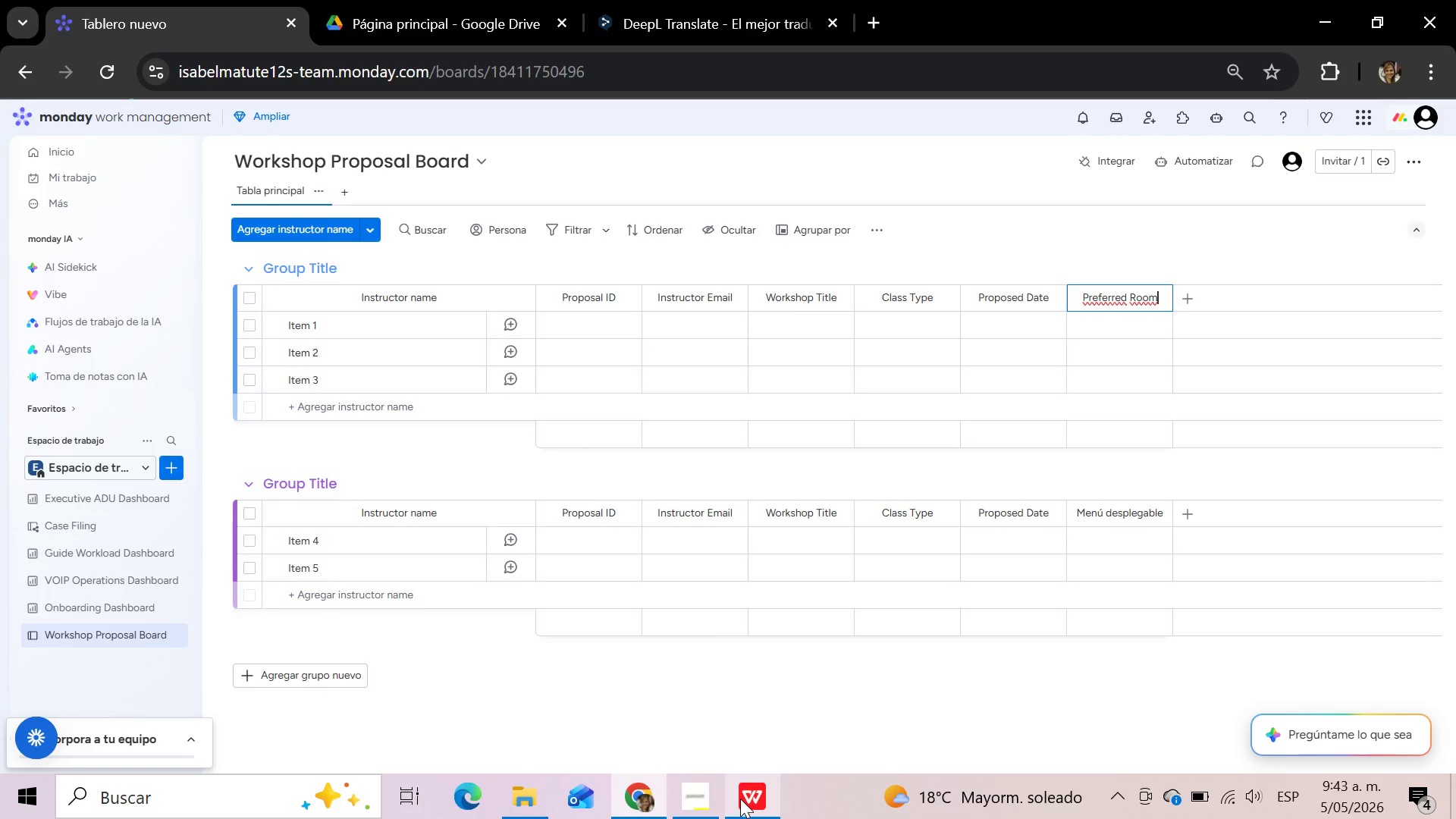 
left_click([740, 799])
 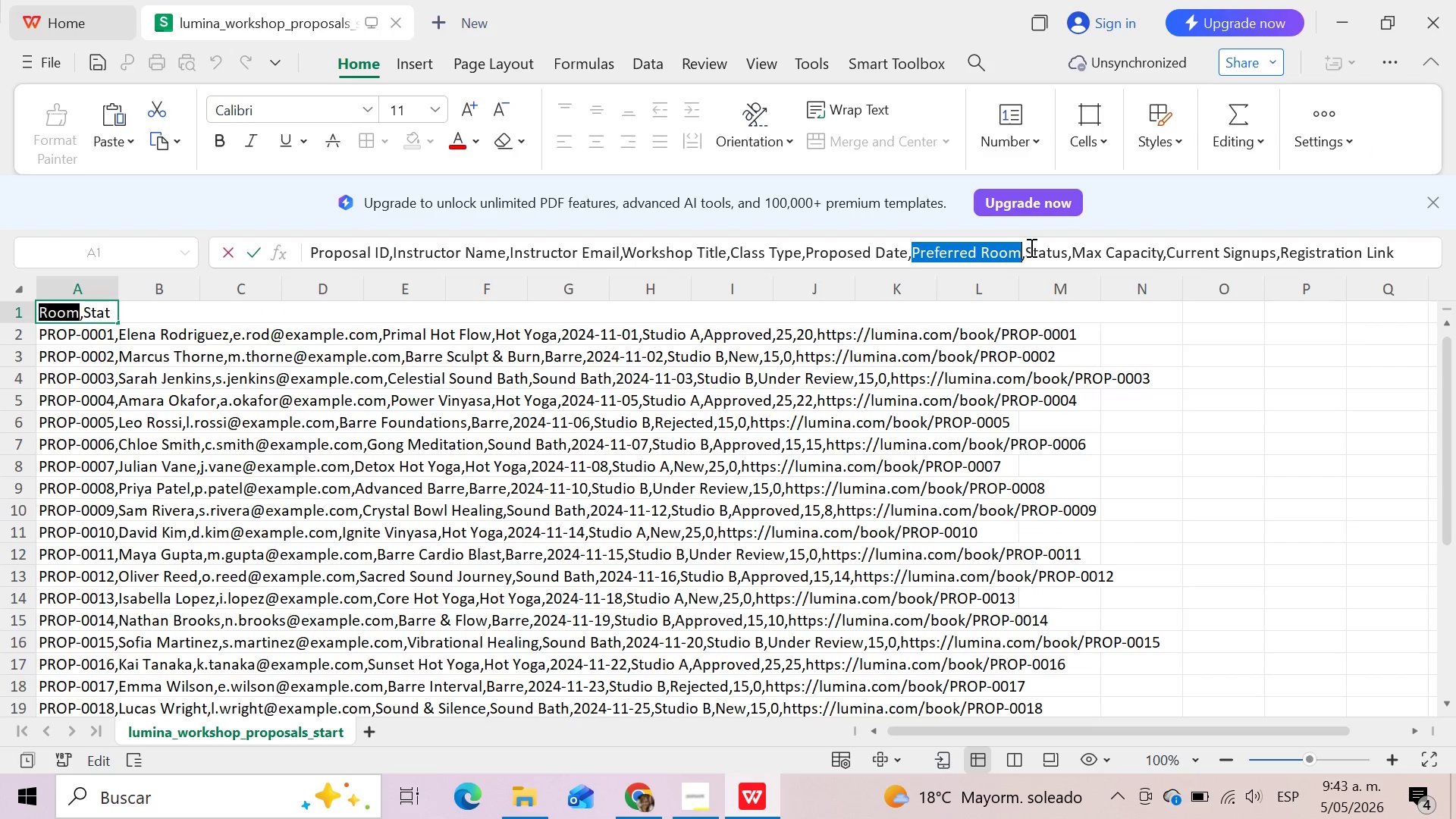 
left_click_drag(start_coordinate=[1027, 247], to_coordinate=[1065, 247])
 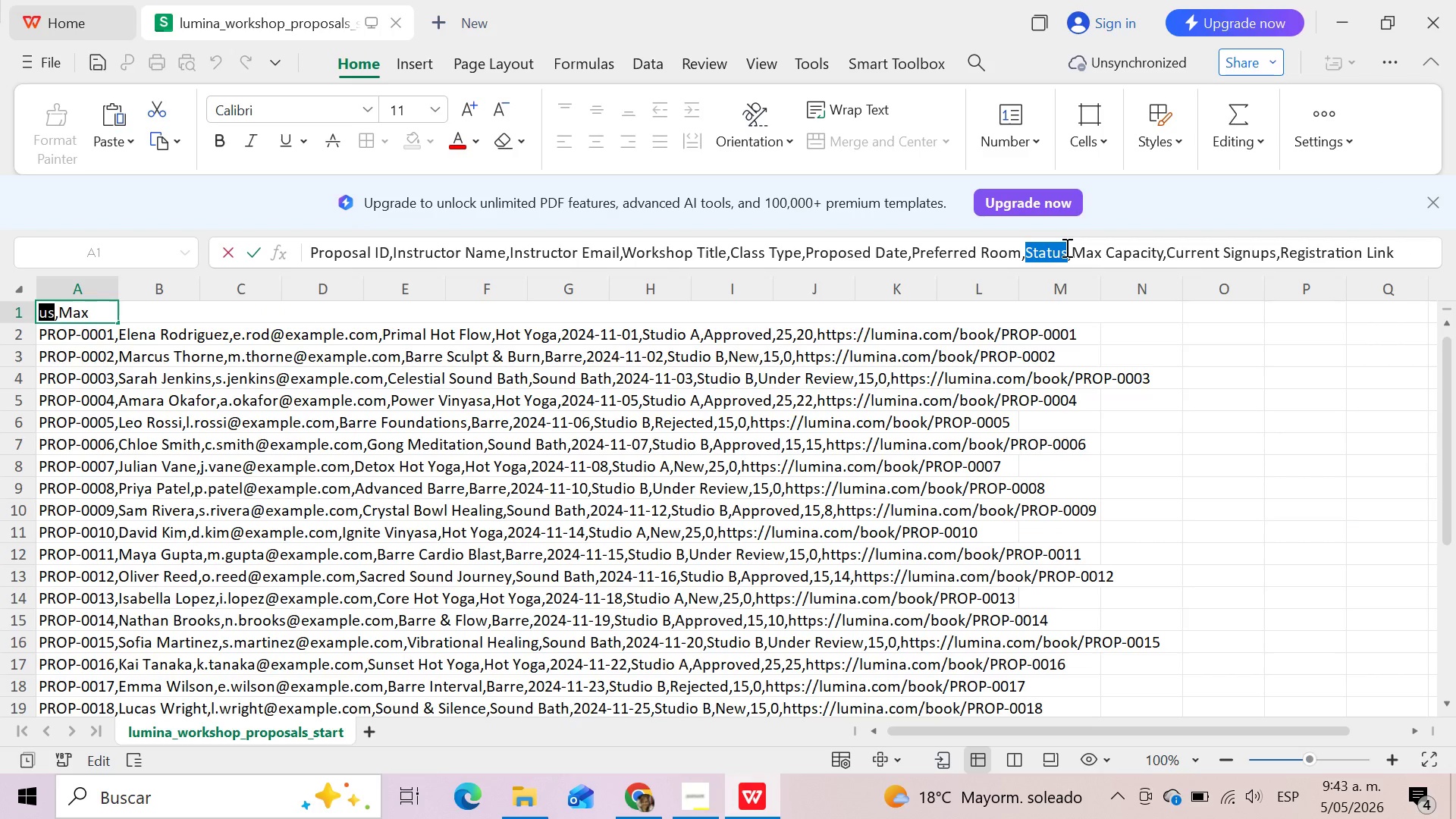 
key(Control+C)
 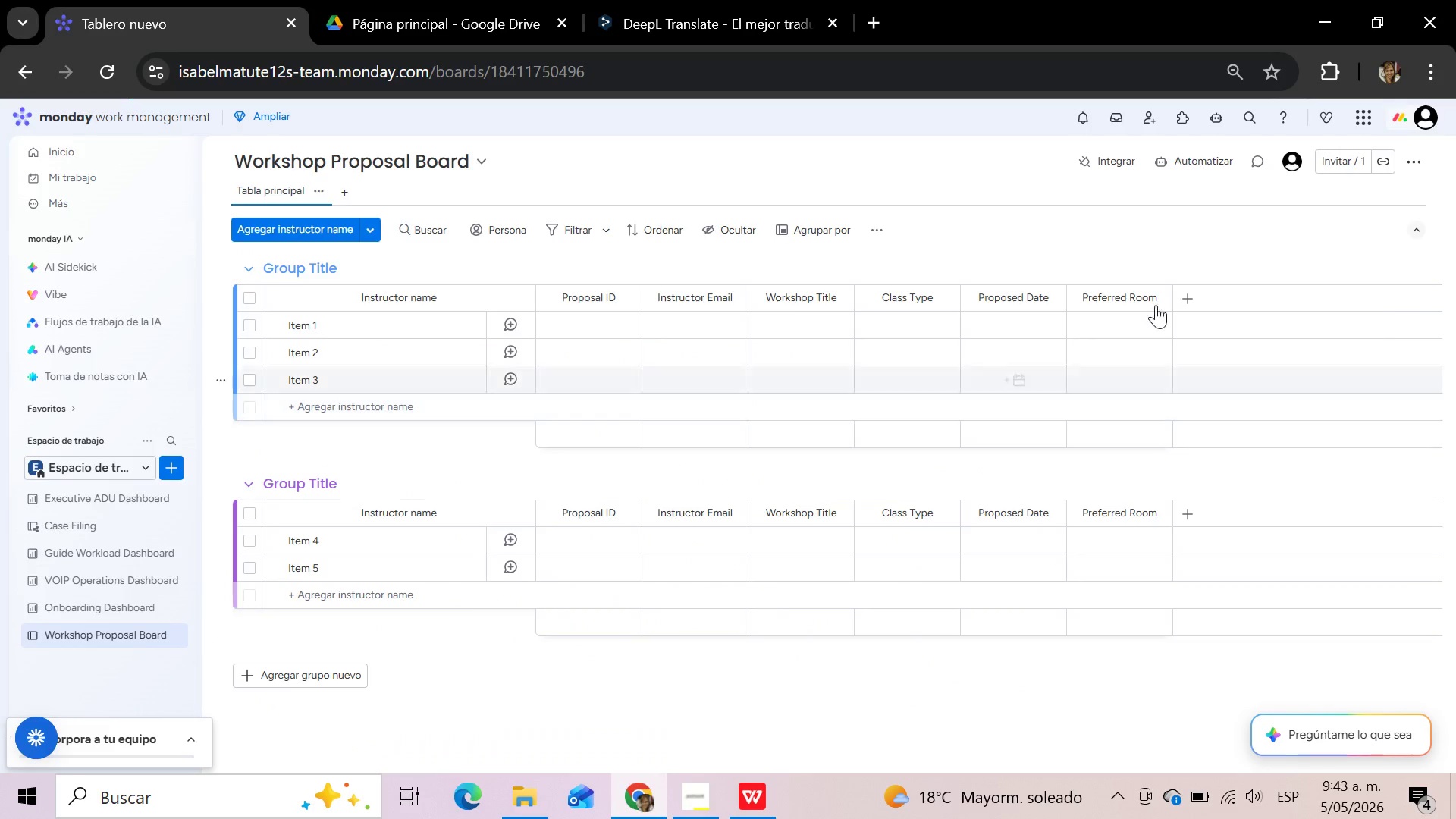 
left_click([1191, 296])
 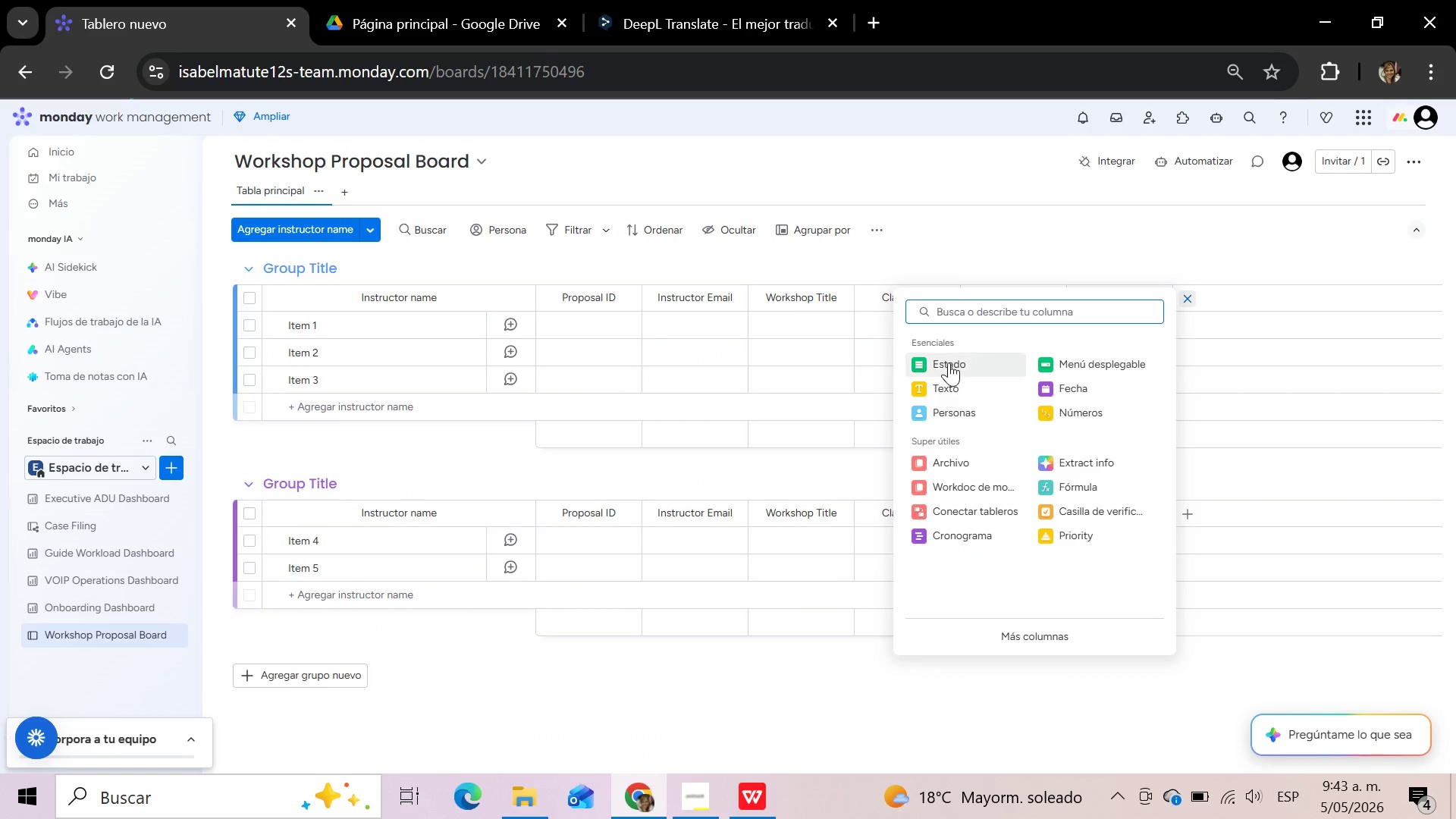 
left_click([949, 362])
 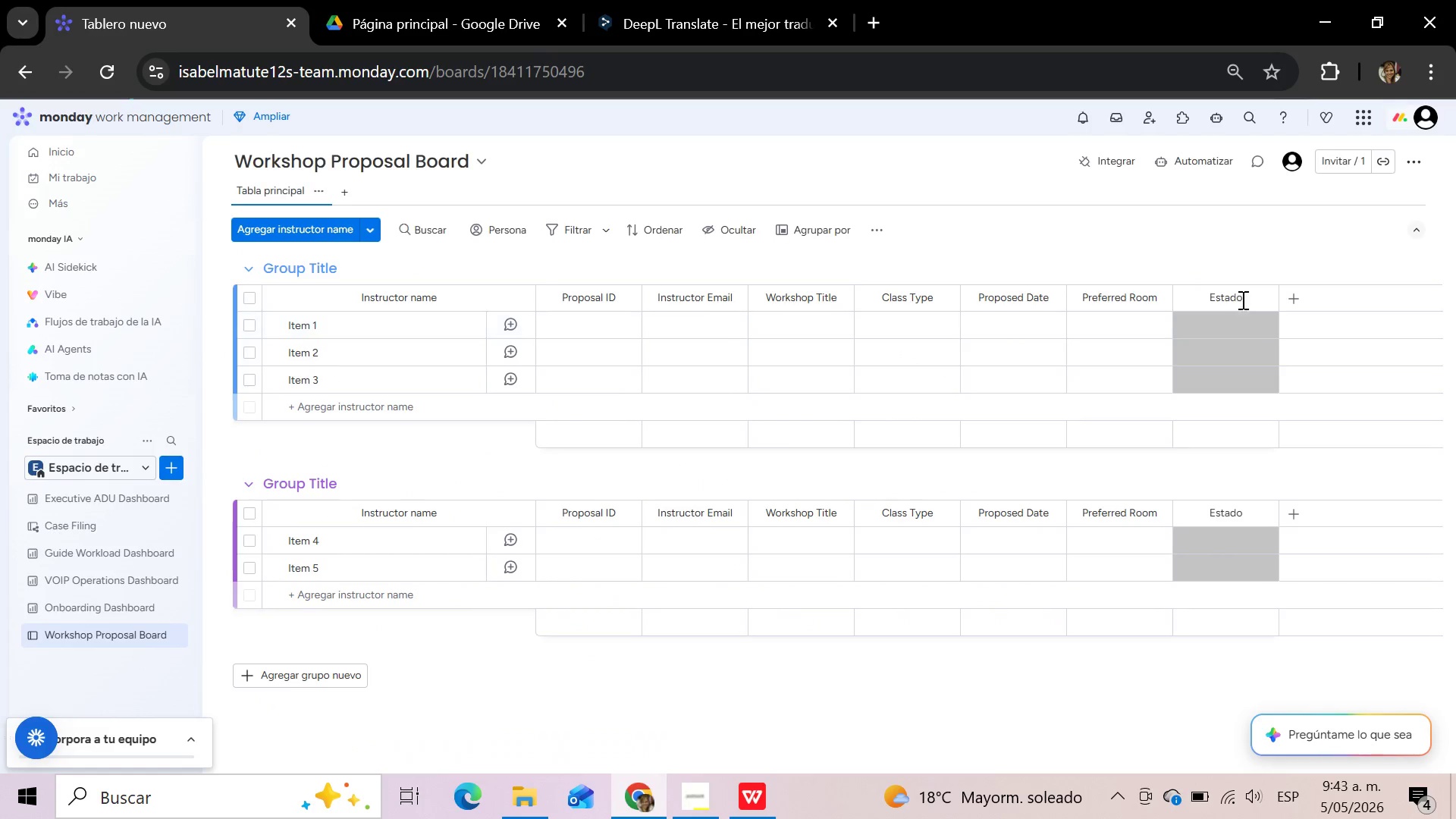 
left_click([1241, 300])
 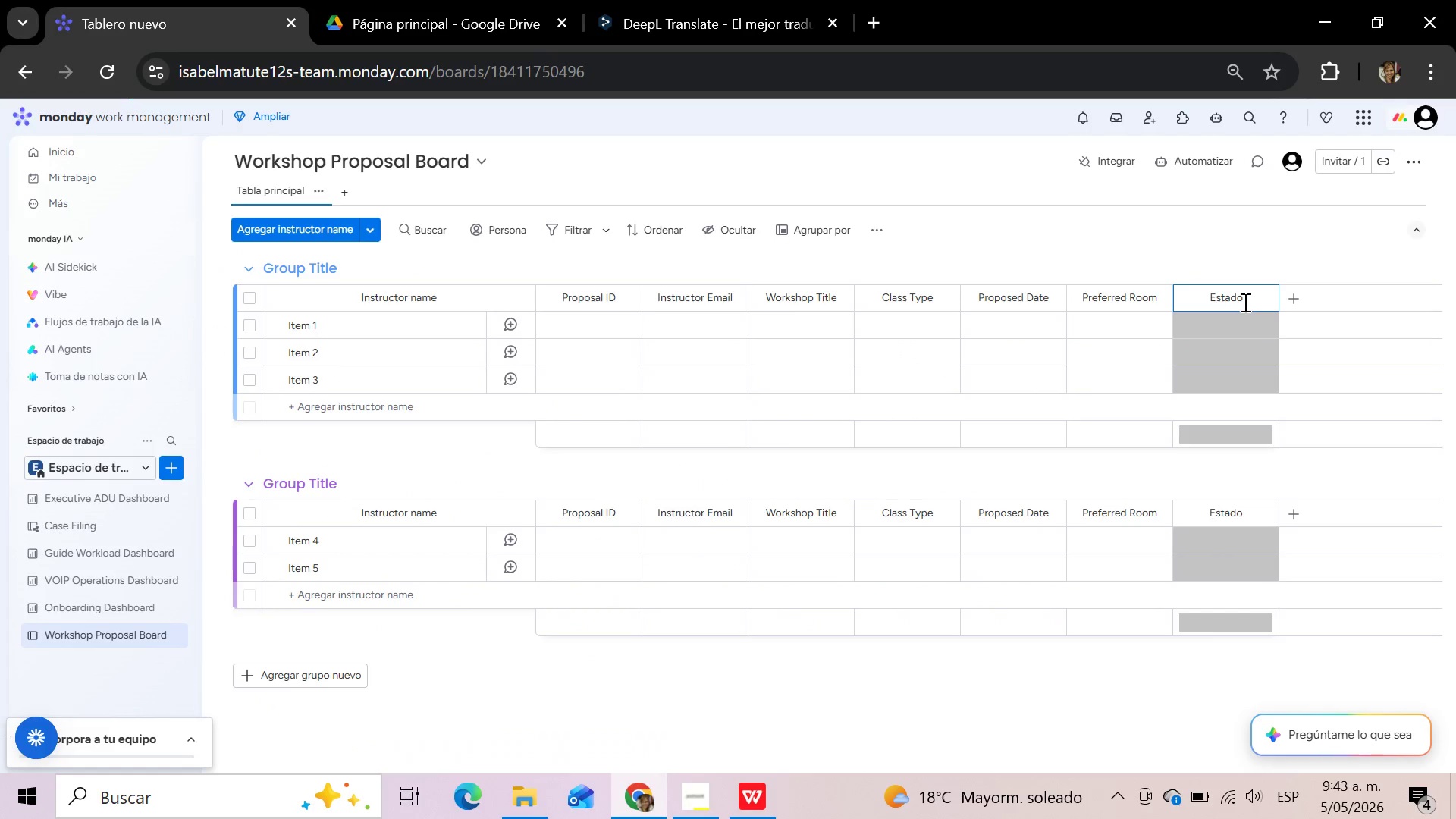 
left_click_drag(start_coordinate=[1244, 302], to_coordinate=[1200, 303])
 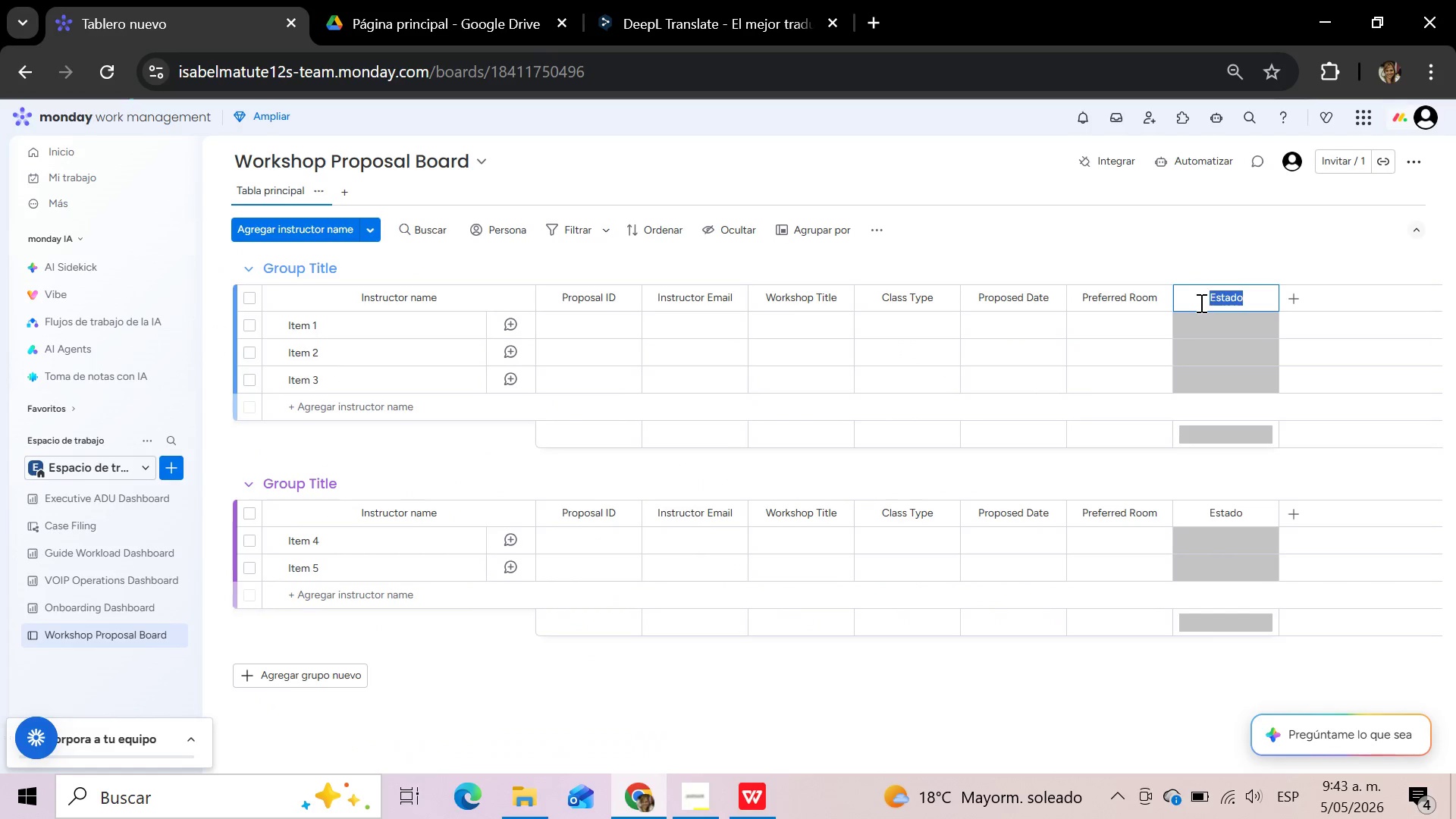 
key(Control+V)
 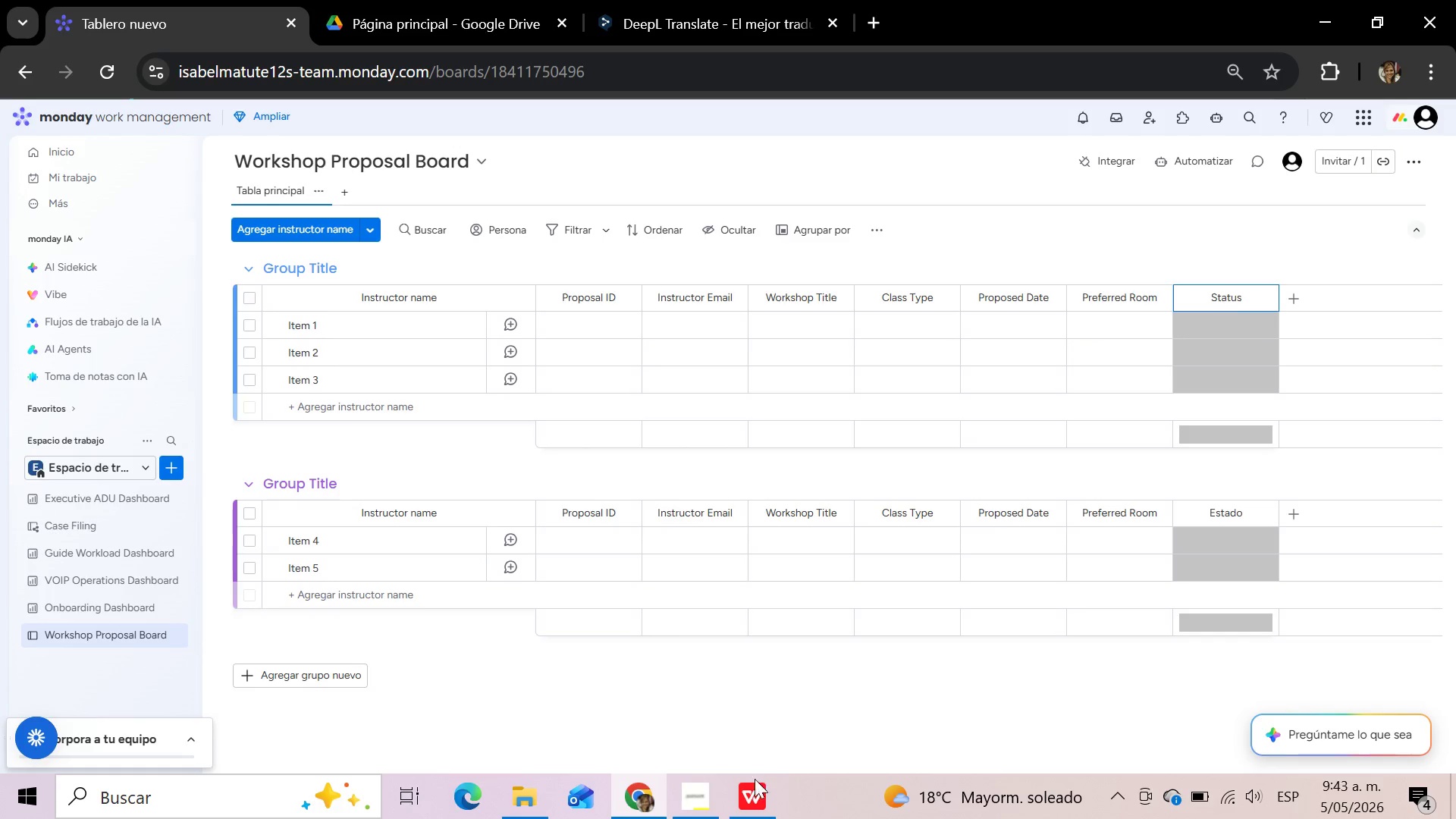 
wait(5.12)
 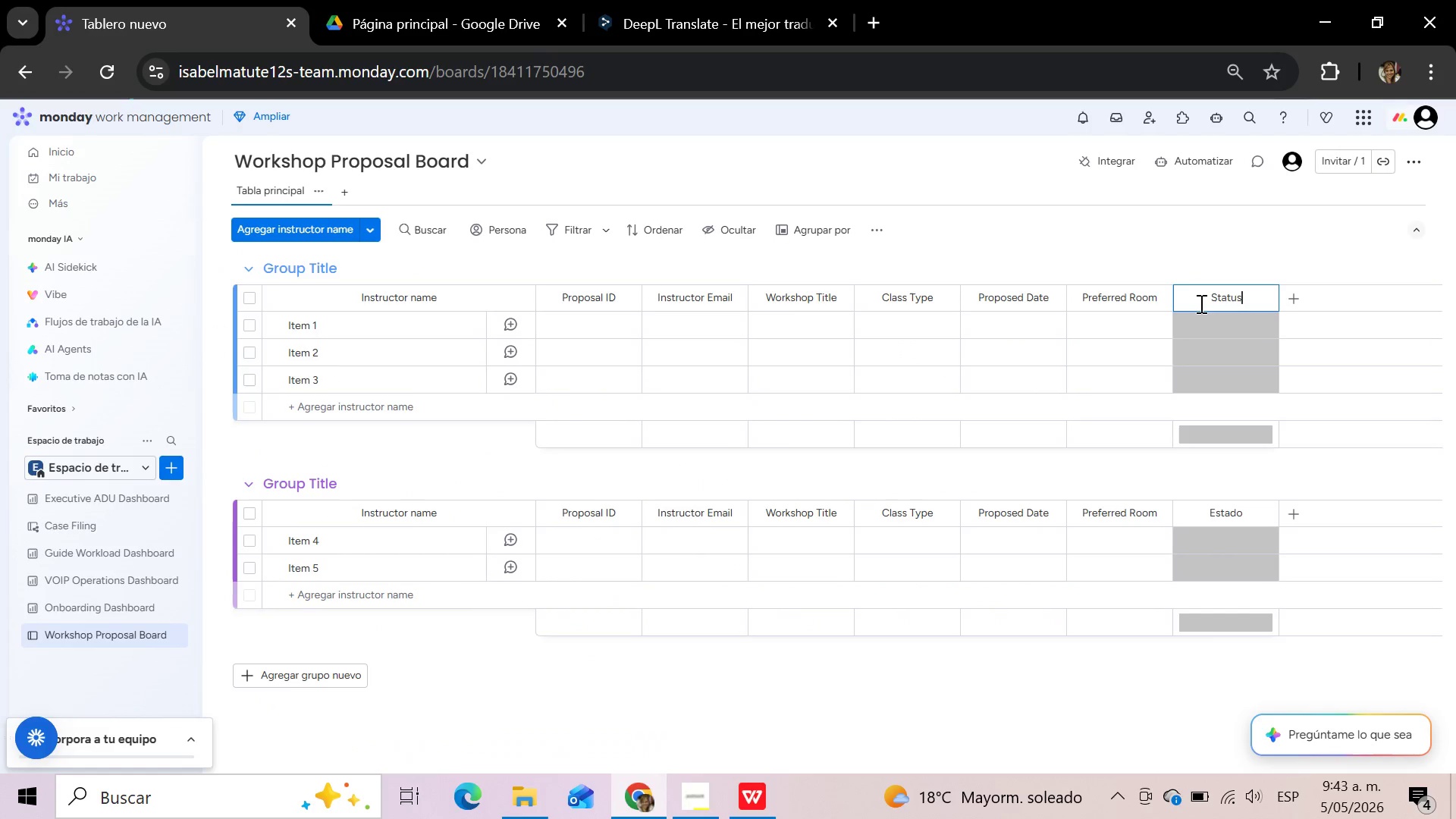 
left_click([746, 799])
 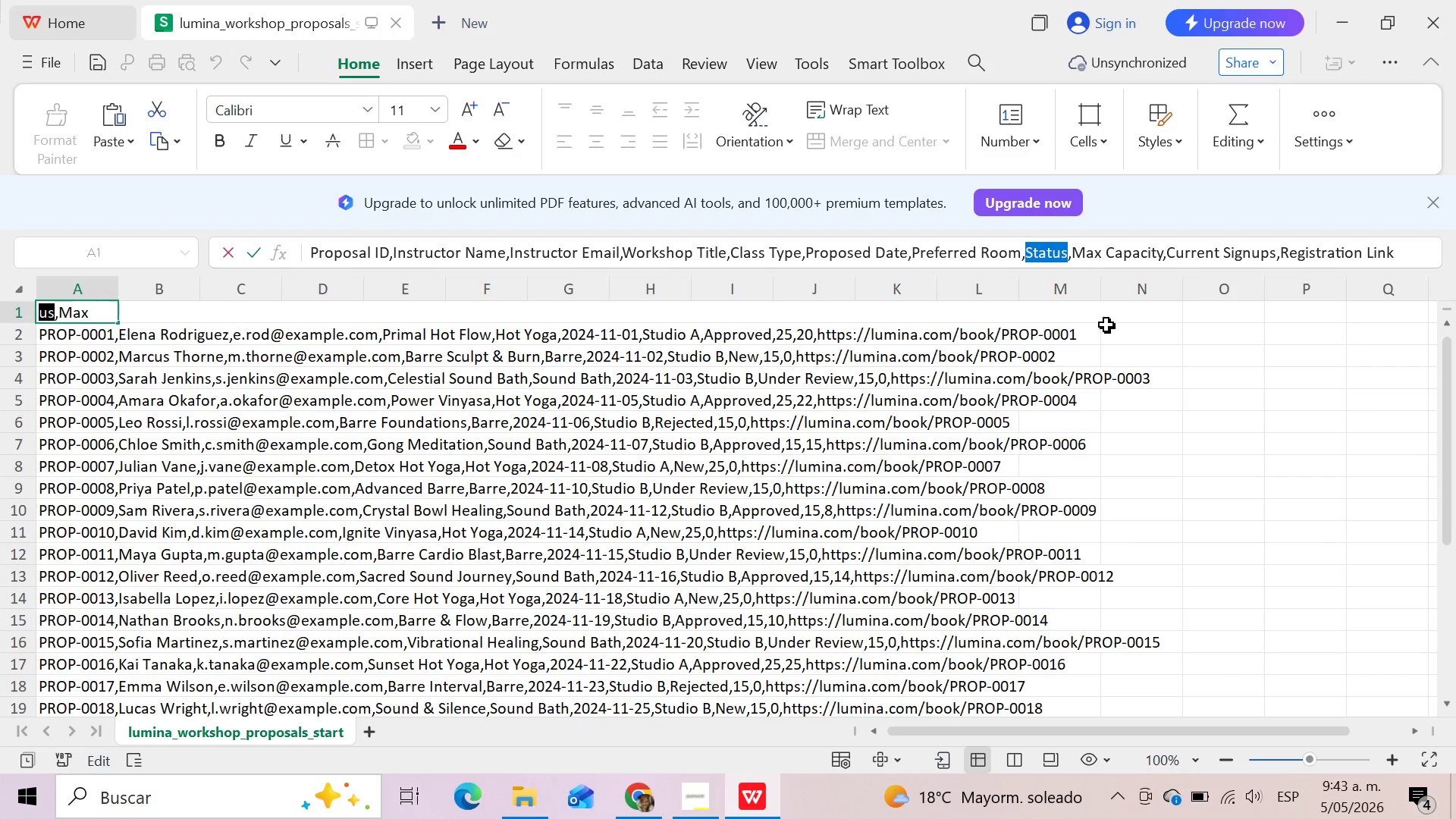 
wait(6.86)
 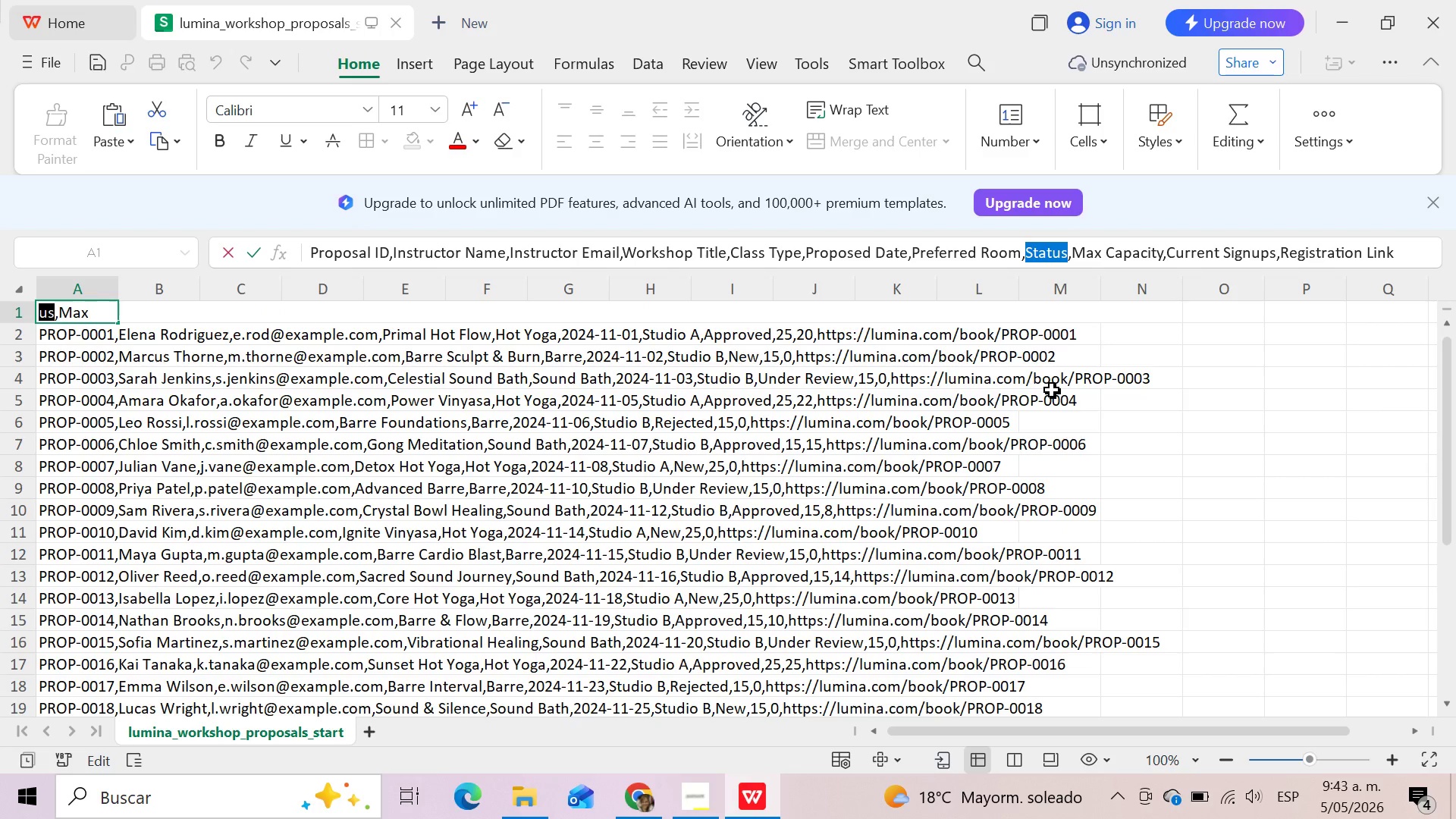 
left_click_drag(start_coordinate=[1073, 249], to_coordinate=[1163, 249])
 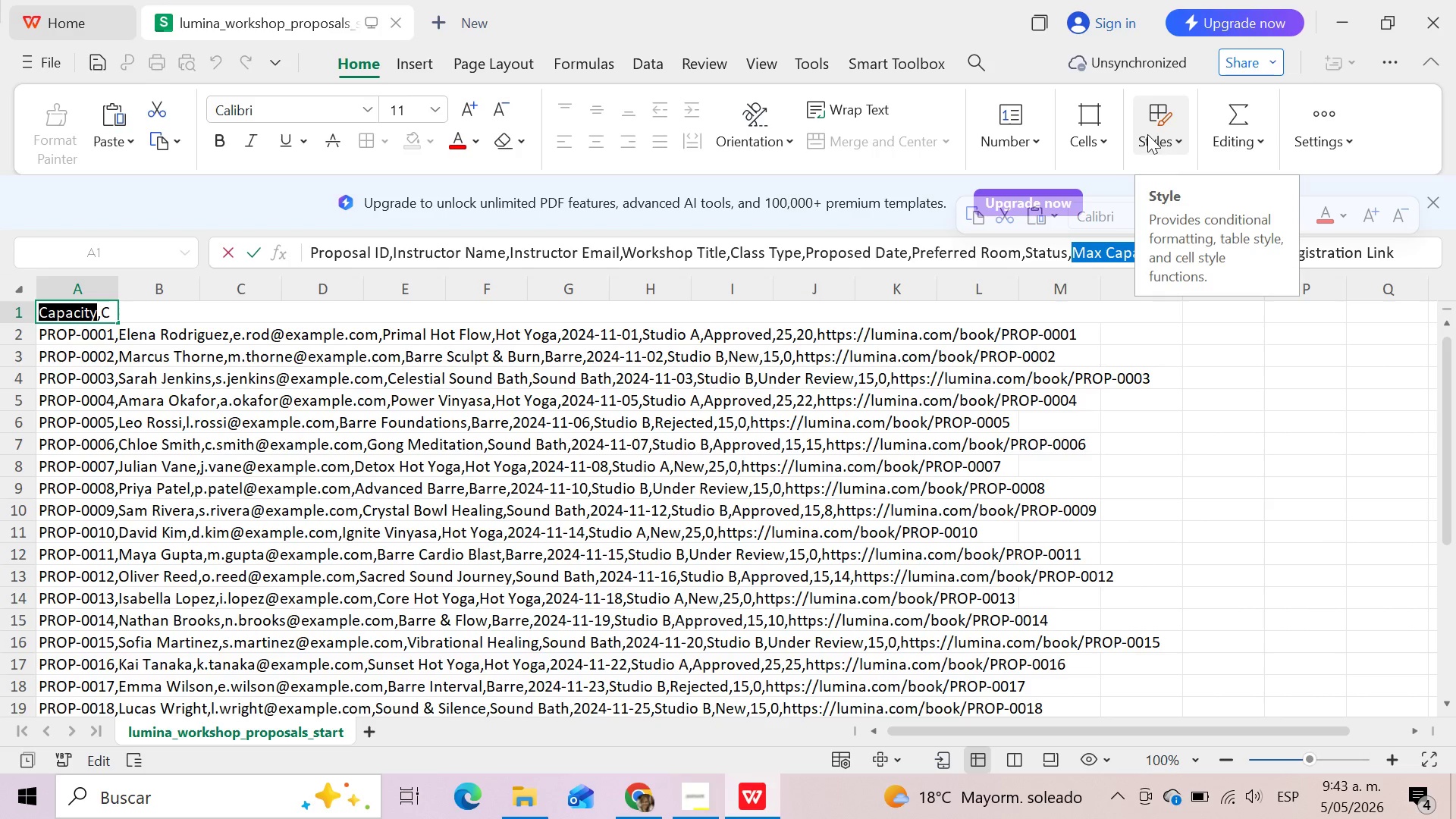 
key(Control+C)
 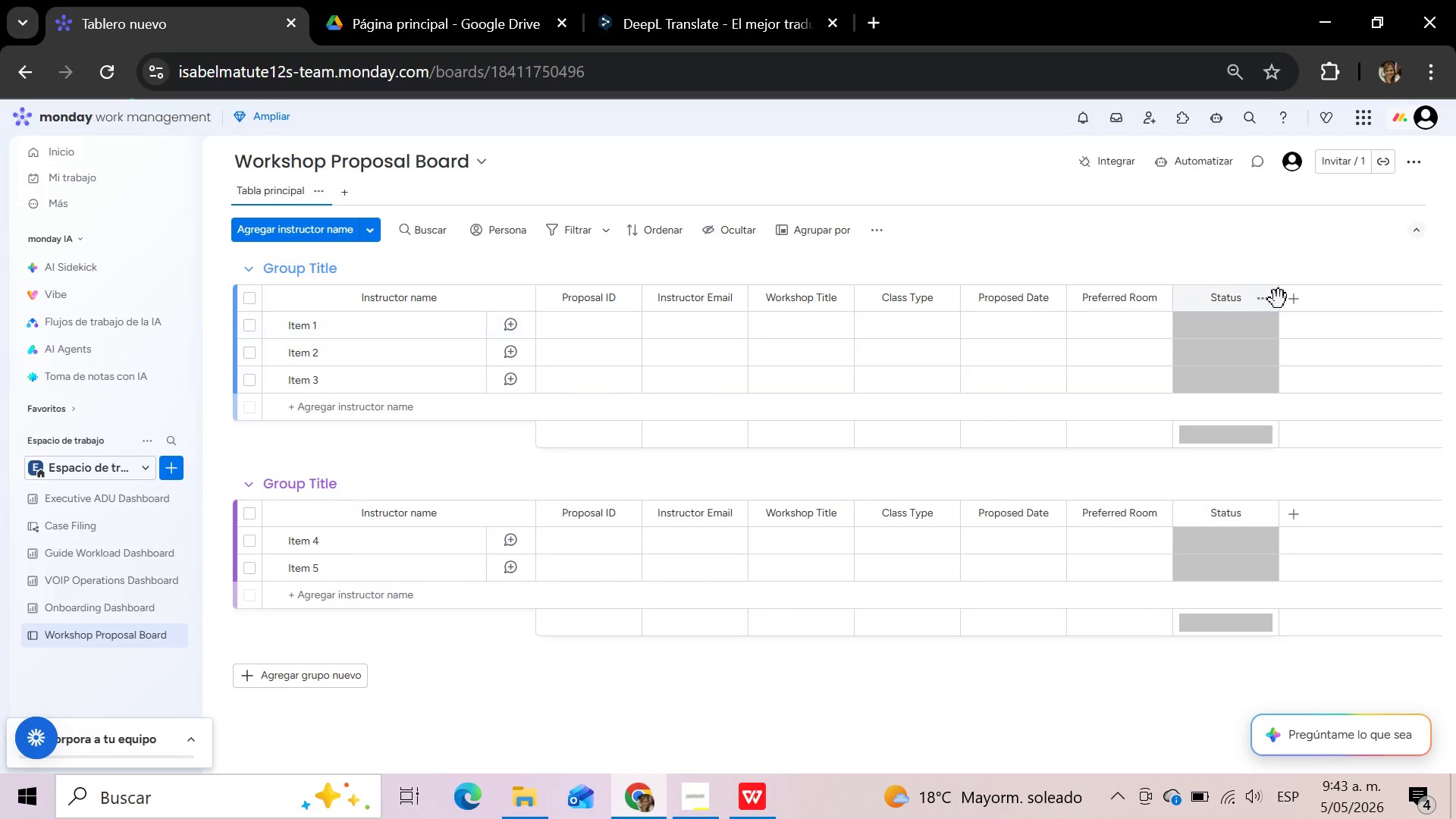 
left_click([1294, 300])
 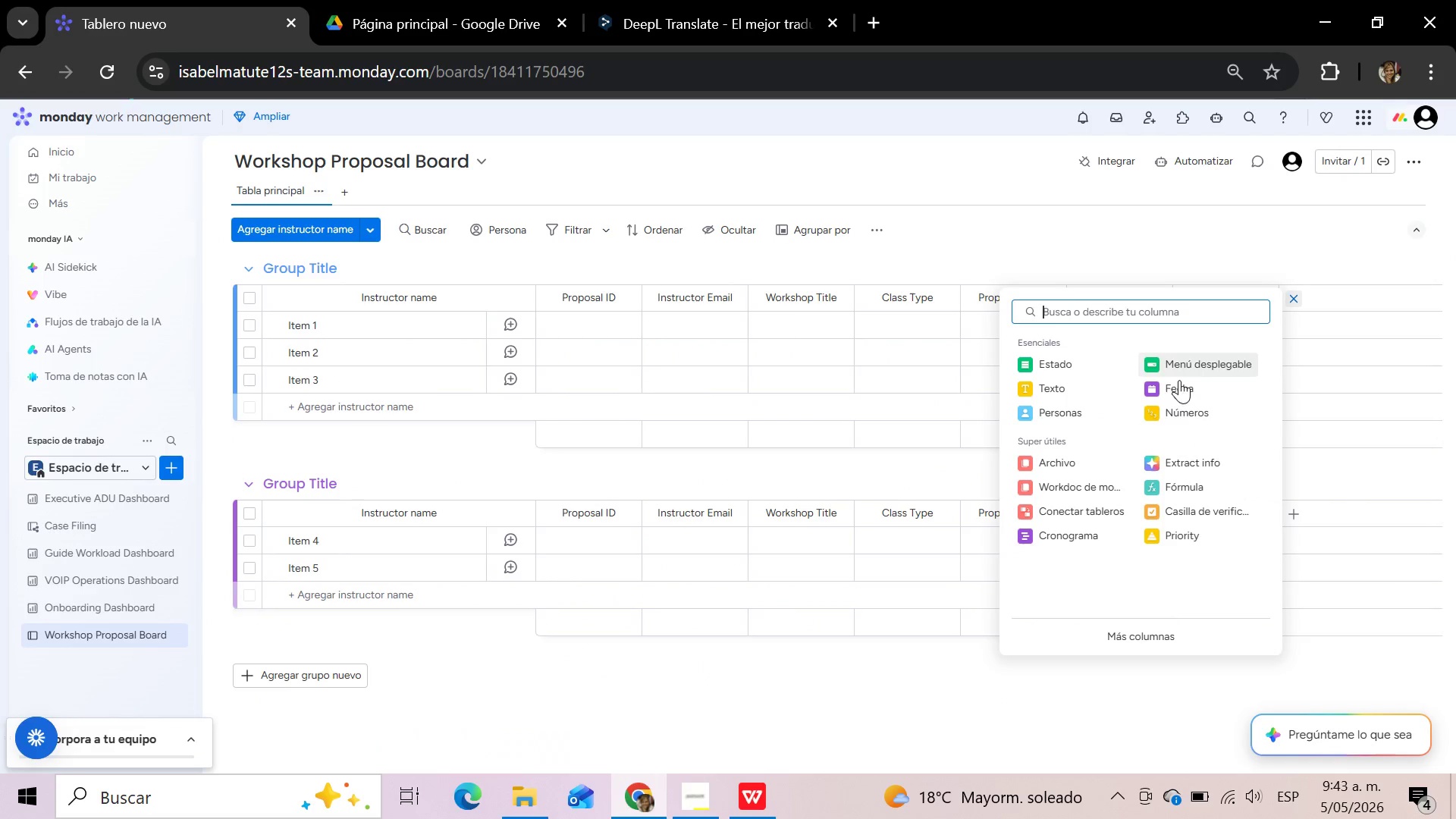 
left_click([1169, 410])
 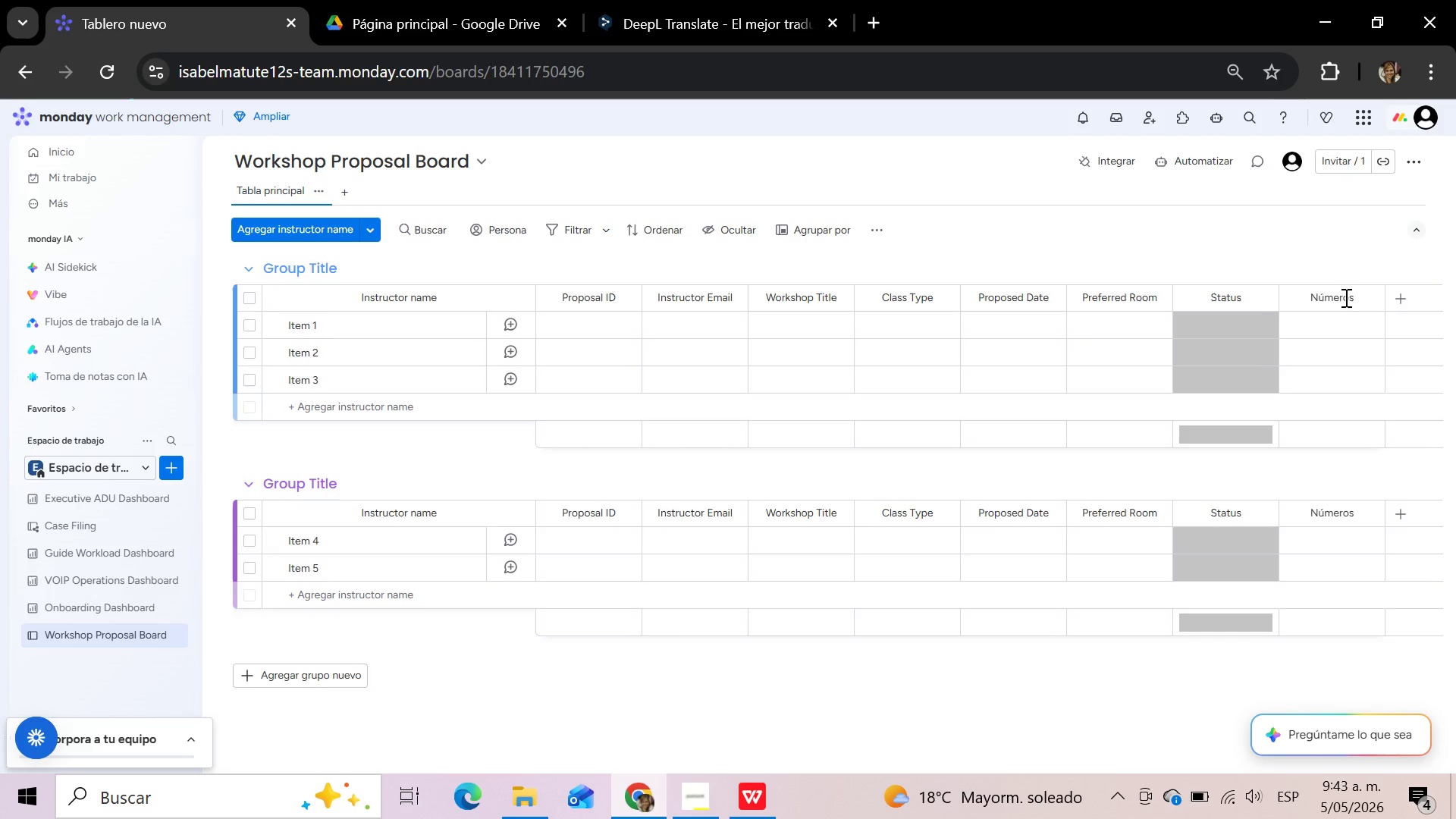 
left_click([1345, 297])
 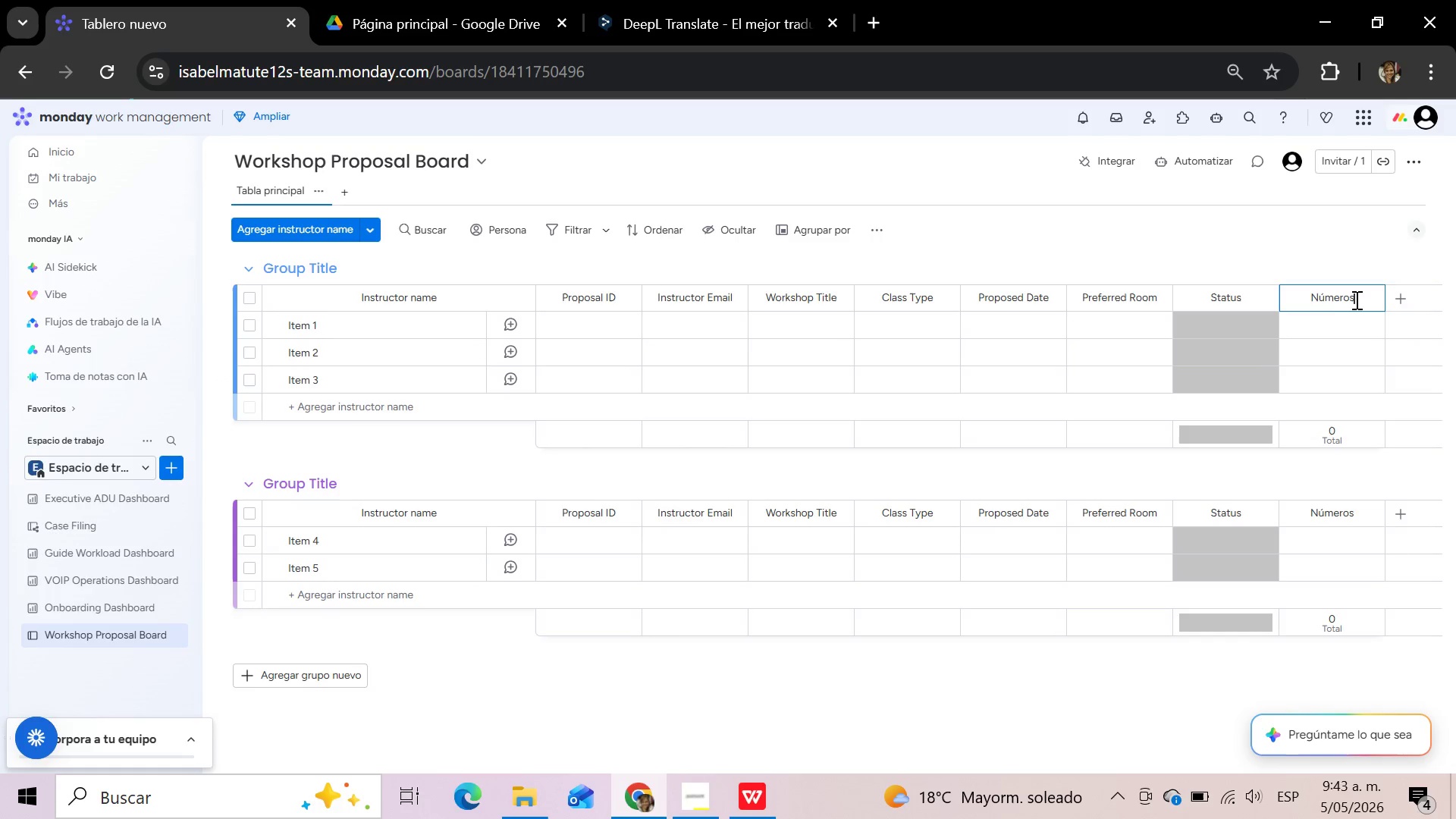 
left_click_drag(start_coordinate=[1357, 300], to_coordinate=[1294, 300])
 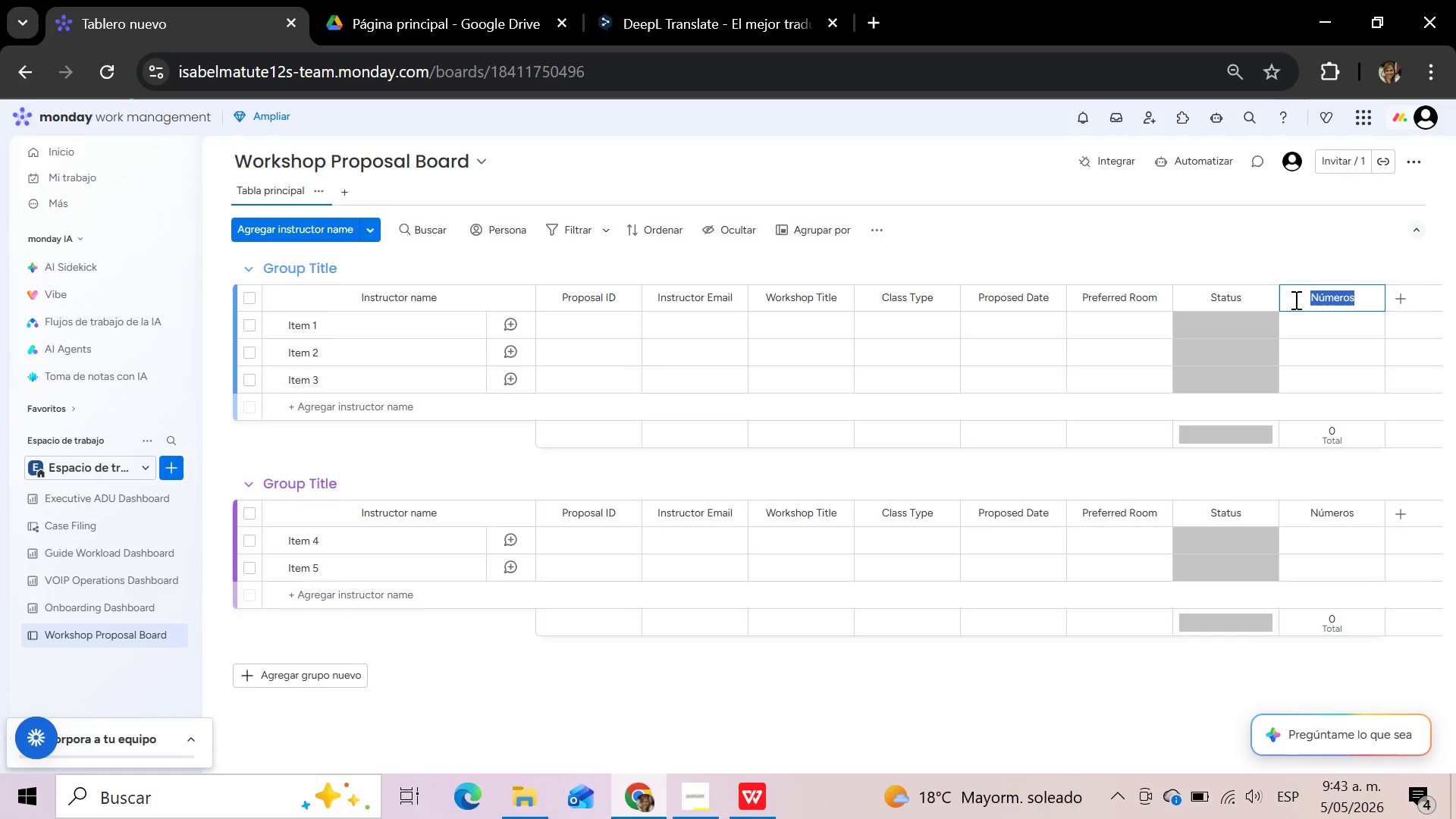 
key(Control+V)
 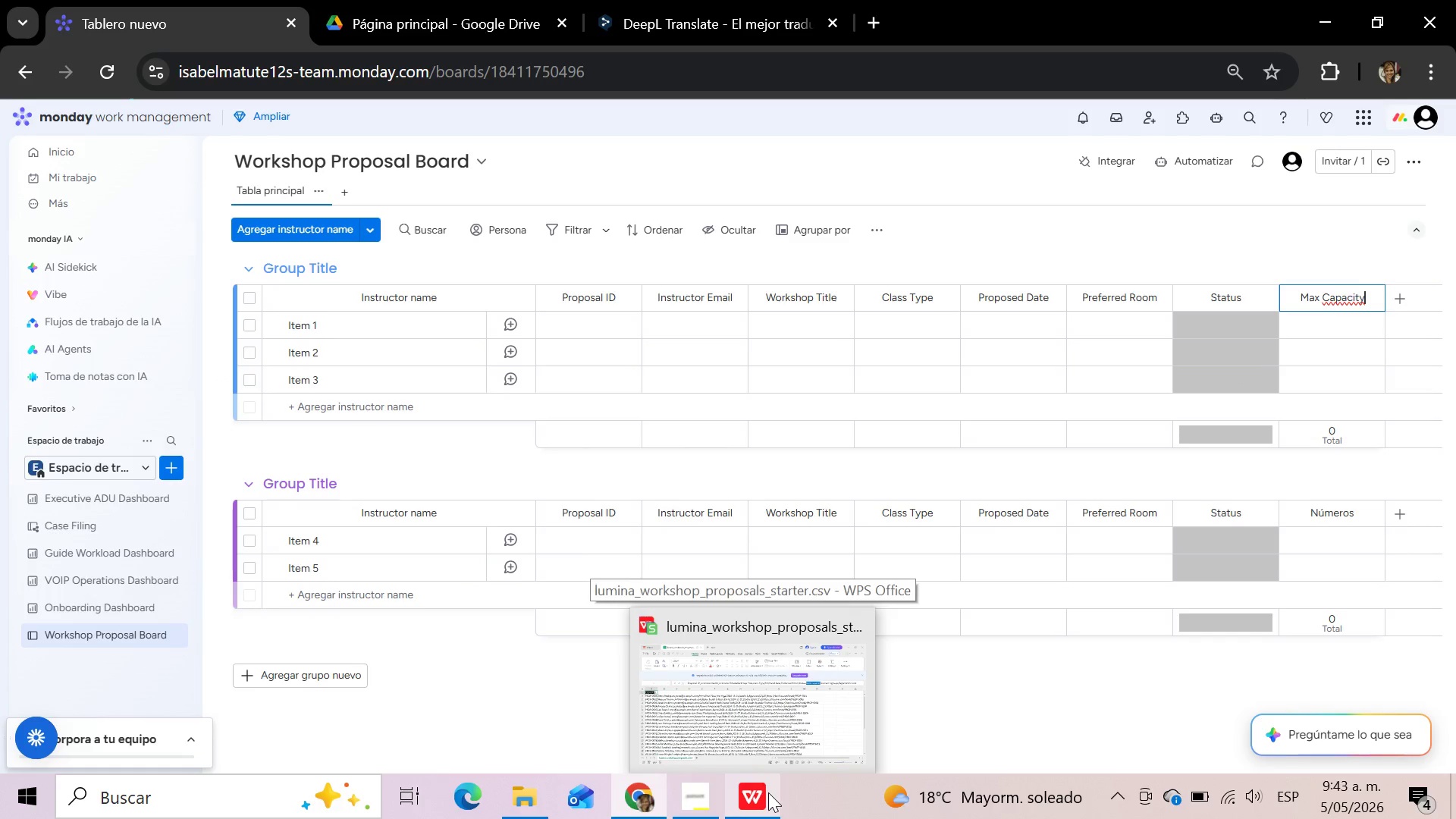 
wait(7.56)
 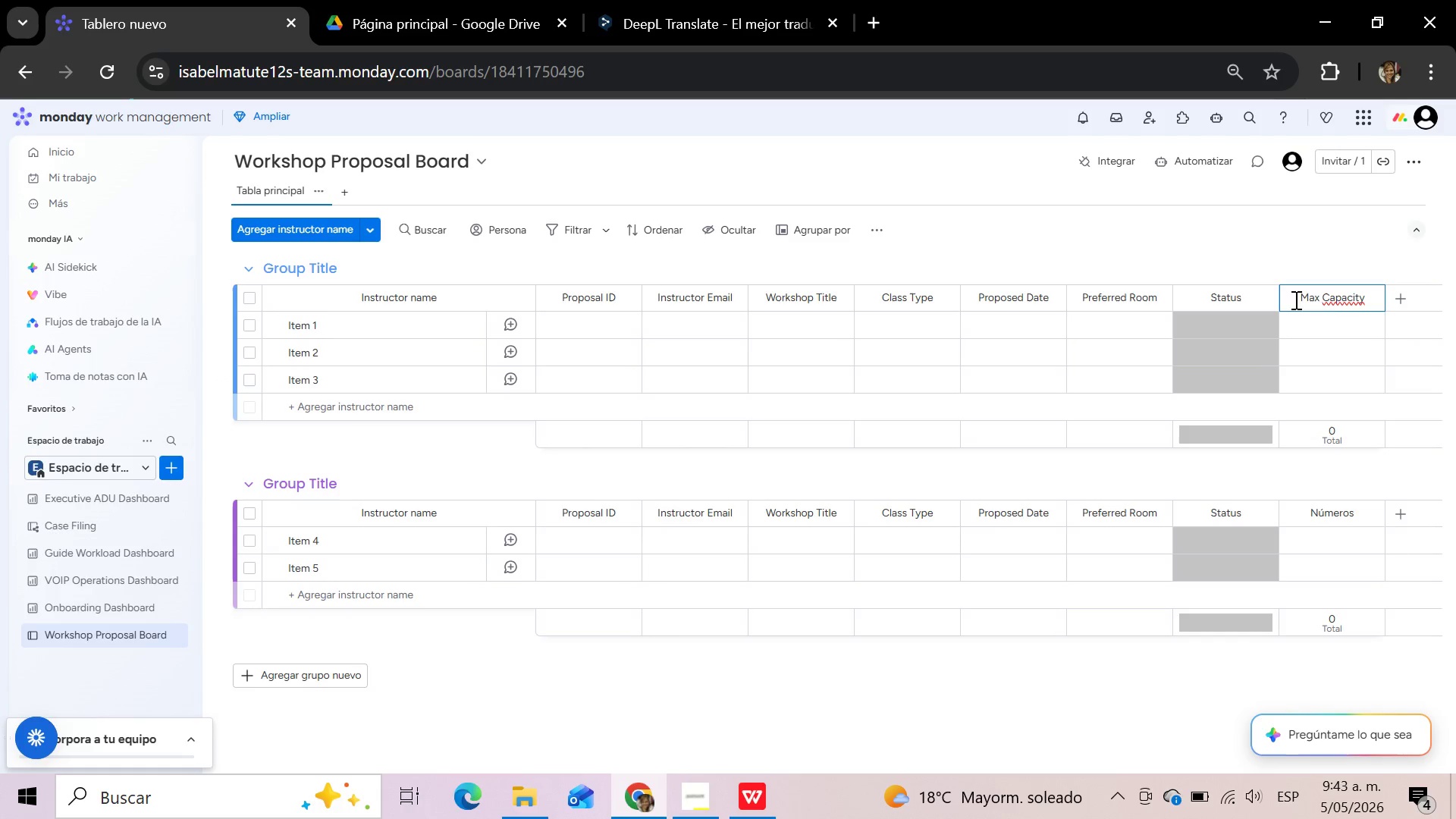 
left_click([758, 788])
 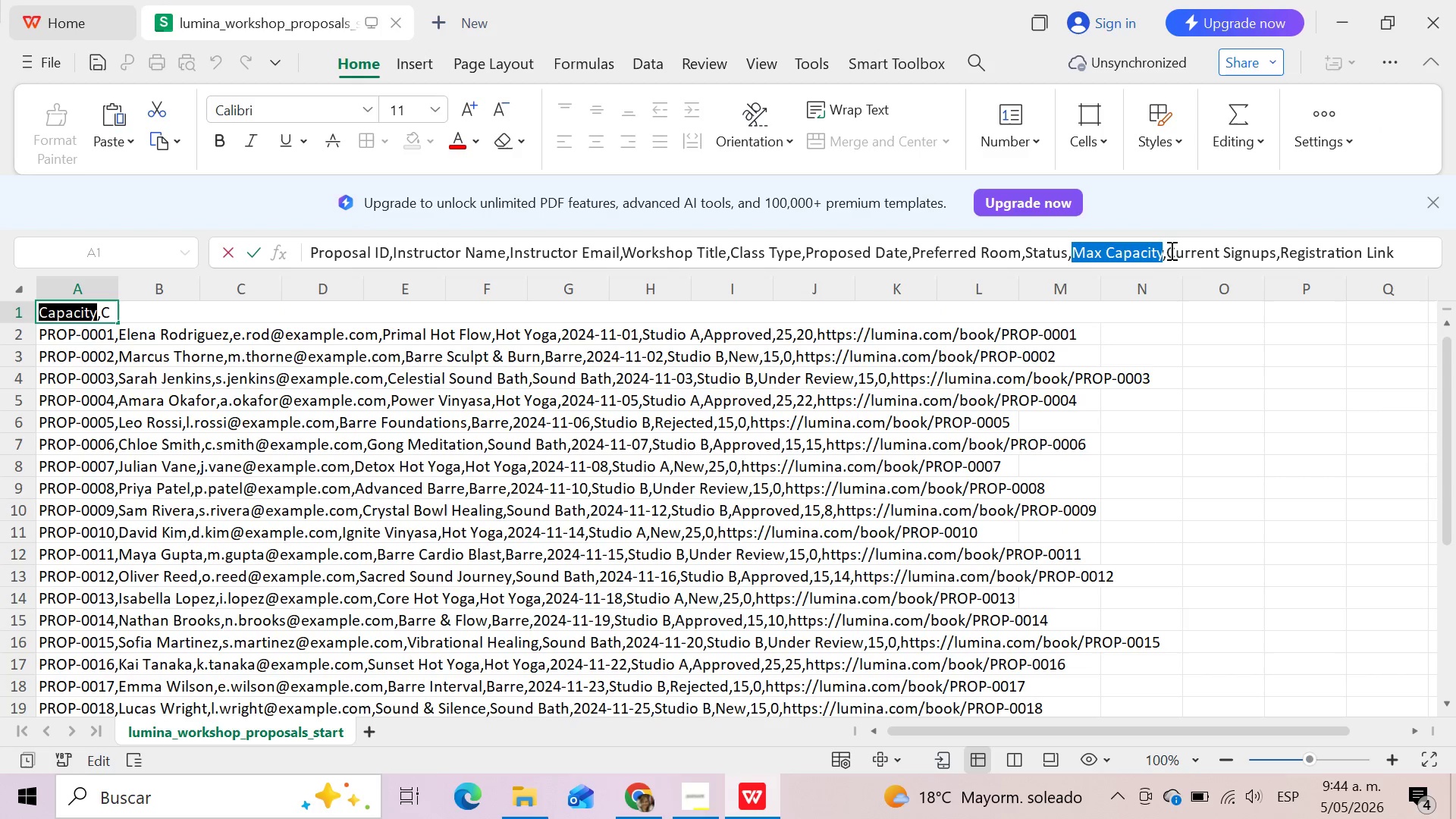 
left_click_drag(start_coordinate=[1169, 250], to_coordinate=[1273, 251])
 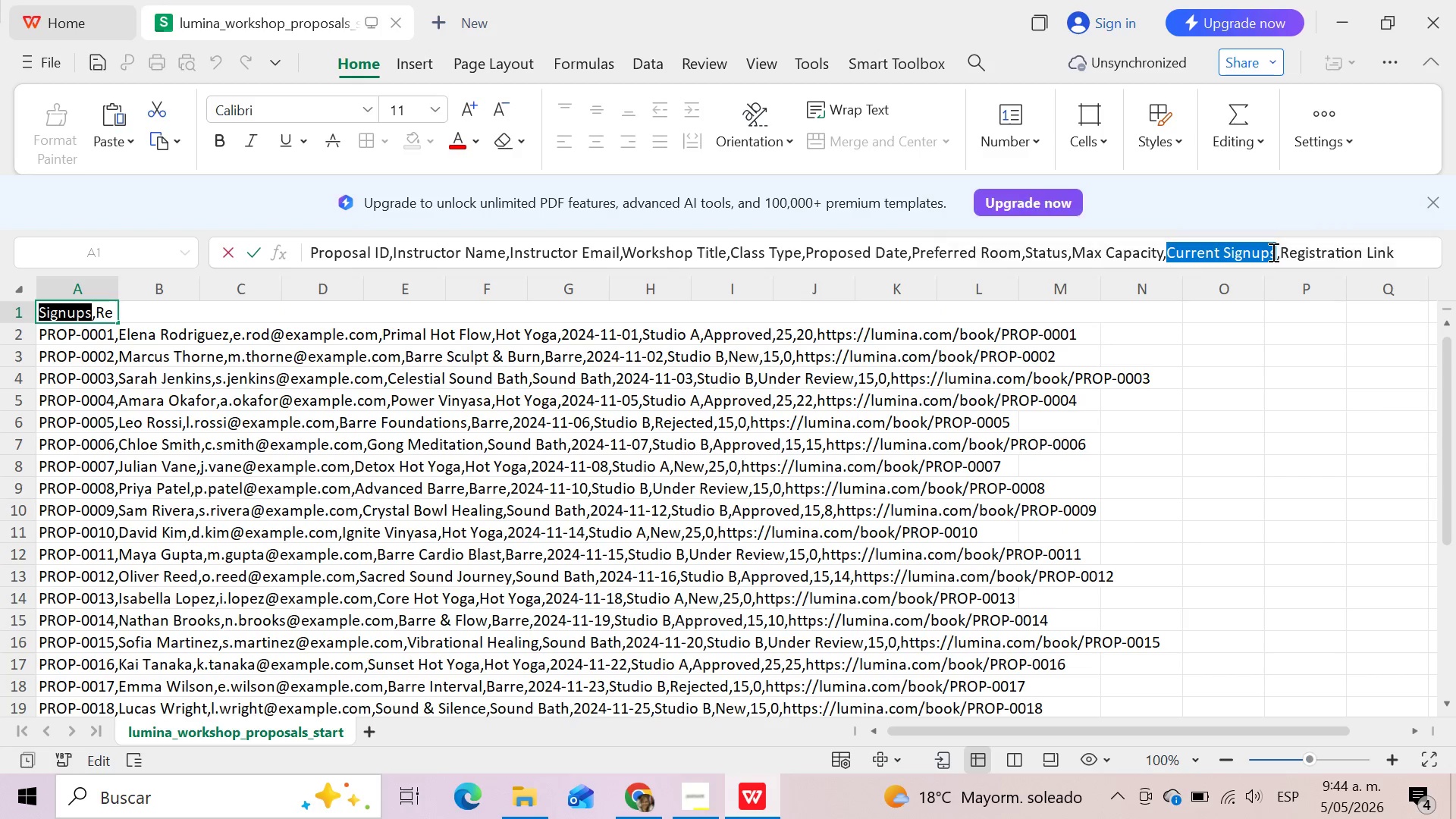 
key(Control+C)
 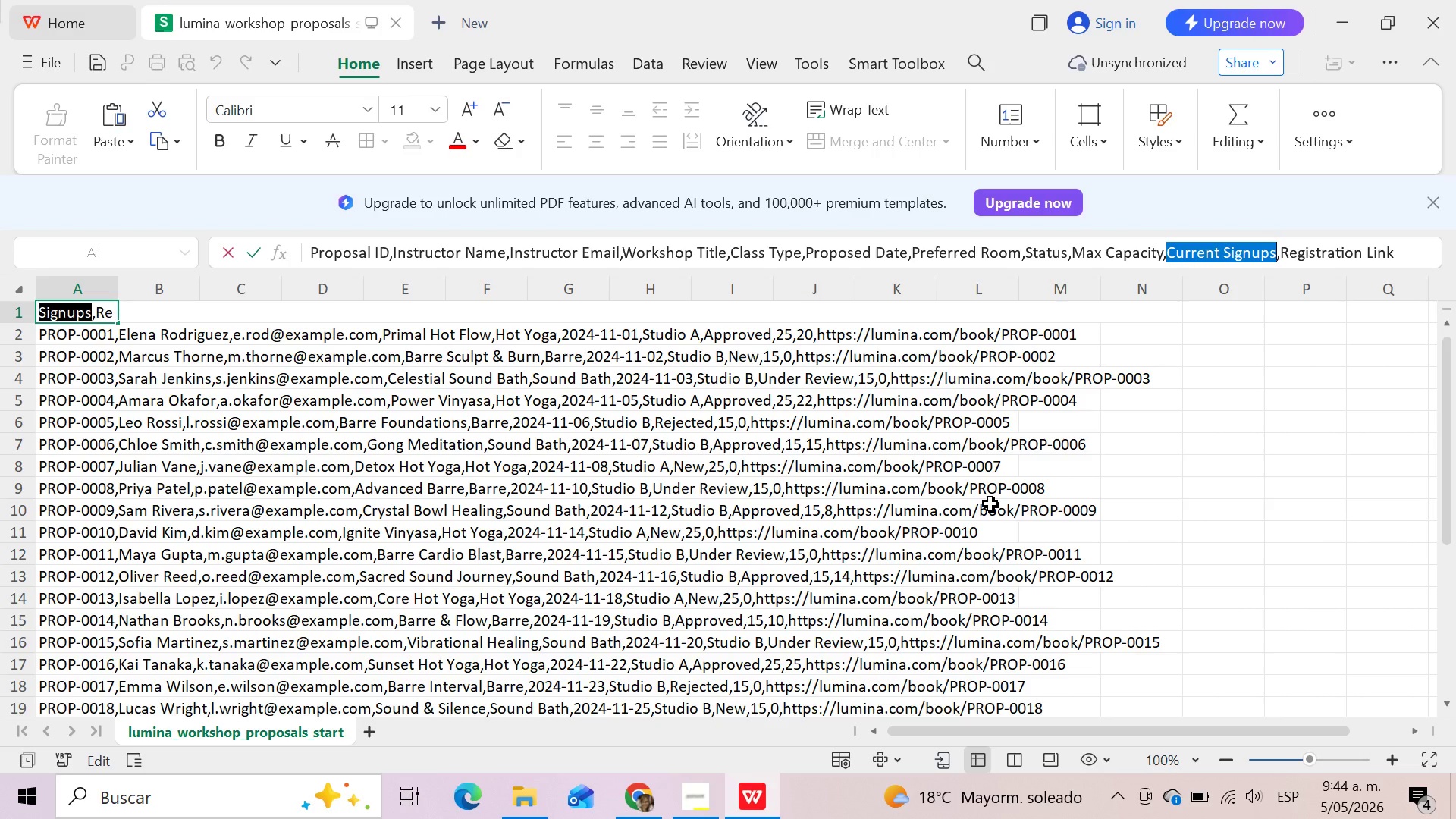 
wait(10.38)
 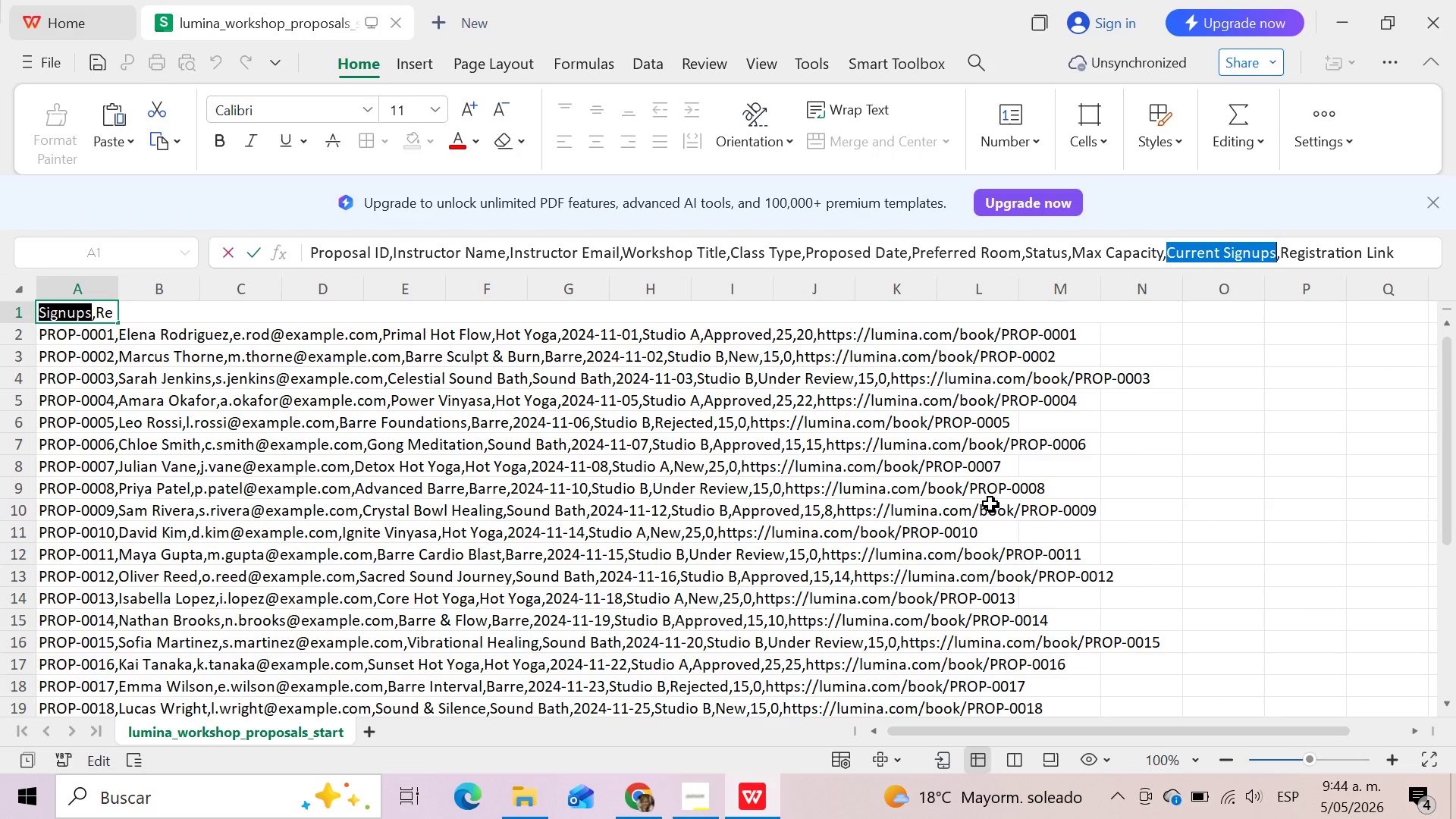 
left_click([1398, 297])
 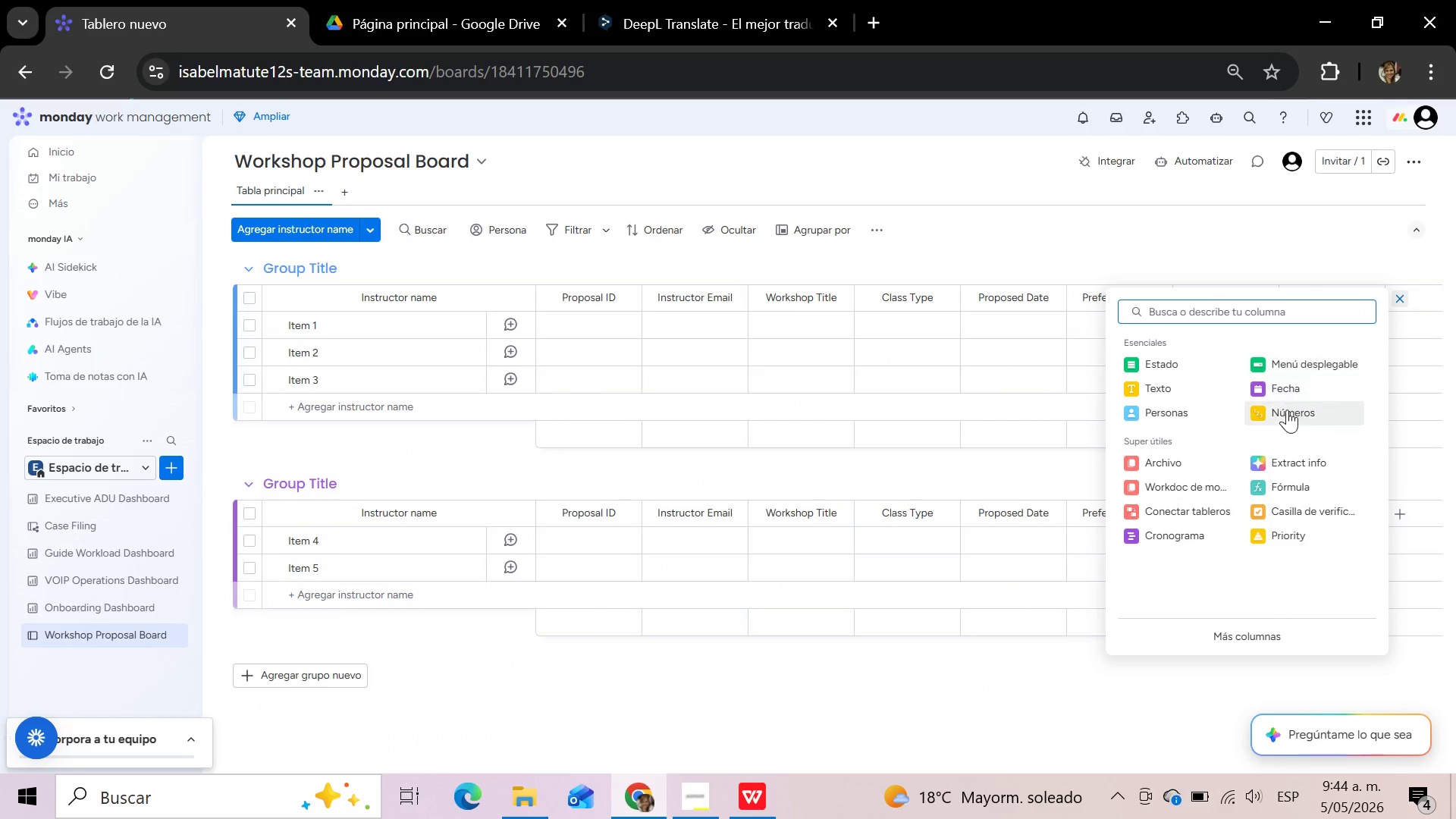 
left_click([1284, 413])
 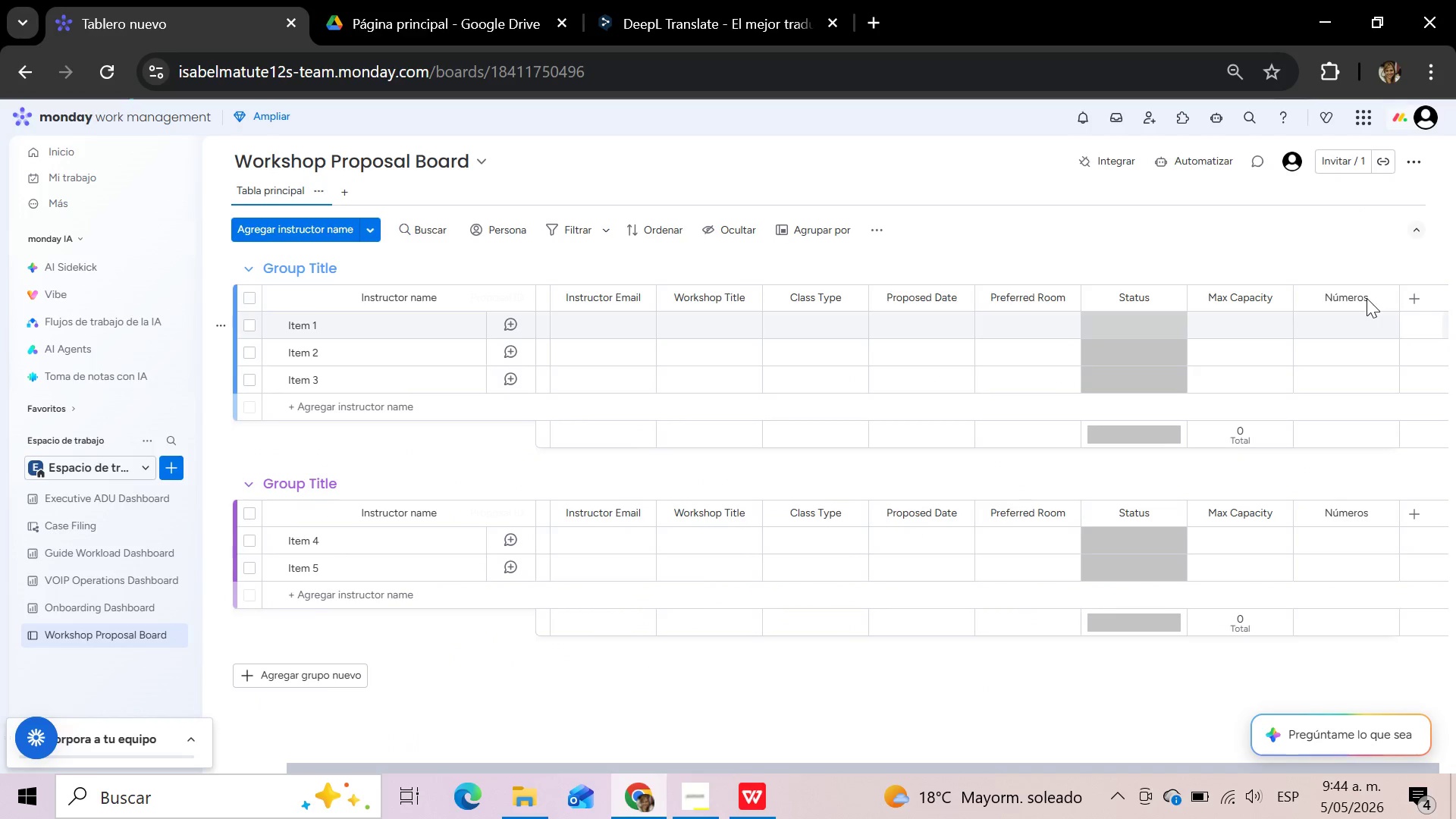 
left_click([1367, 297])
 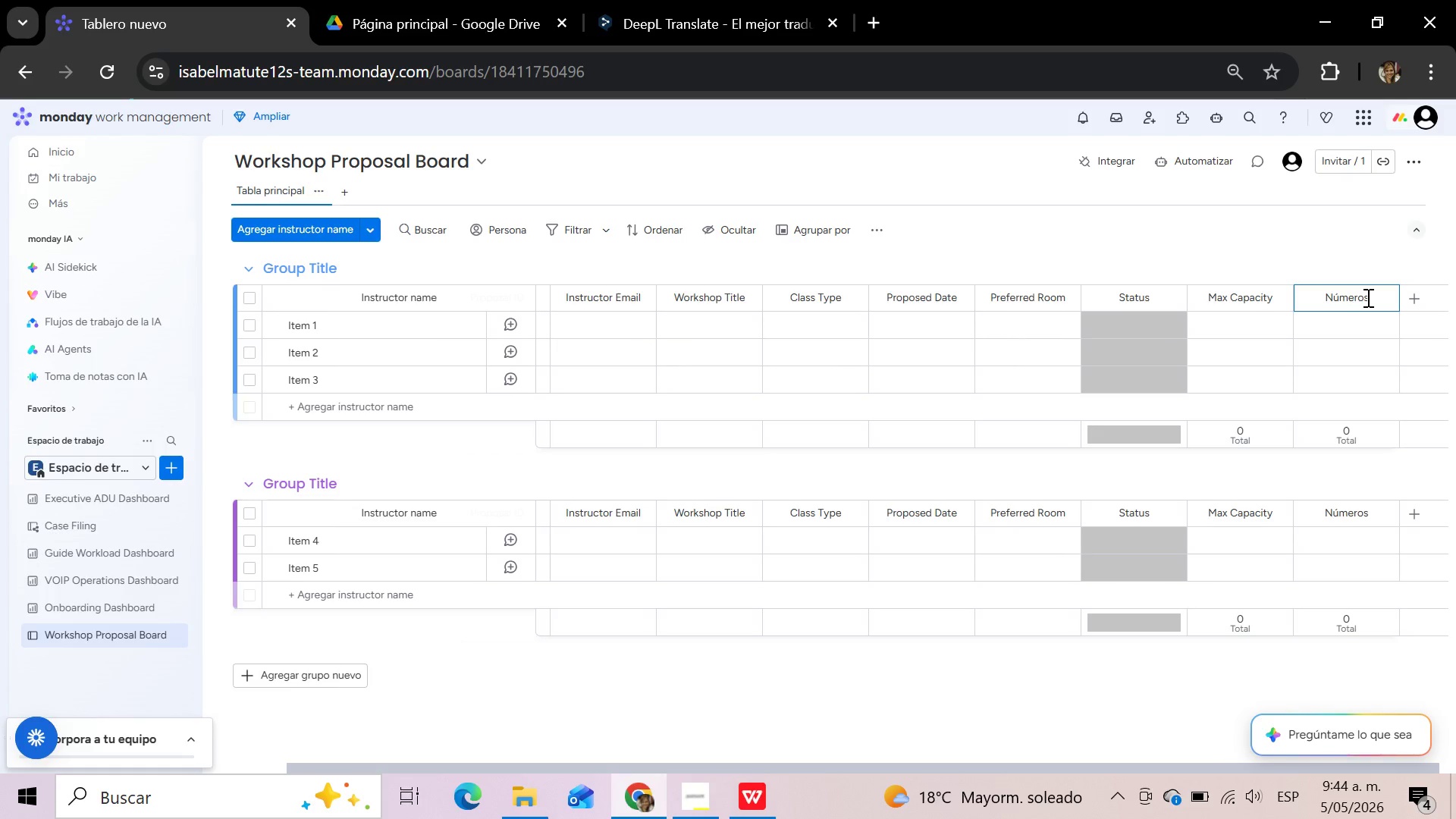 
left_click_drag(start_coordinate=[1367, 297], to_coordinate=[1320, 304])
 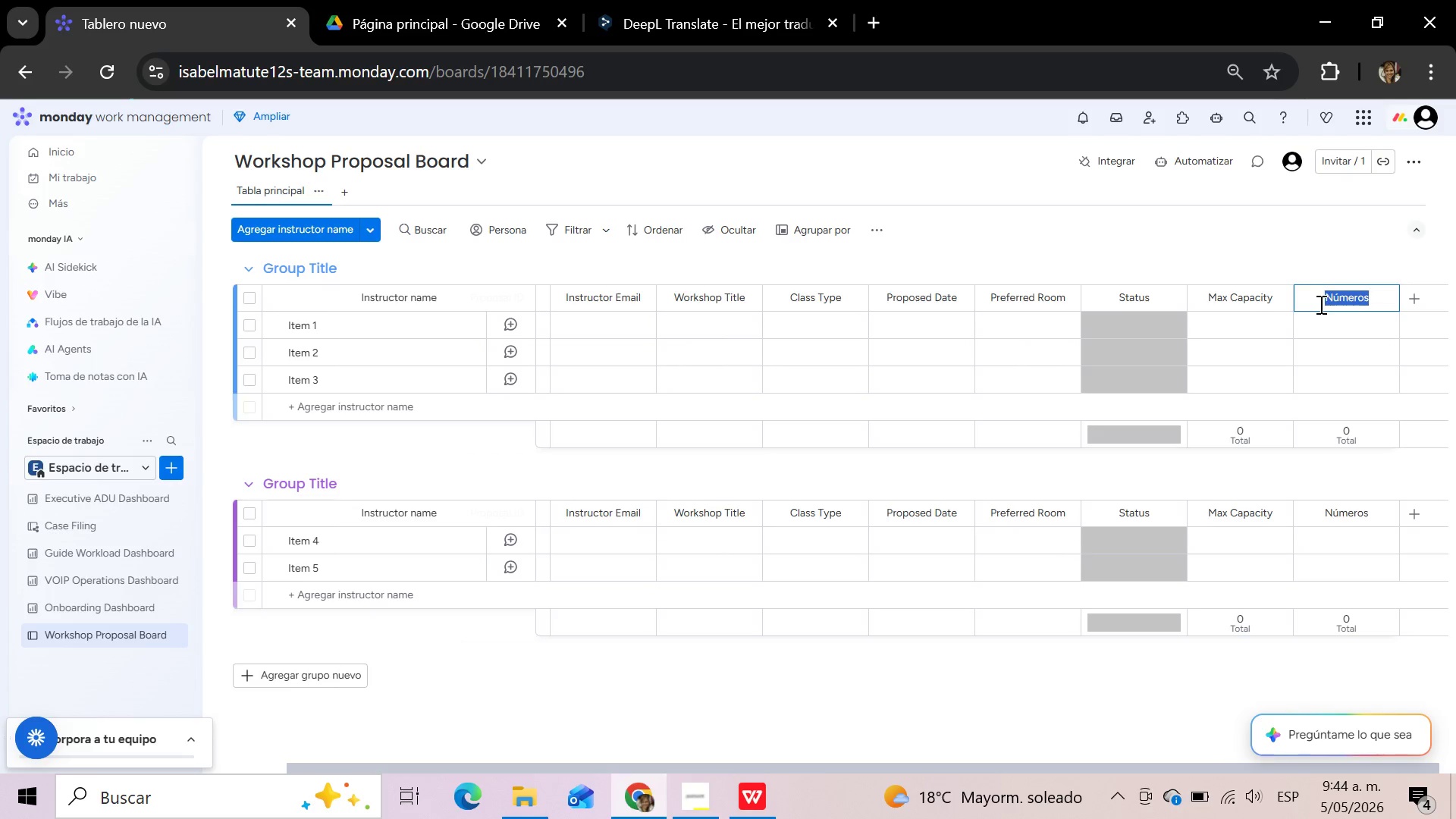 
key(Control+V)
 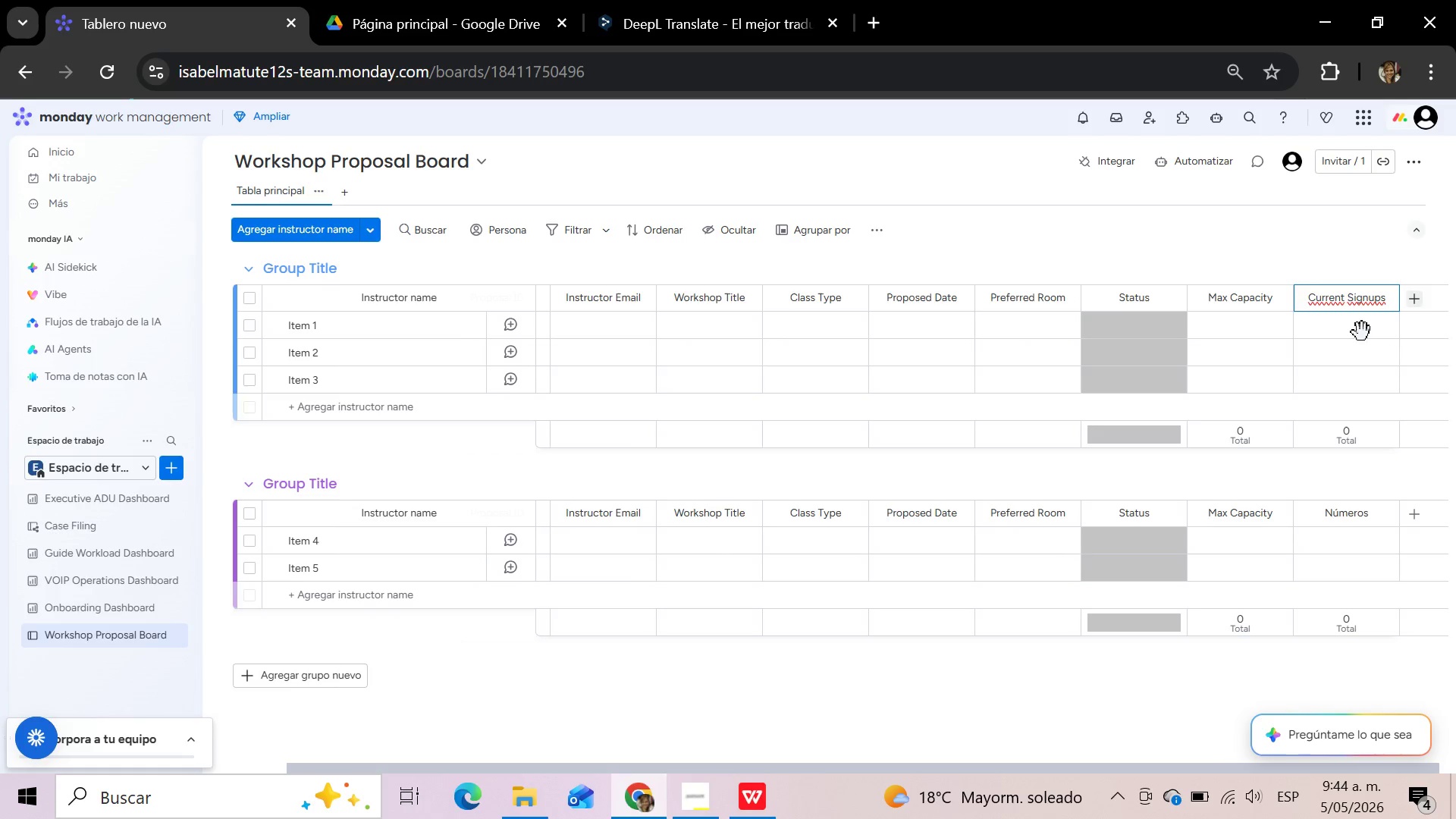 
wait(6.48)
 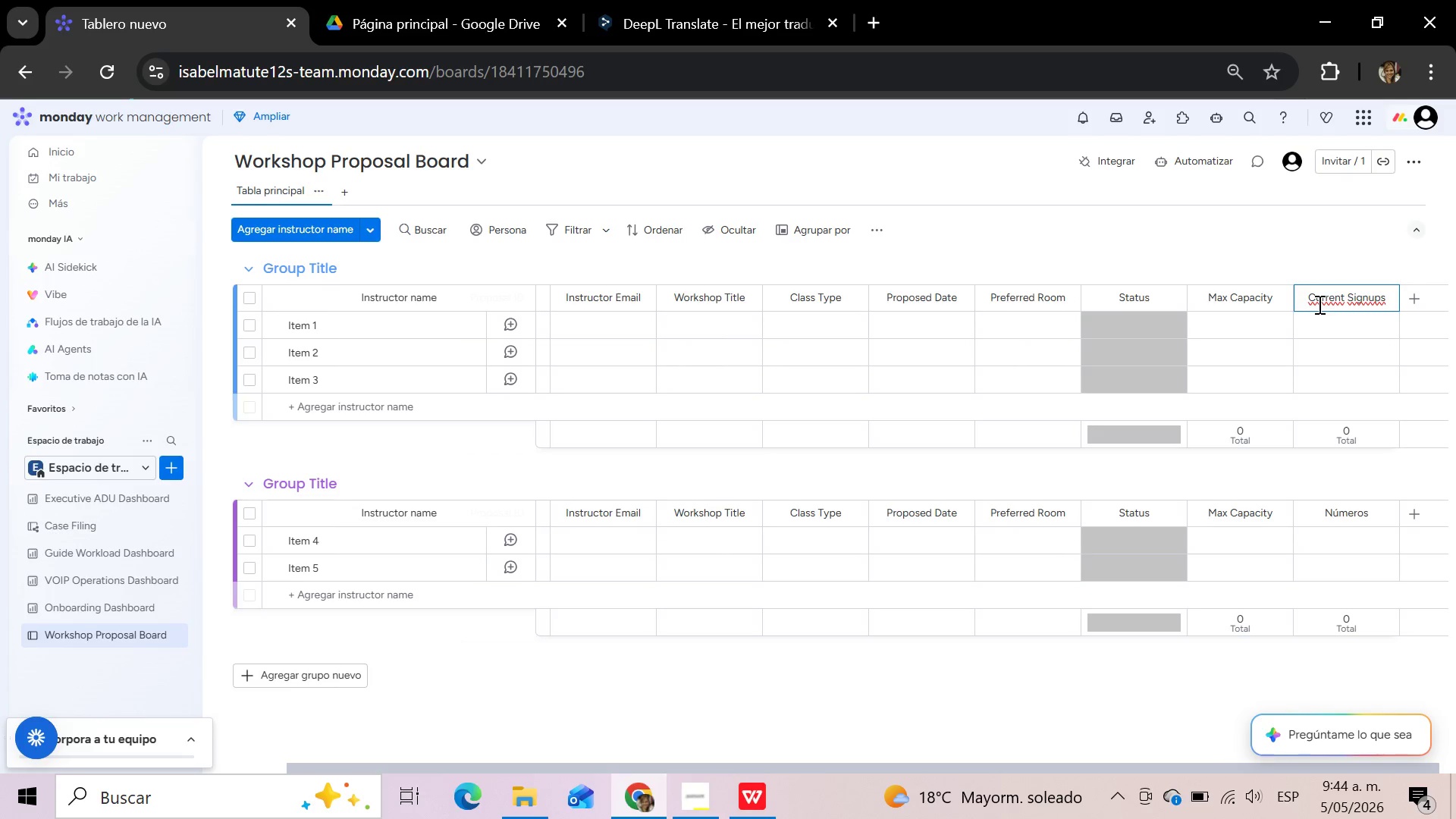 
left_click([646, 800])
 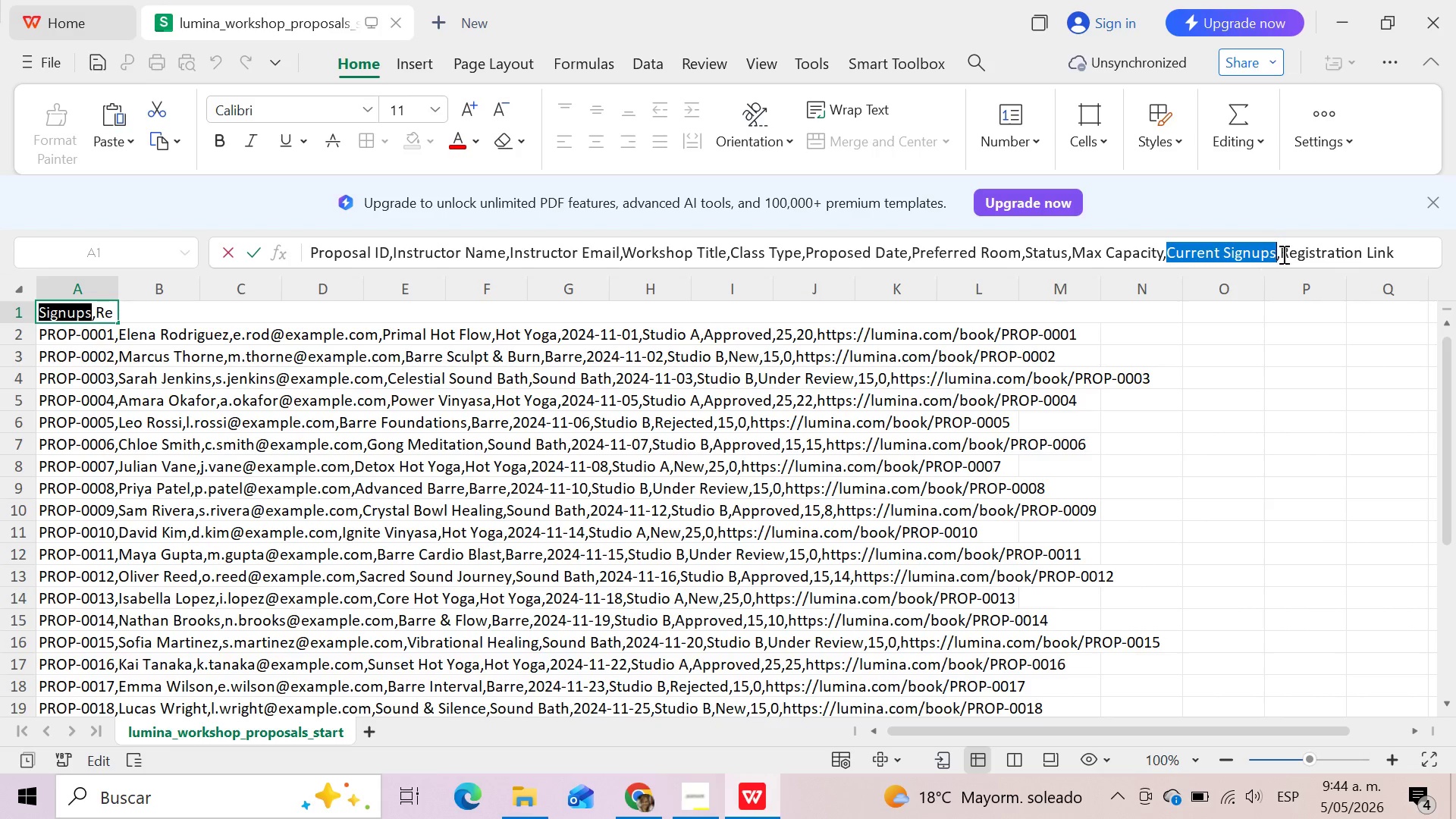 
left_click_drag(start_coordinate=[1282, 250], to_coordinate=[1398, 256])
 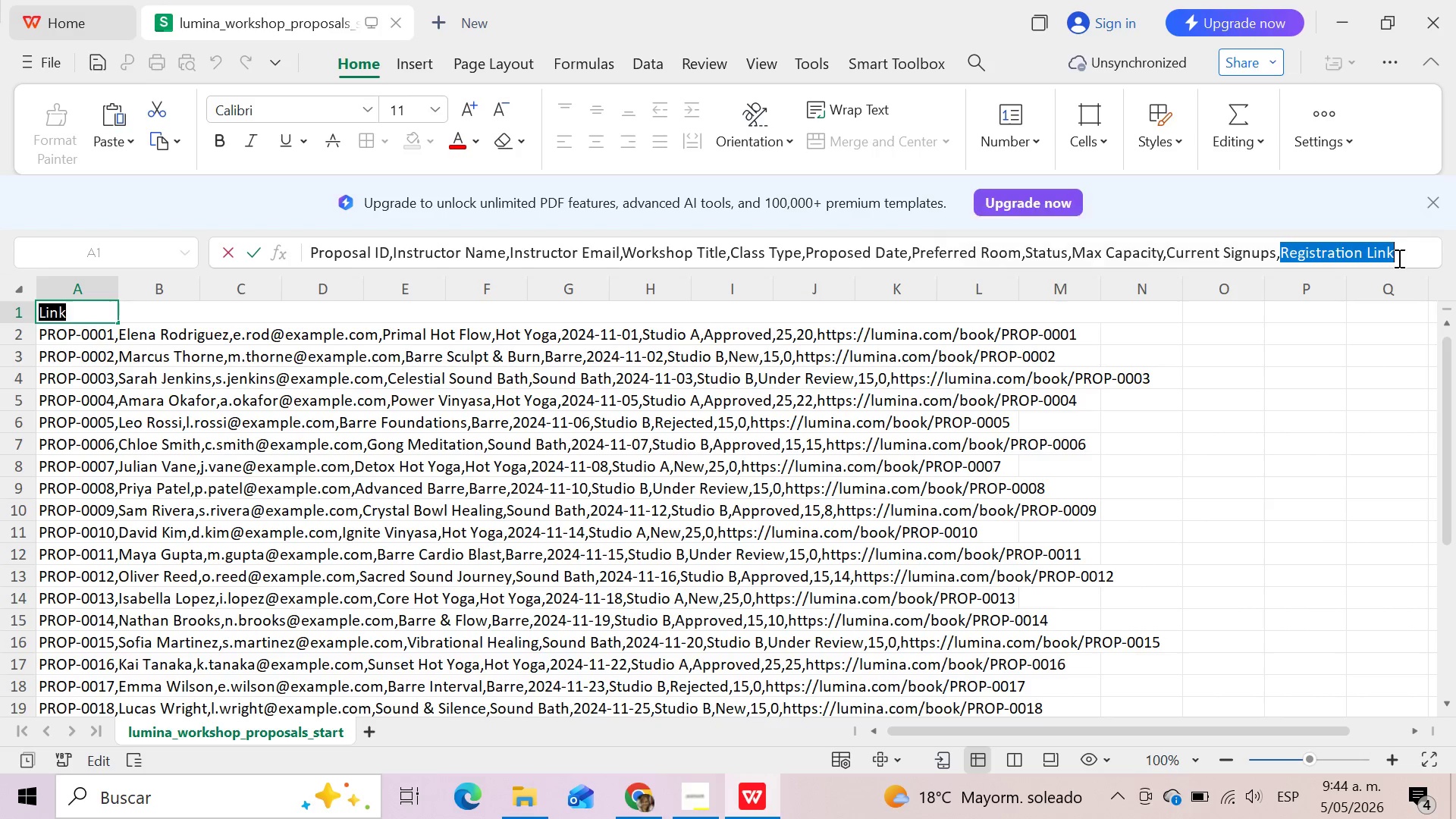 
key(Control+C)
 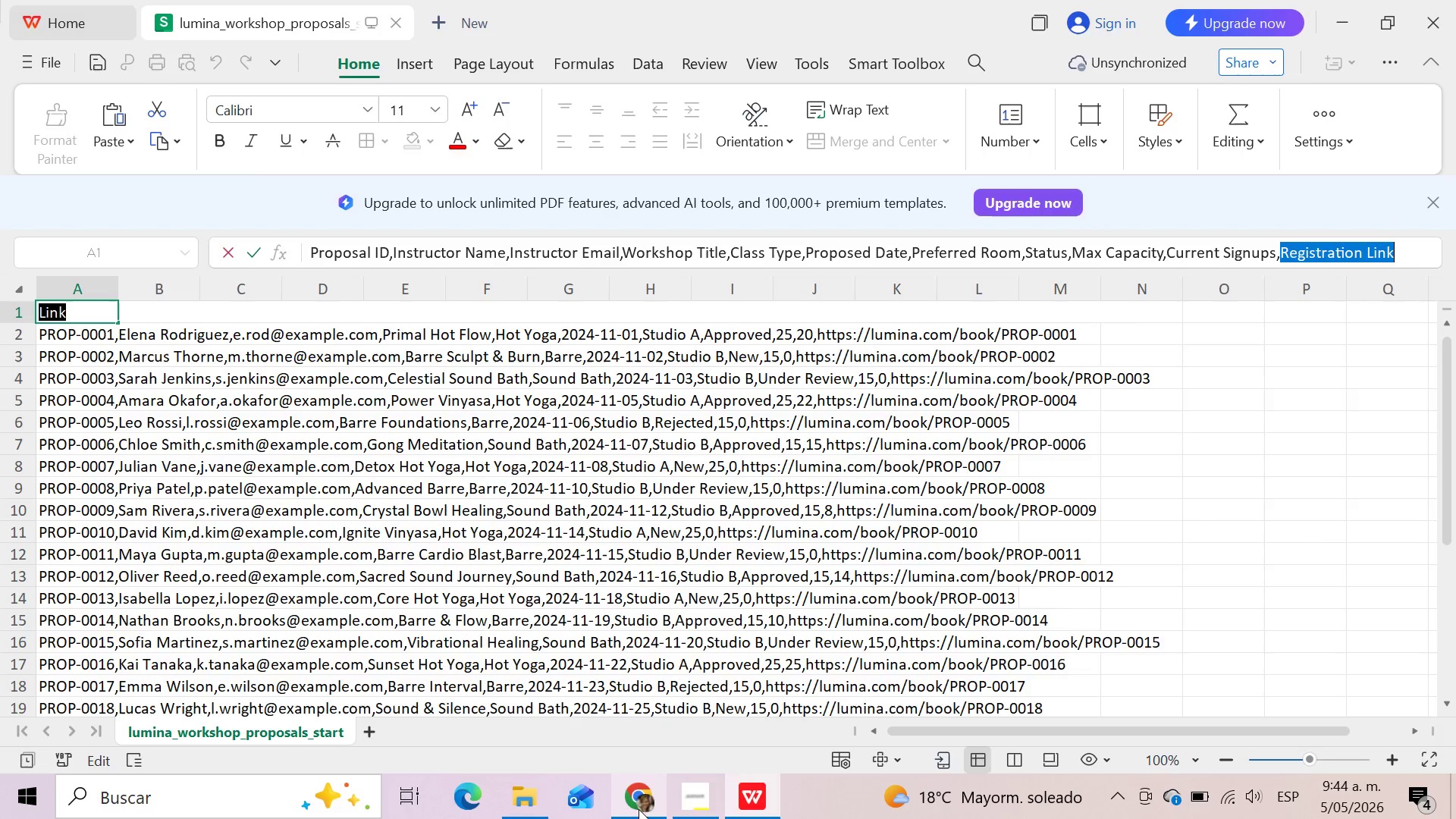 
left_click([639, 809])
 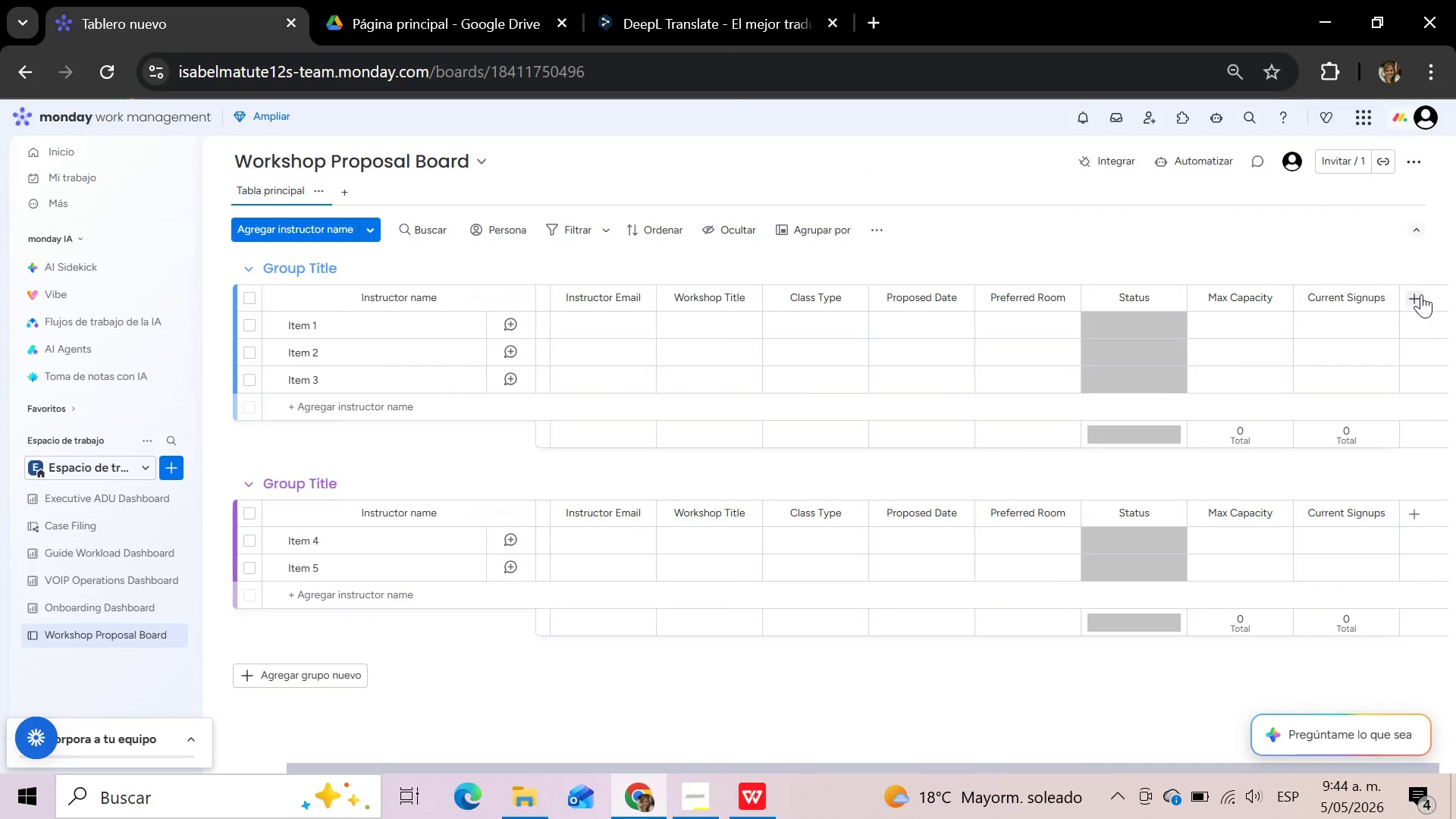 
left_click([1421, 294])
 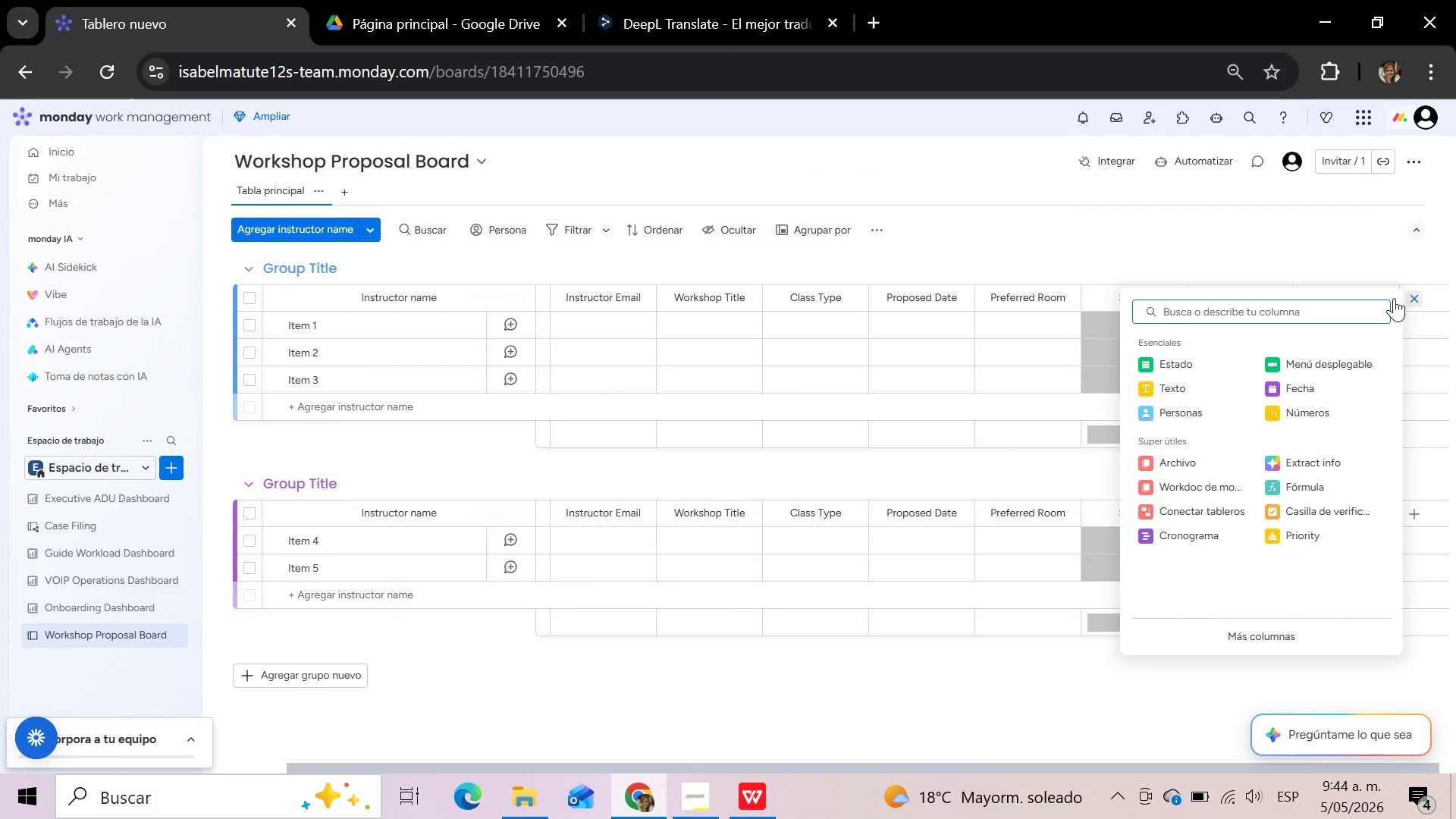 
left_click([1307, 307])
 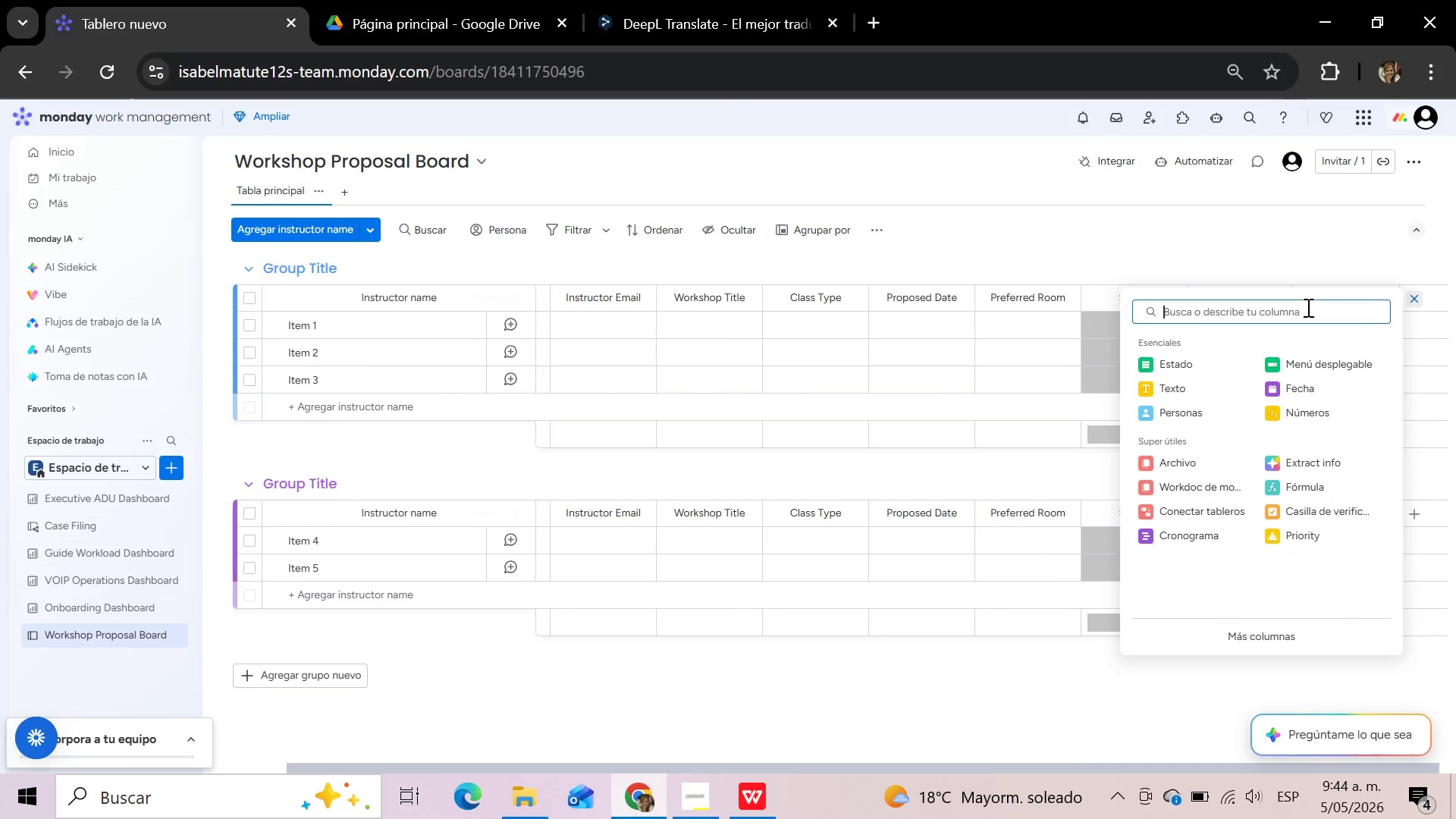 
type(enla)
 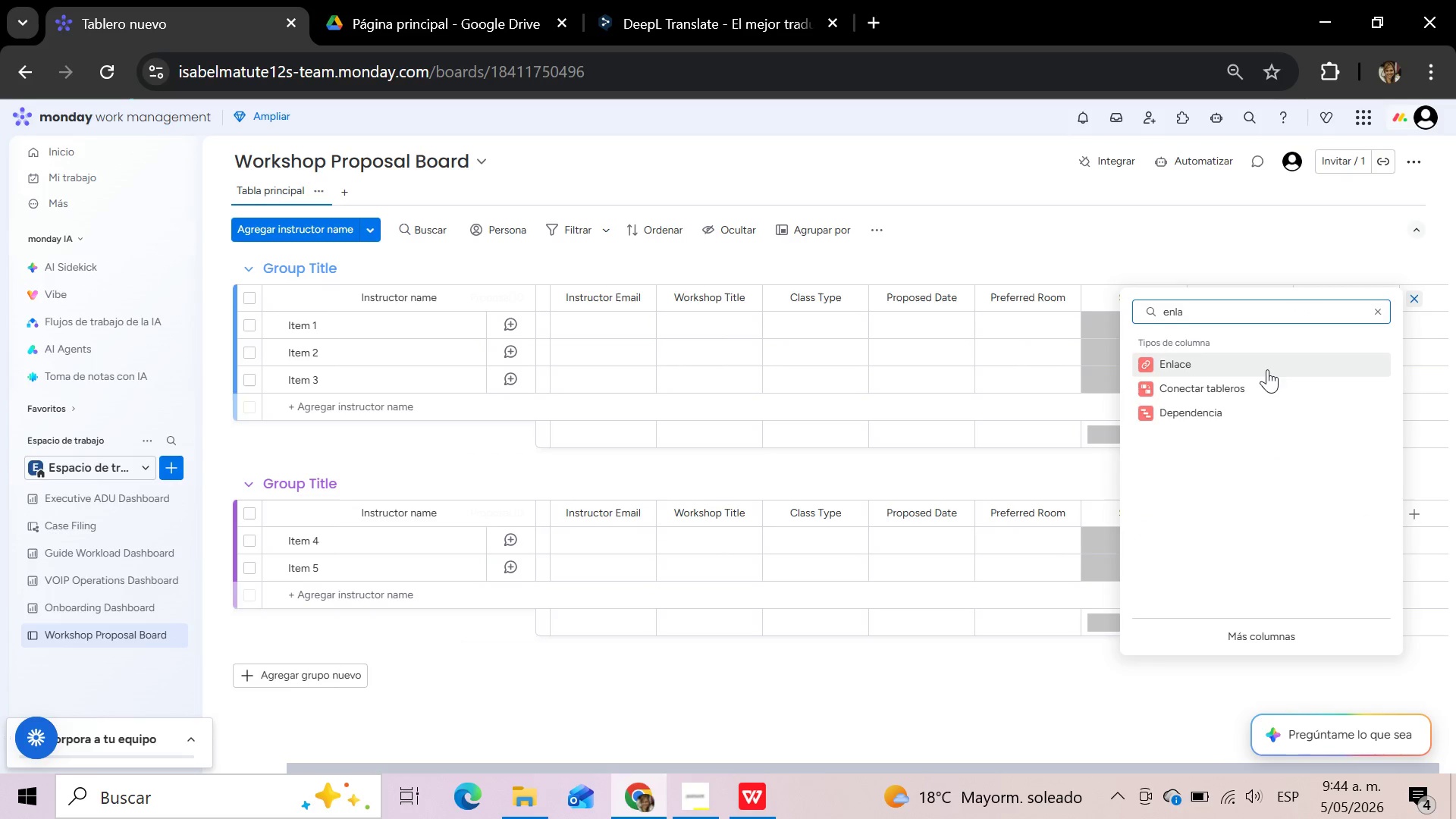 
left_click([1267, 369])
 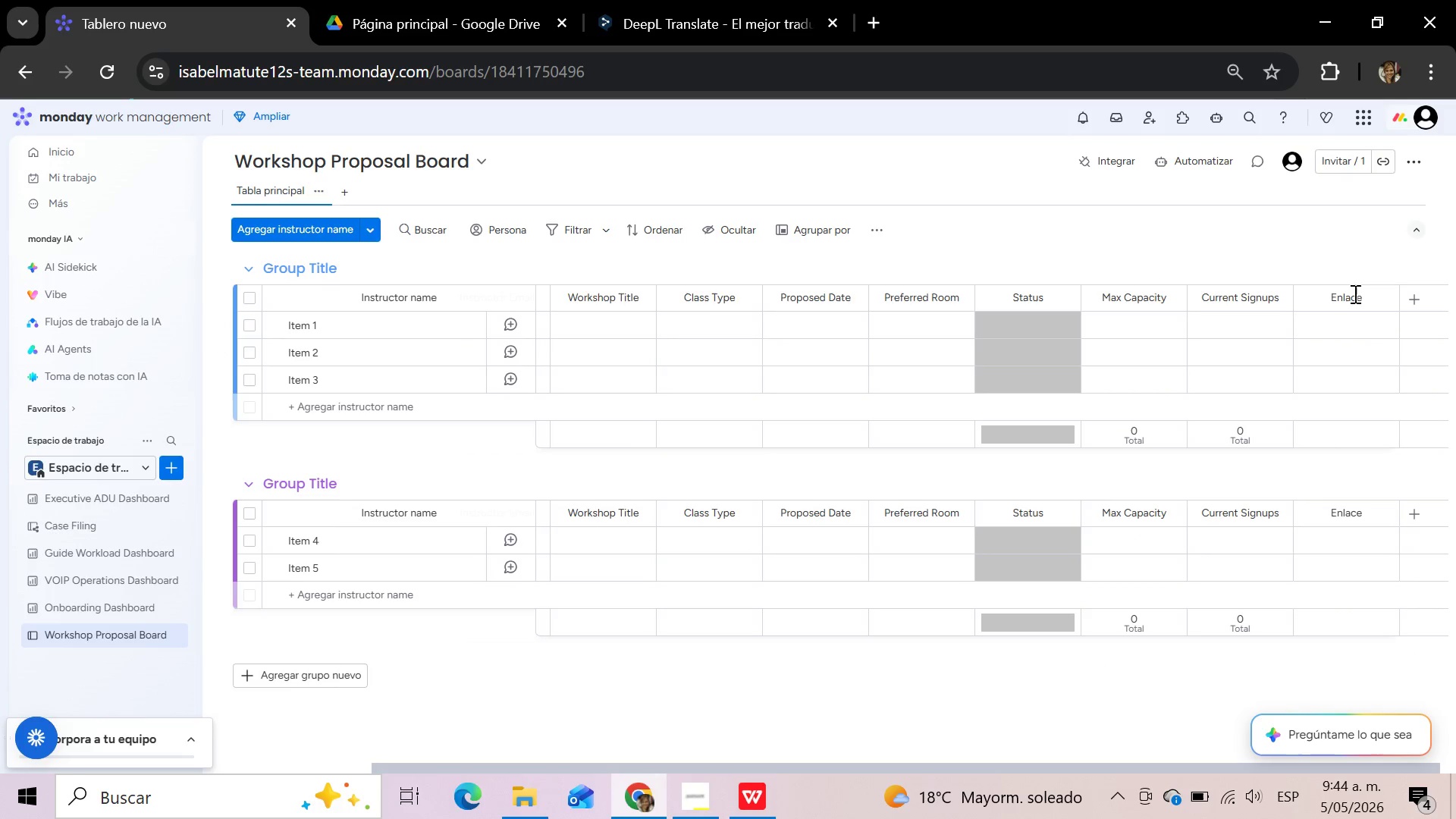 
left_click([1354, 293])
 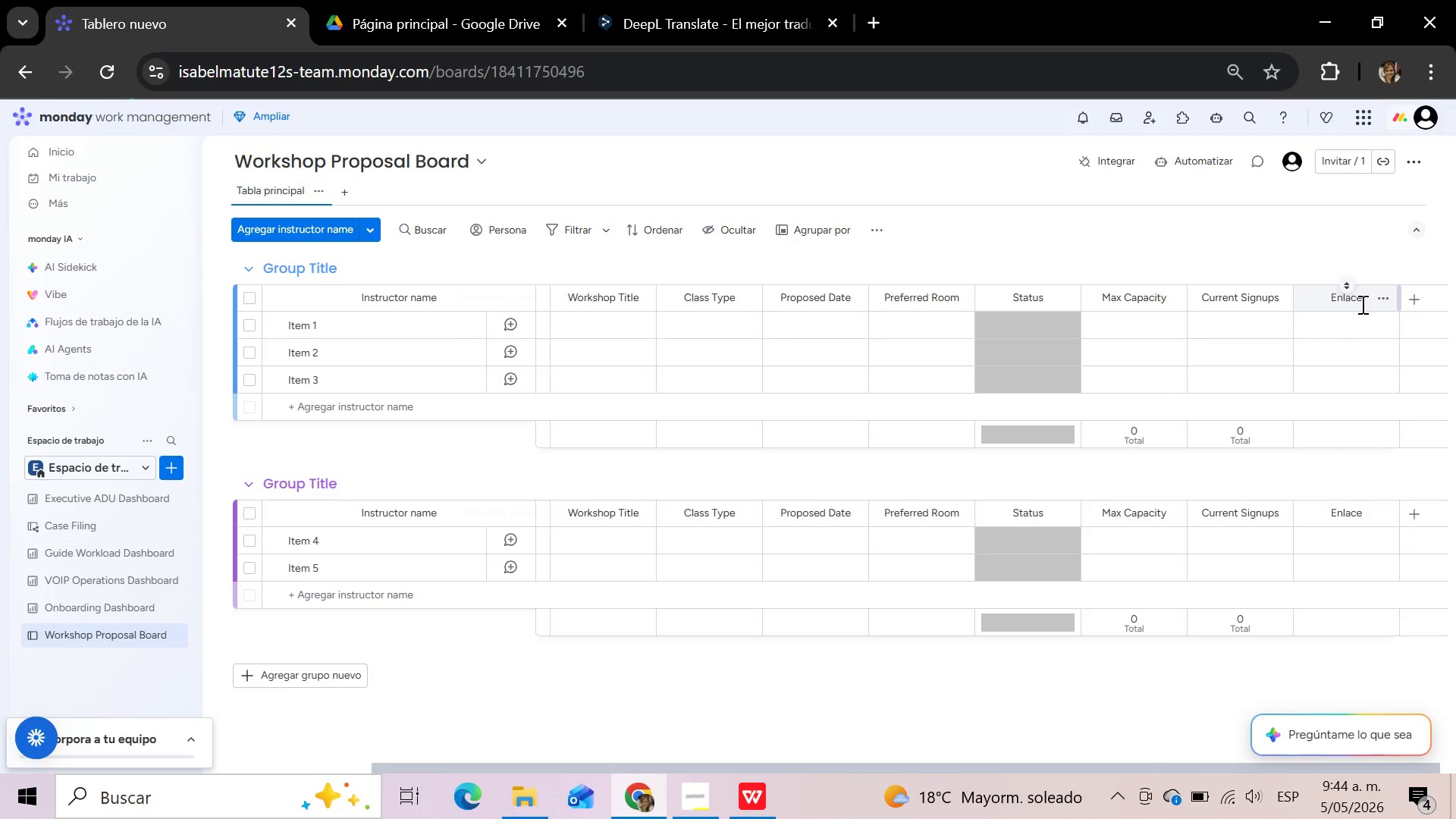 
left_click([1361, 304])
 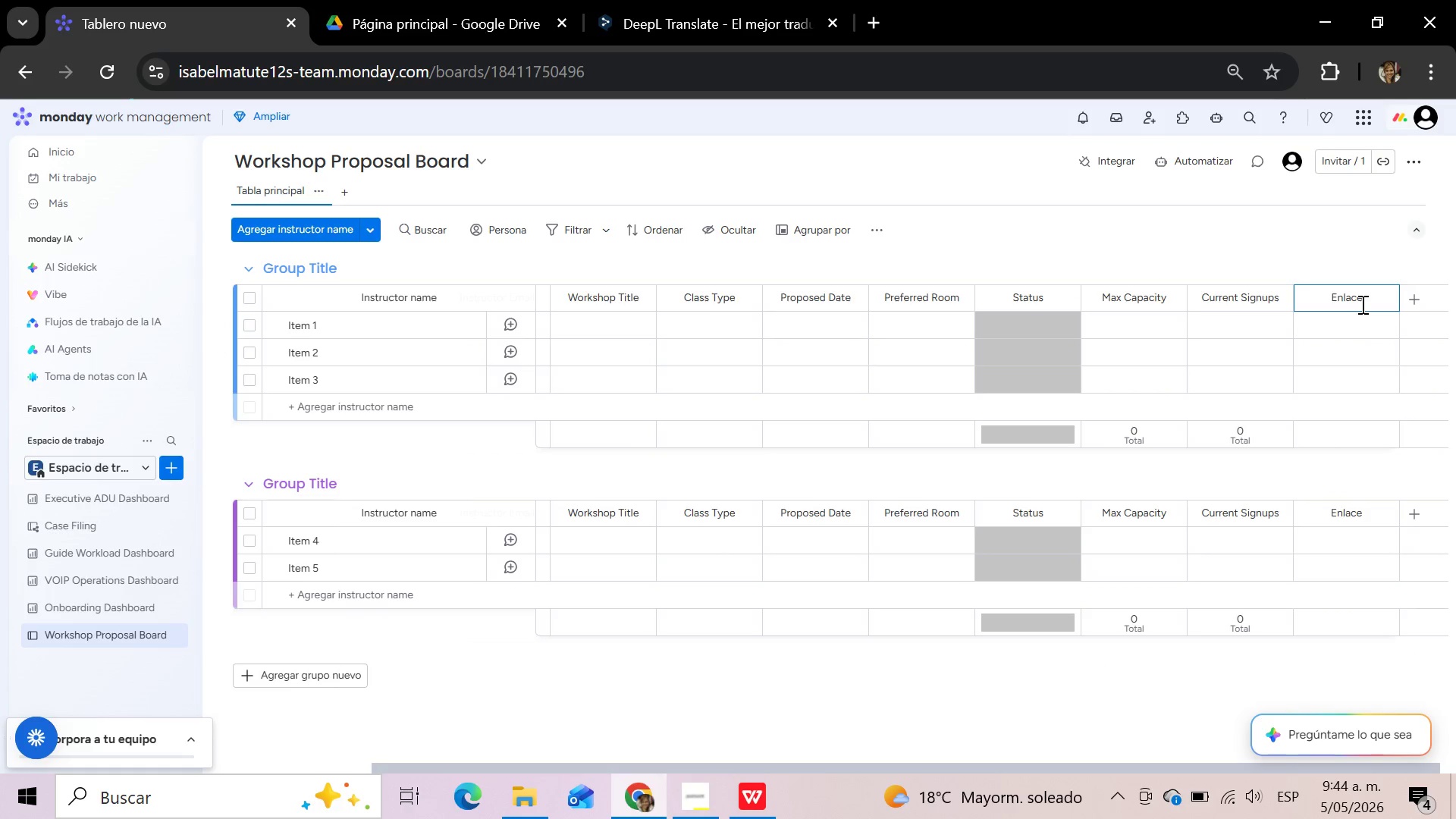 
hold_key(key=Backspace, duration=0.94)
 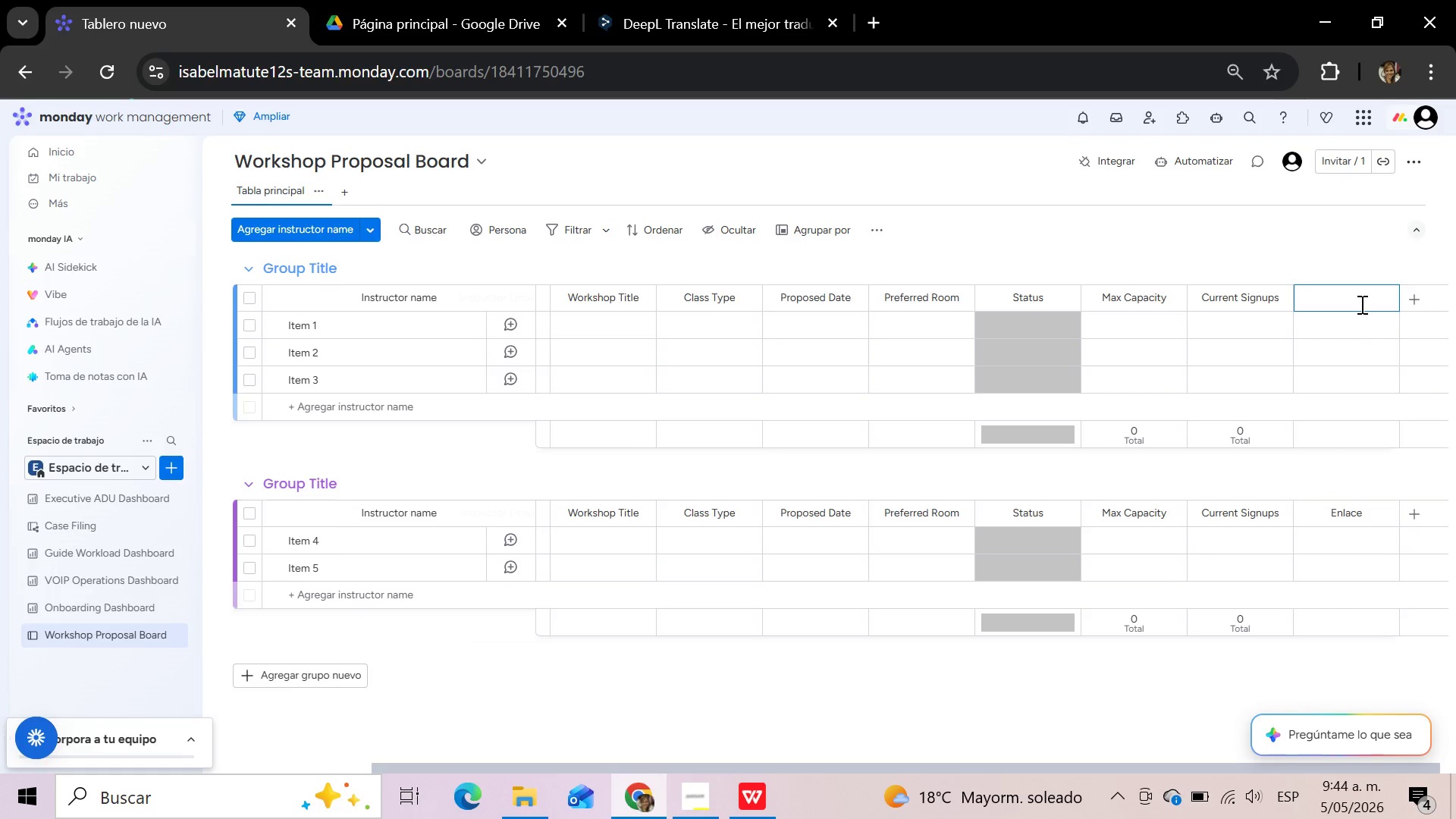 
key(Control+V)
 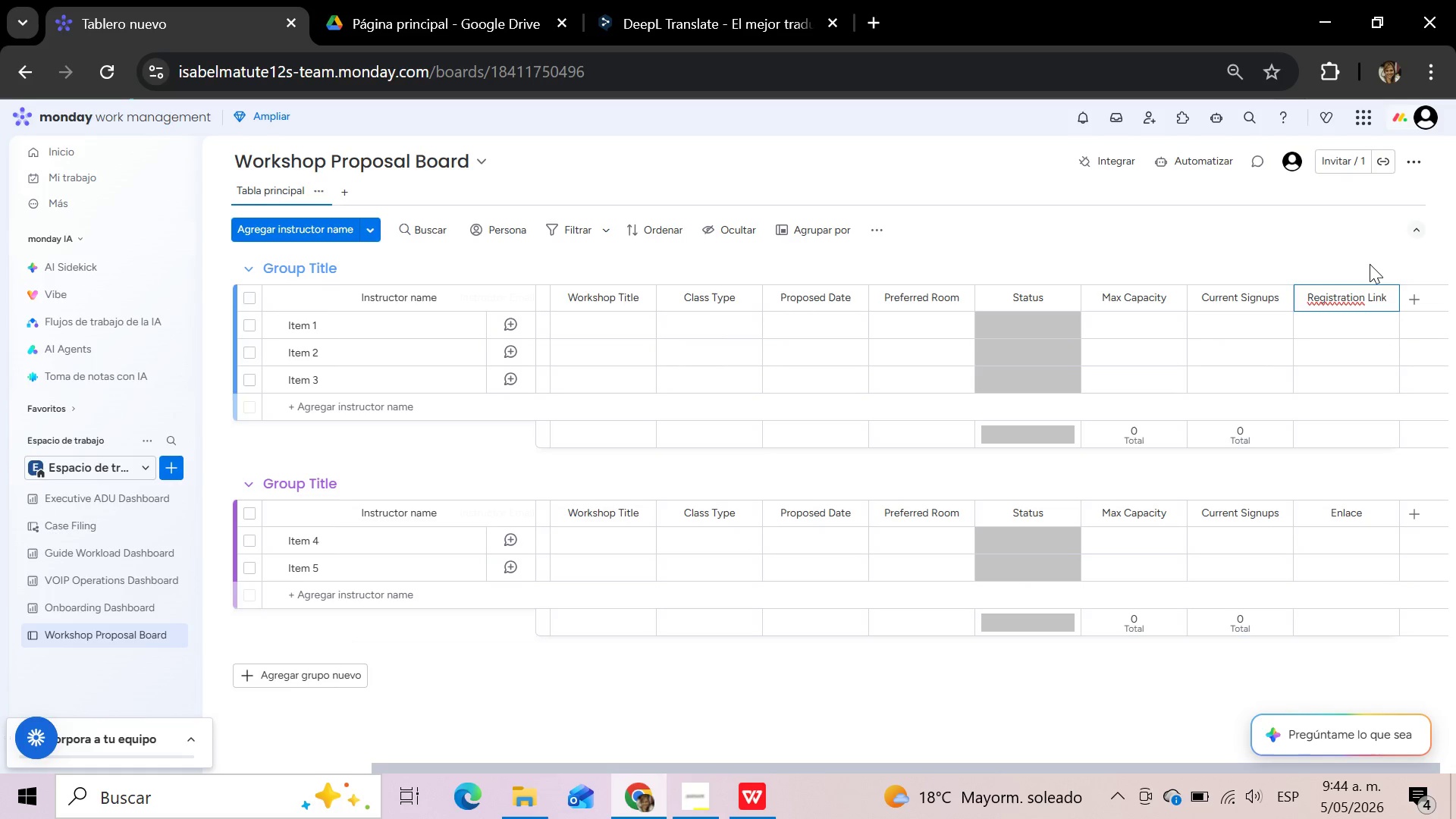 
left_click([1371, 259])
 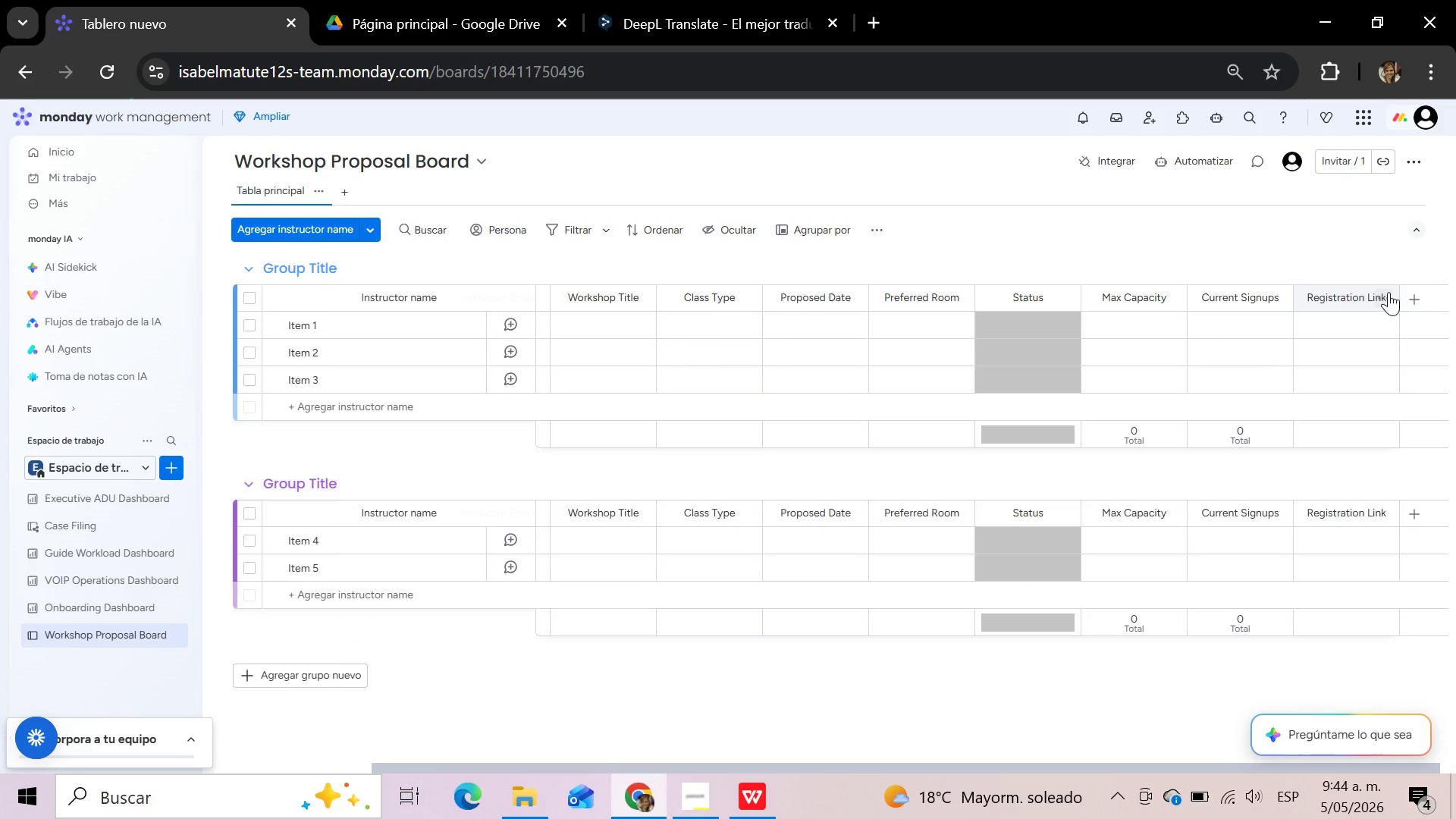 
left_click([1389, 299])
 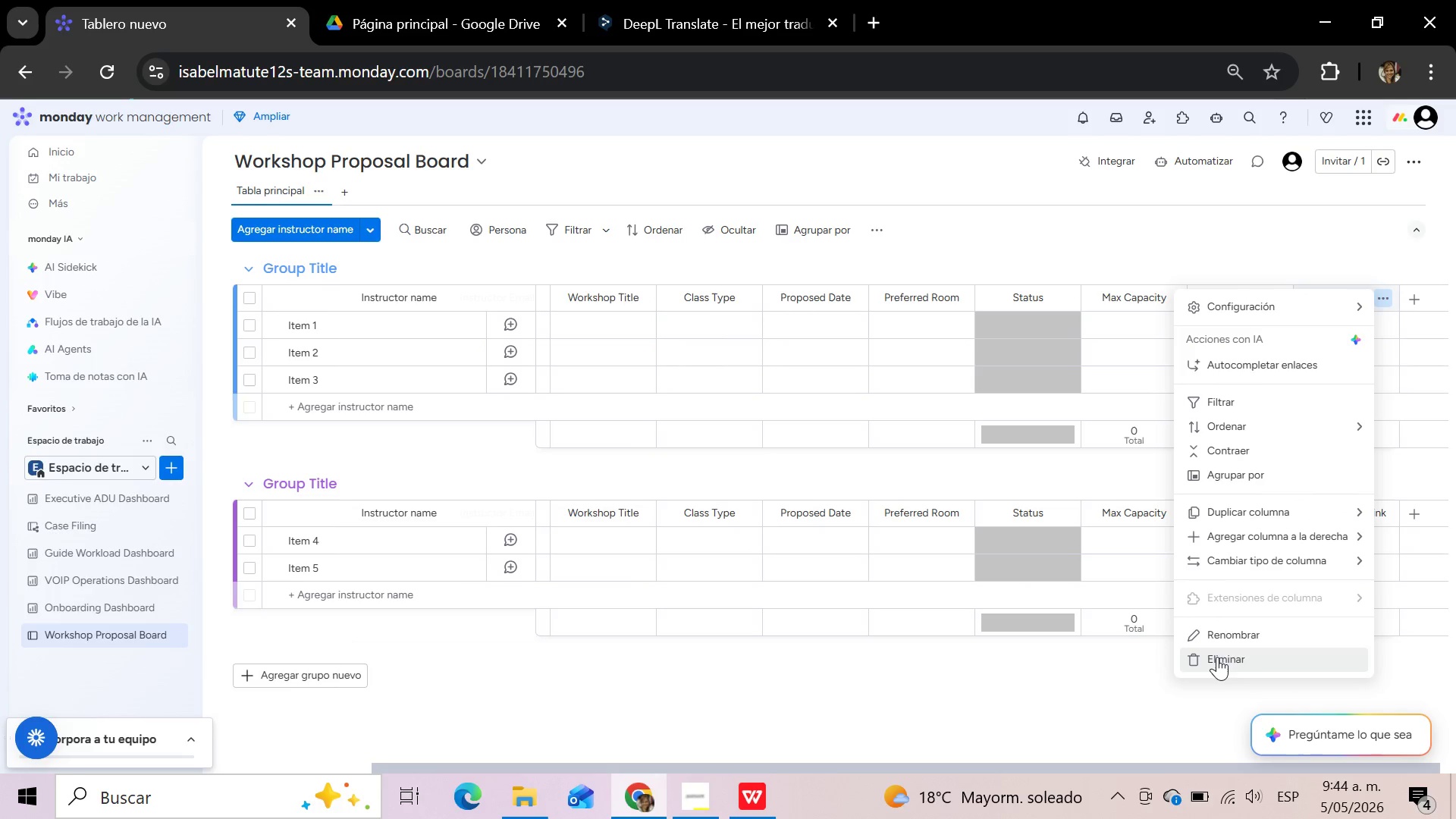 
left_click([1217, 657])
 